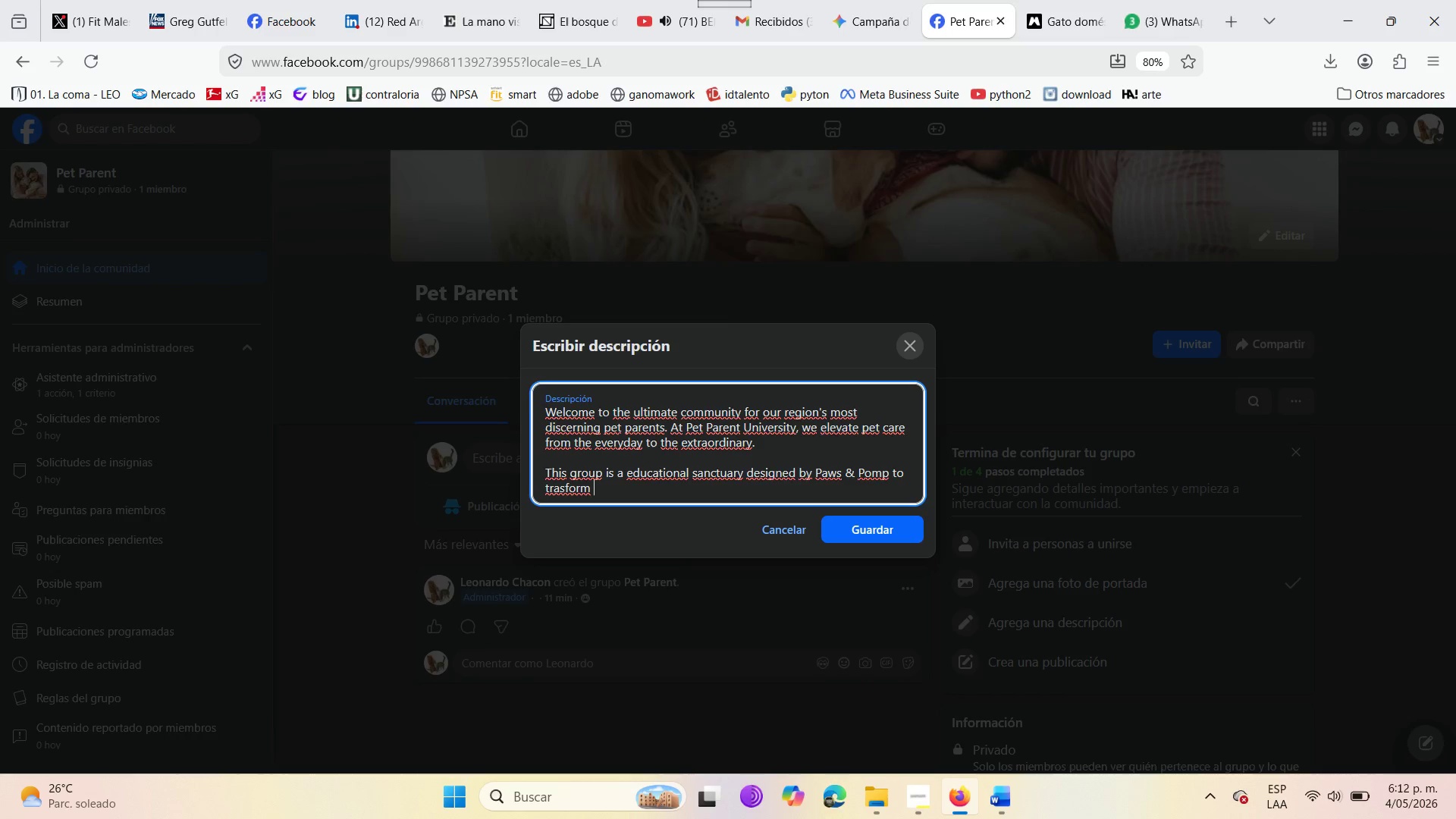 
type(your relationship with your pet throu)
 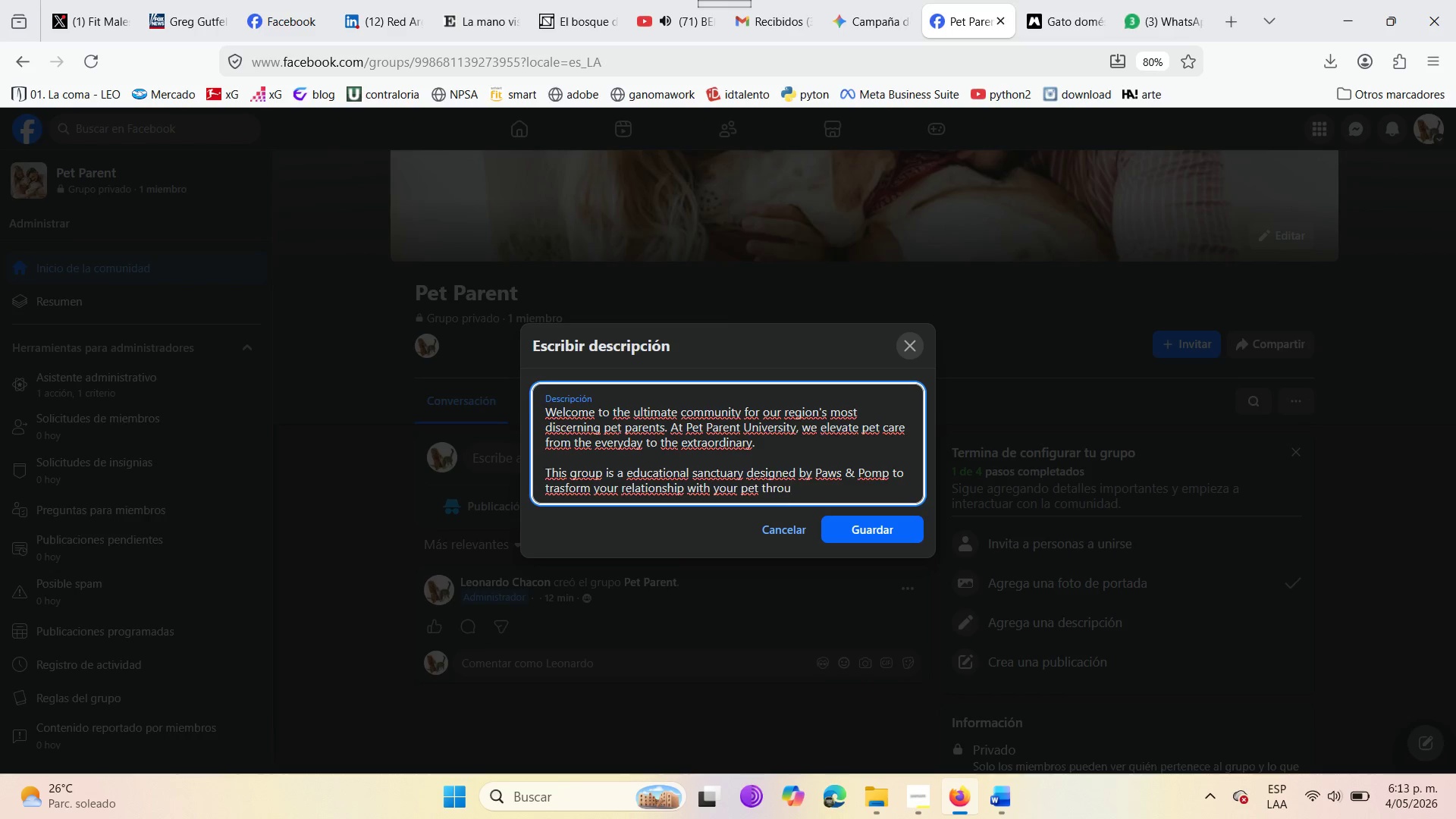 
wait(5.11)
 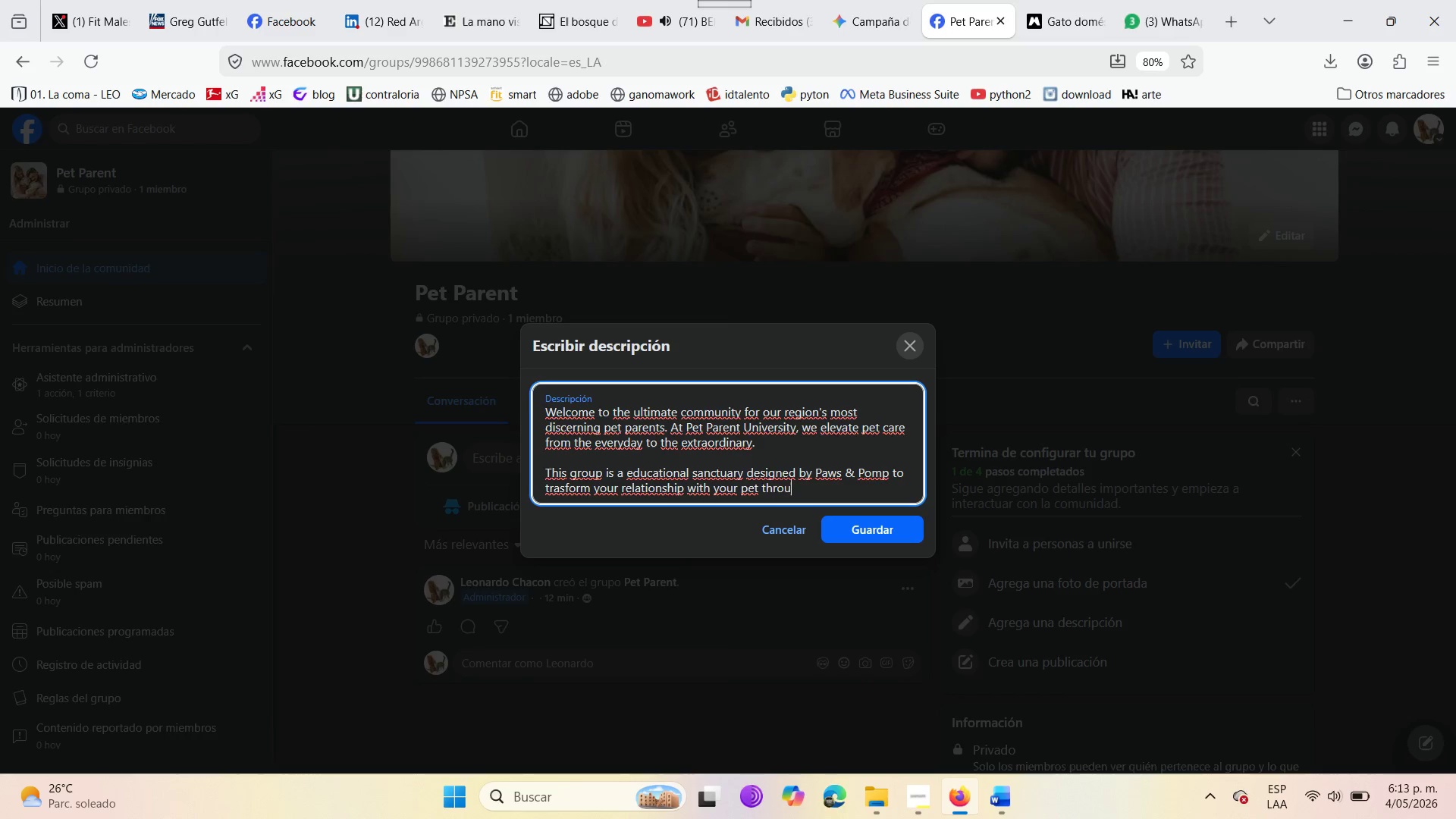 
type(gh )
 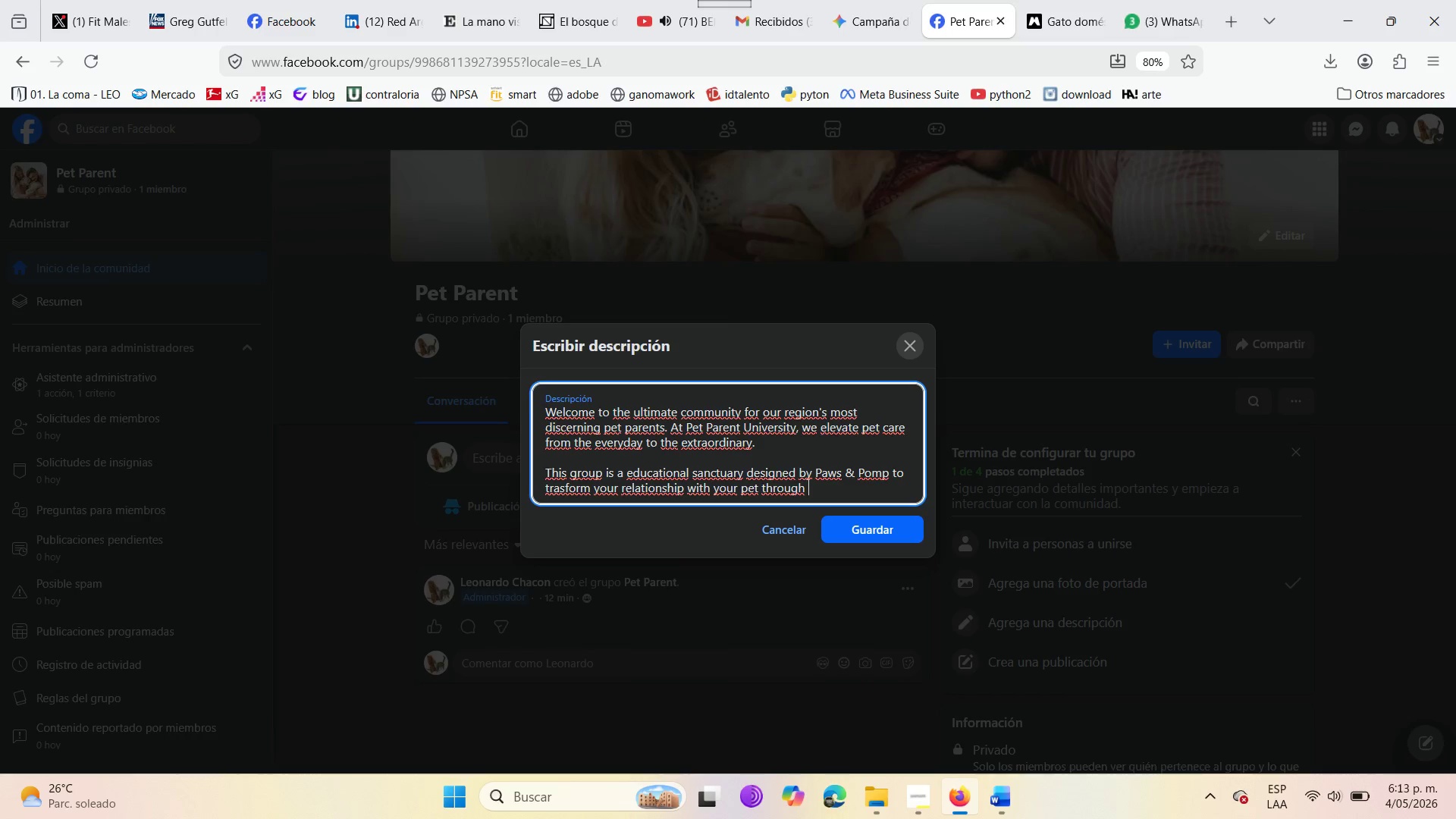 
wait(12.12)
 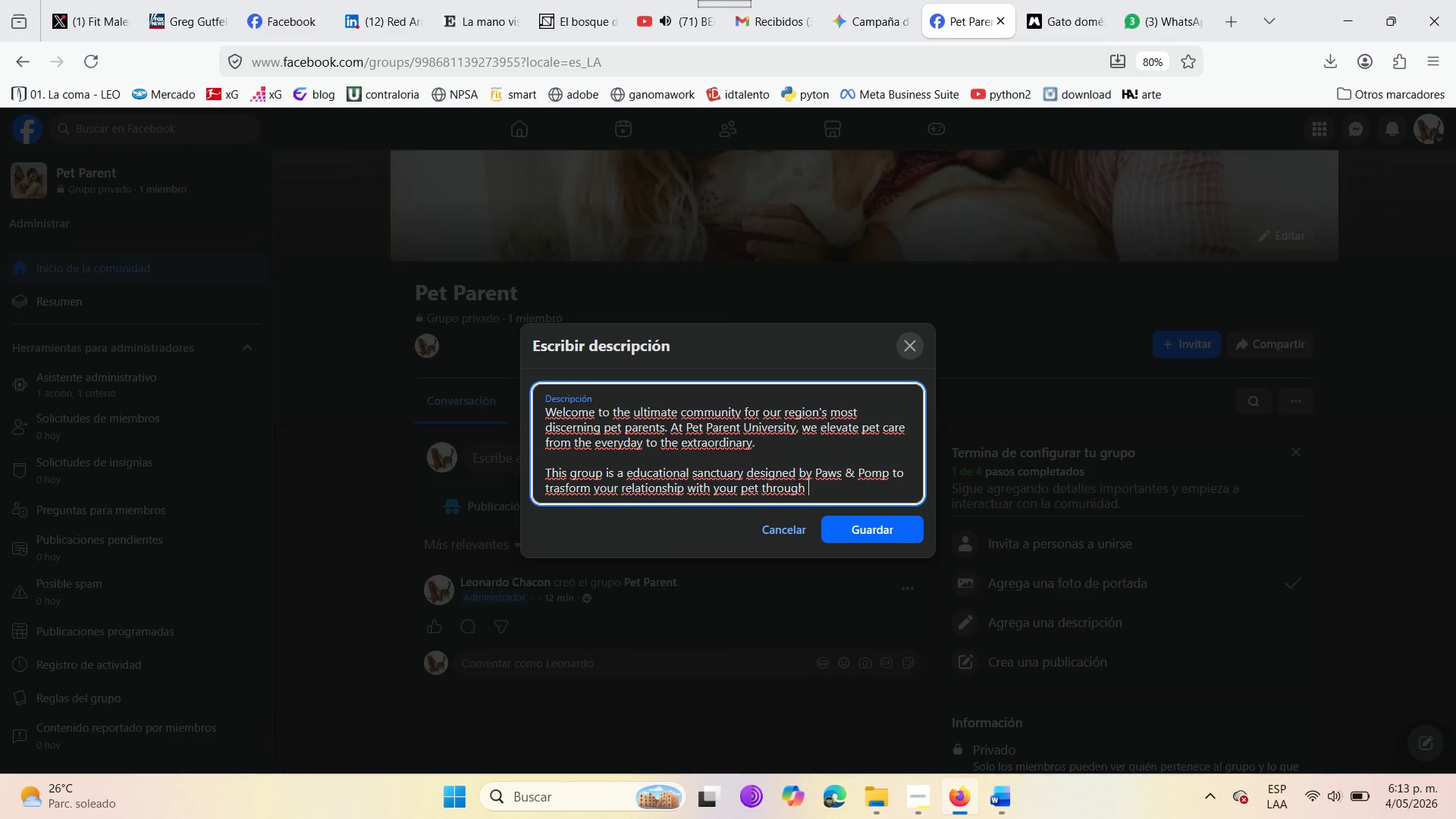 
type(expert )
 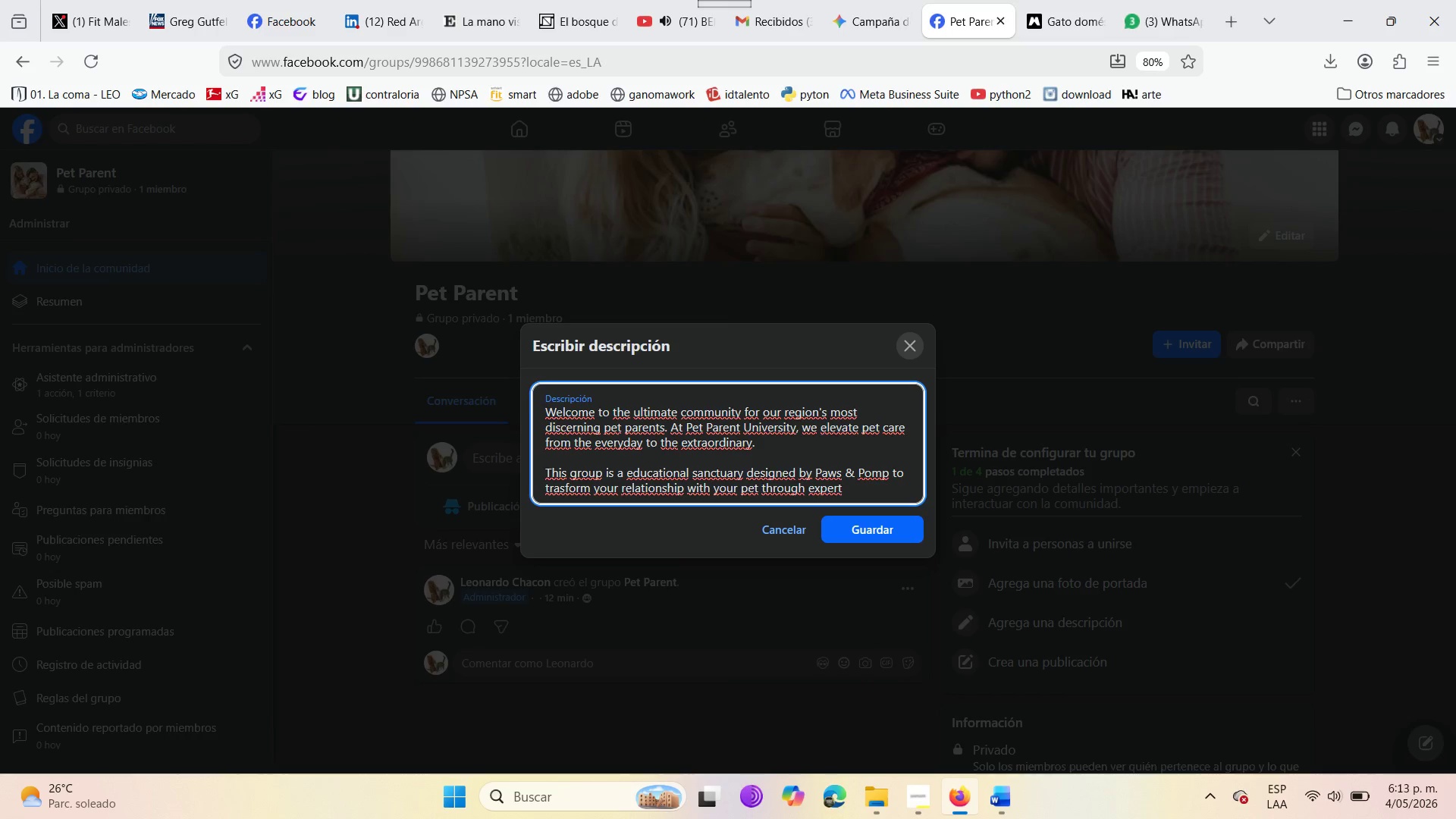 
wait(5.56)
 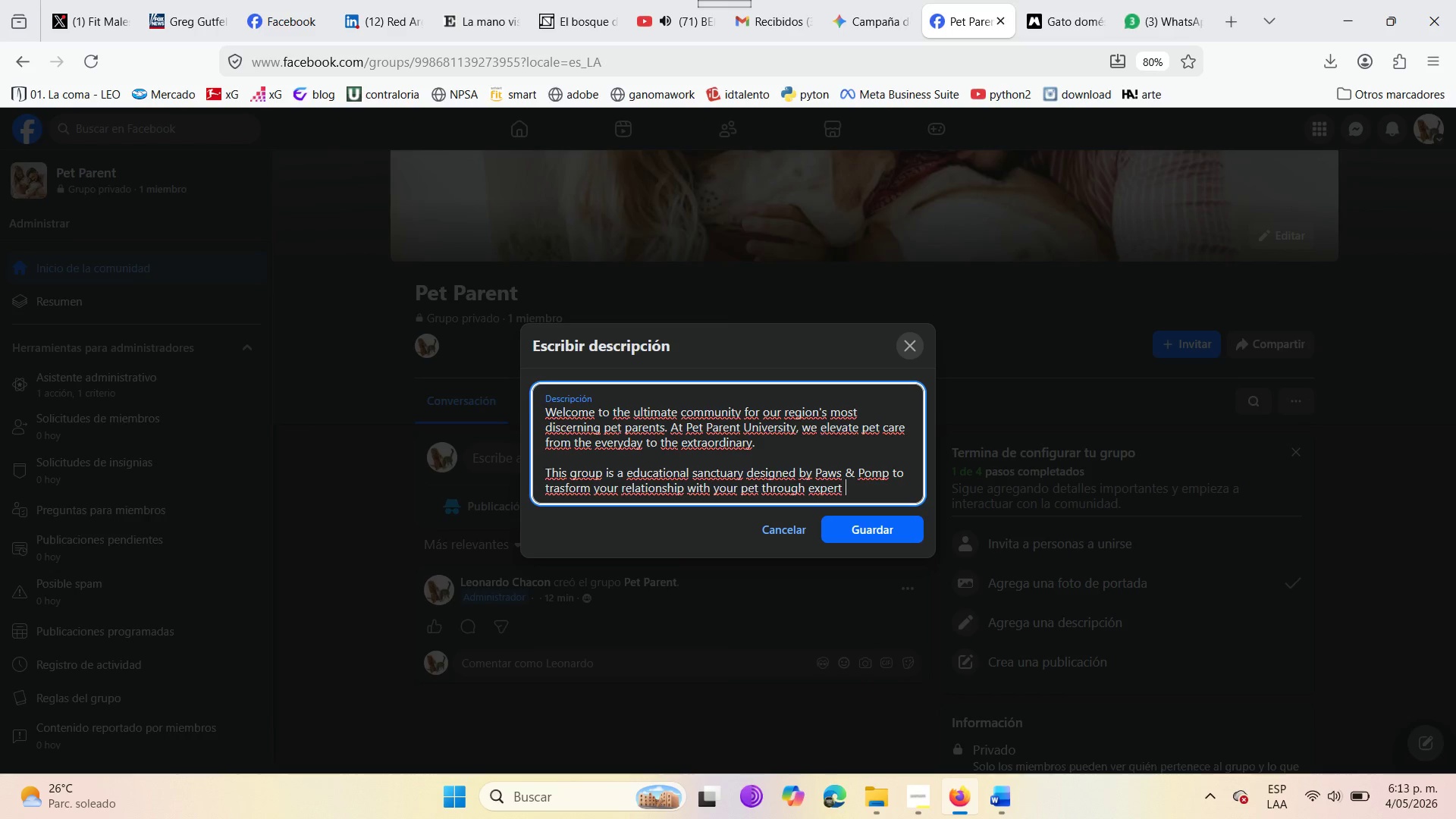 
type(know )
key(Backspace)
 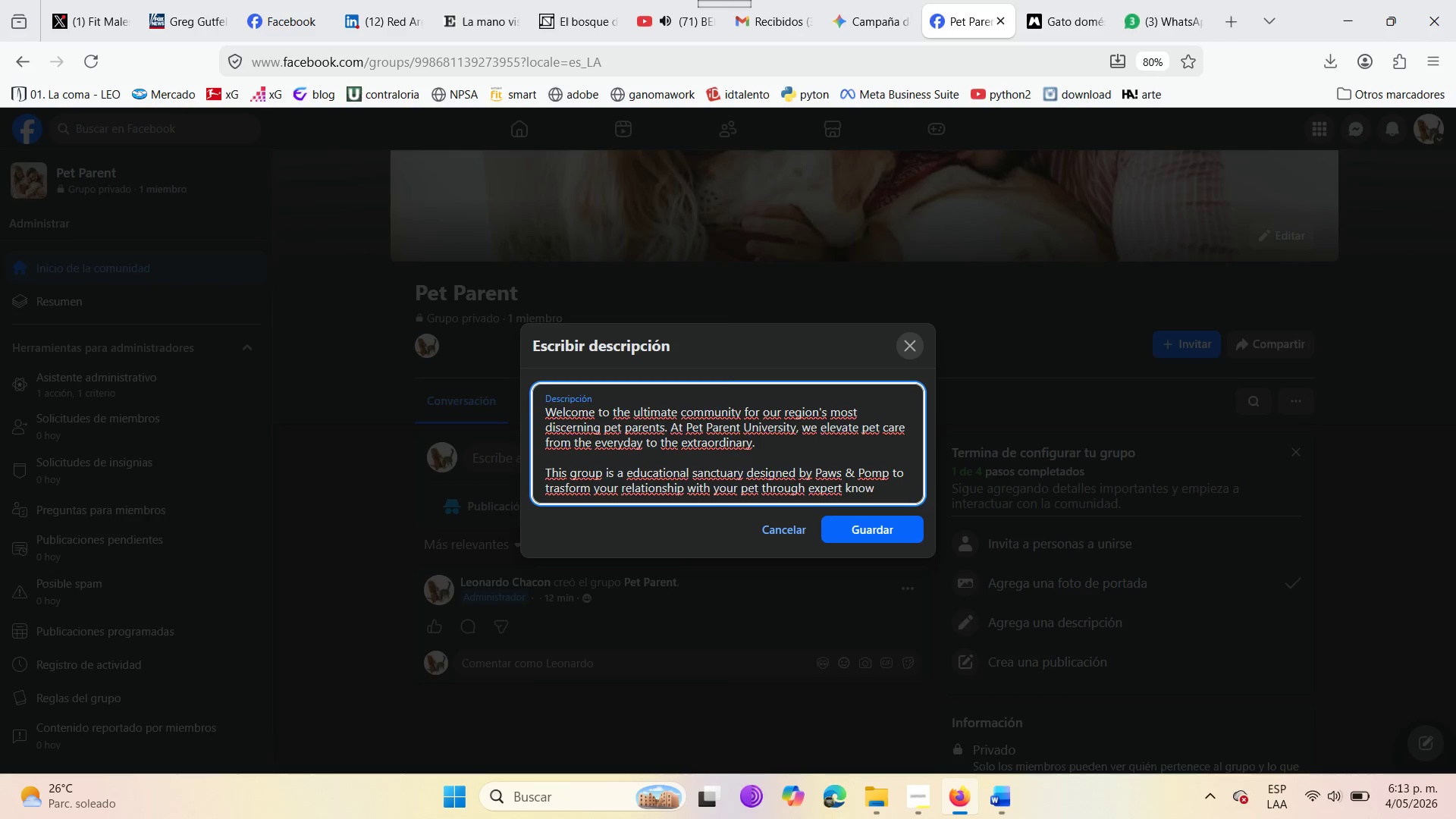 
type(ledge )
key(Backspace)
type(. We don[t just )
 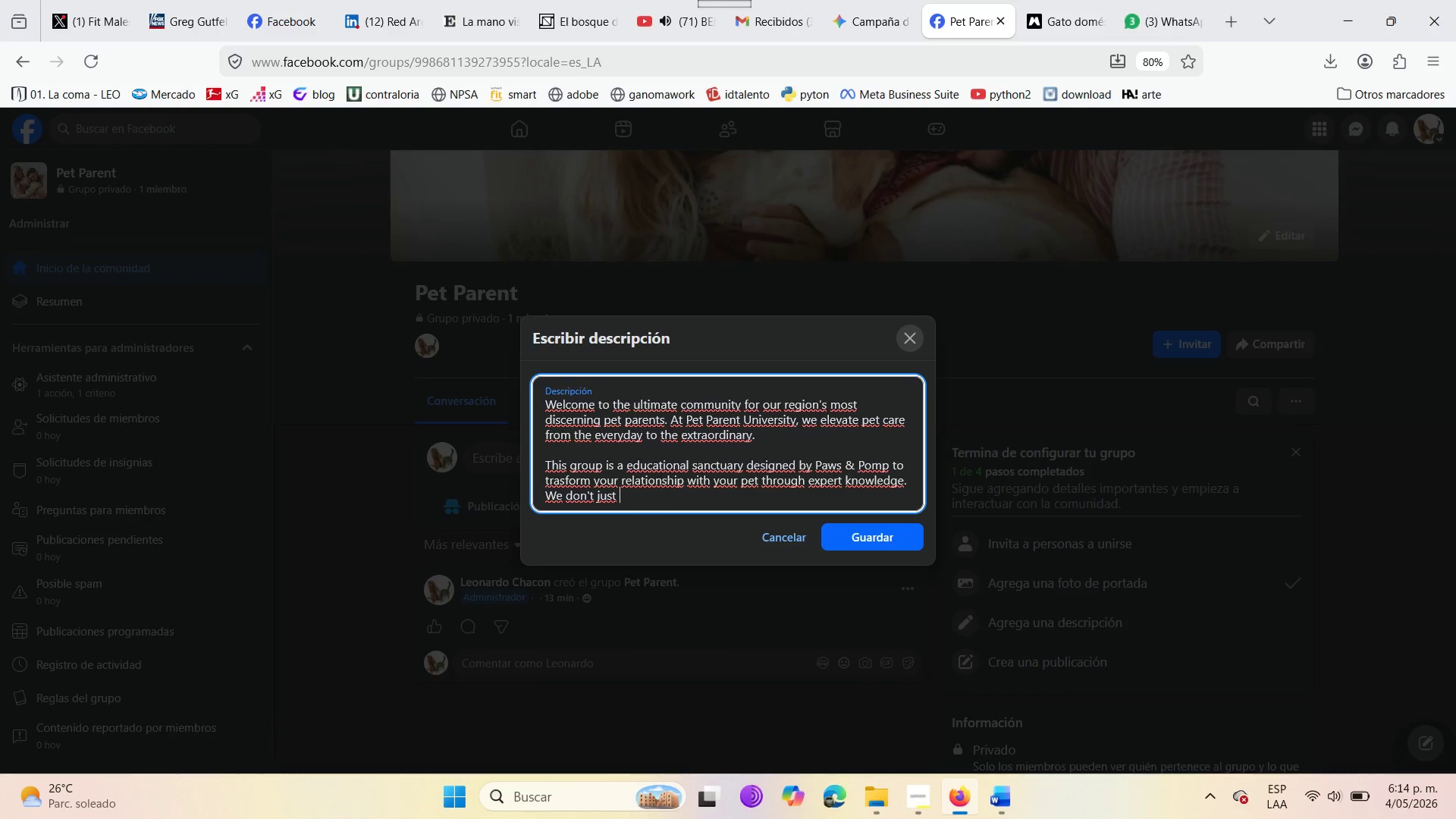 
type(book serviced )
 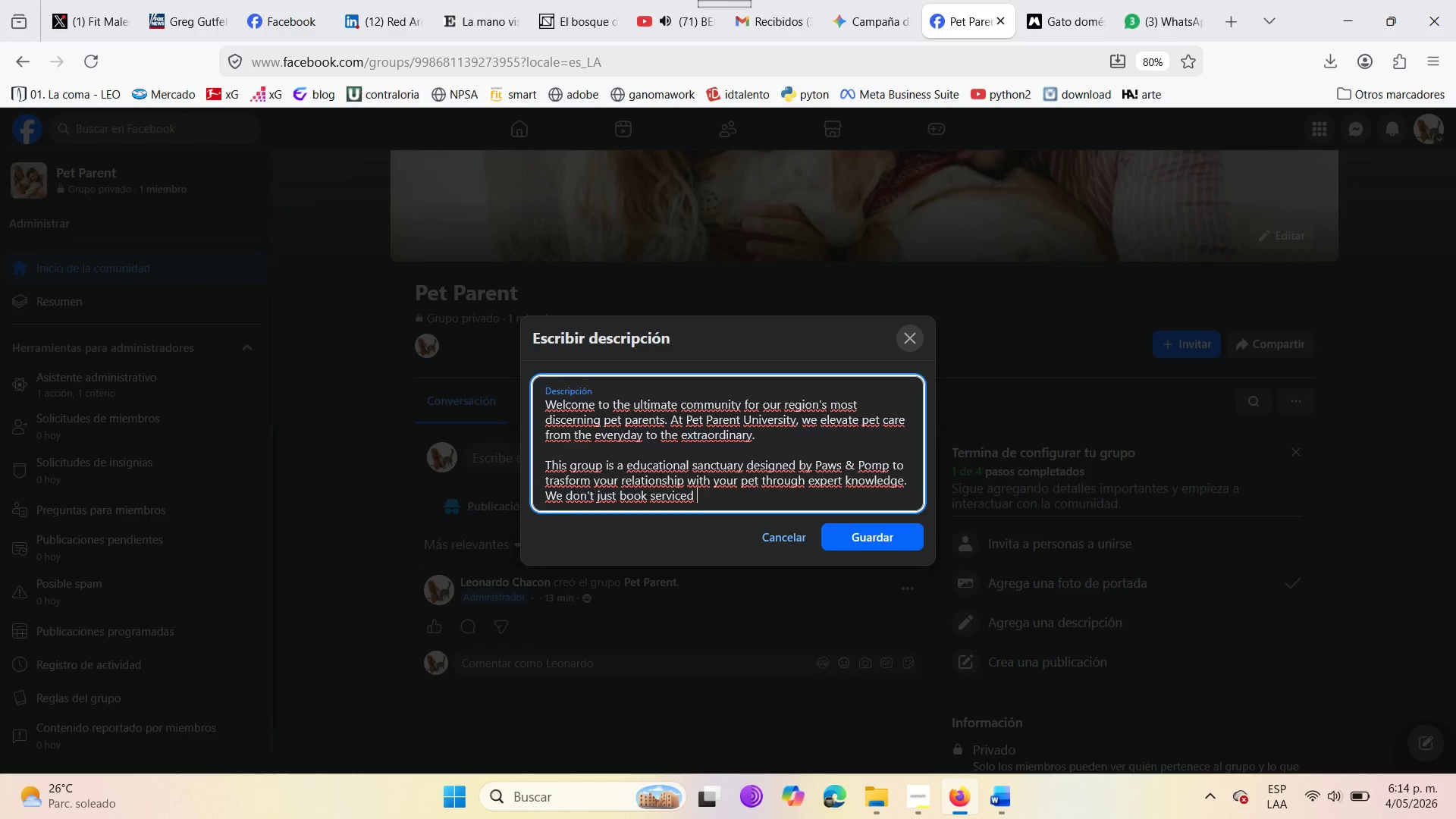 
wait(6.09)
 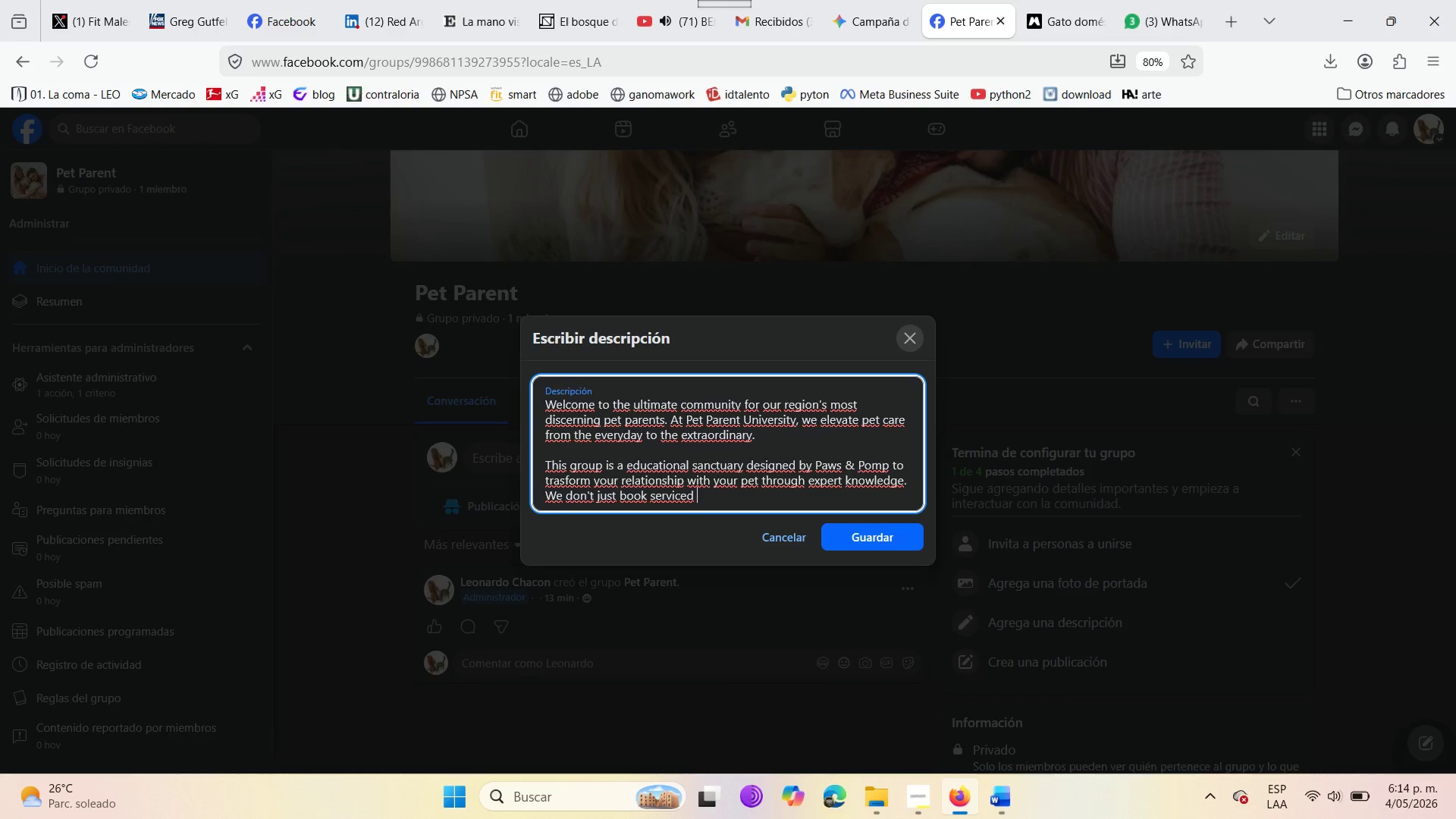 
key(Backspace)
type(s )
key(Backspace)
key(Backspace)
key(Backspace)
type(s here )
key(Backspace)
type(>)
key(Backspace)
type(< we share )
 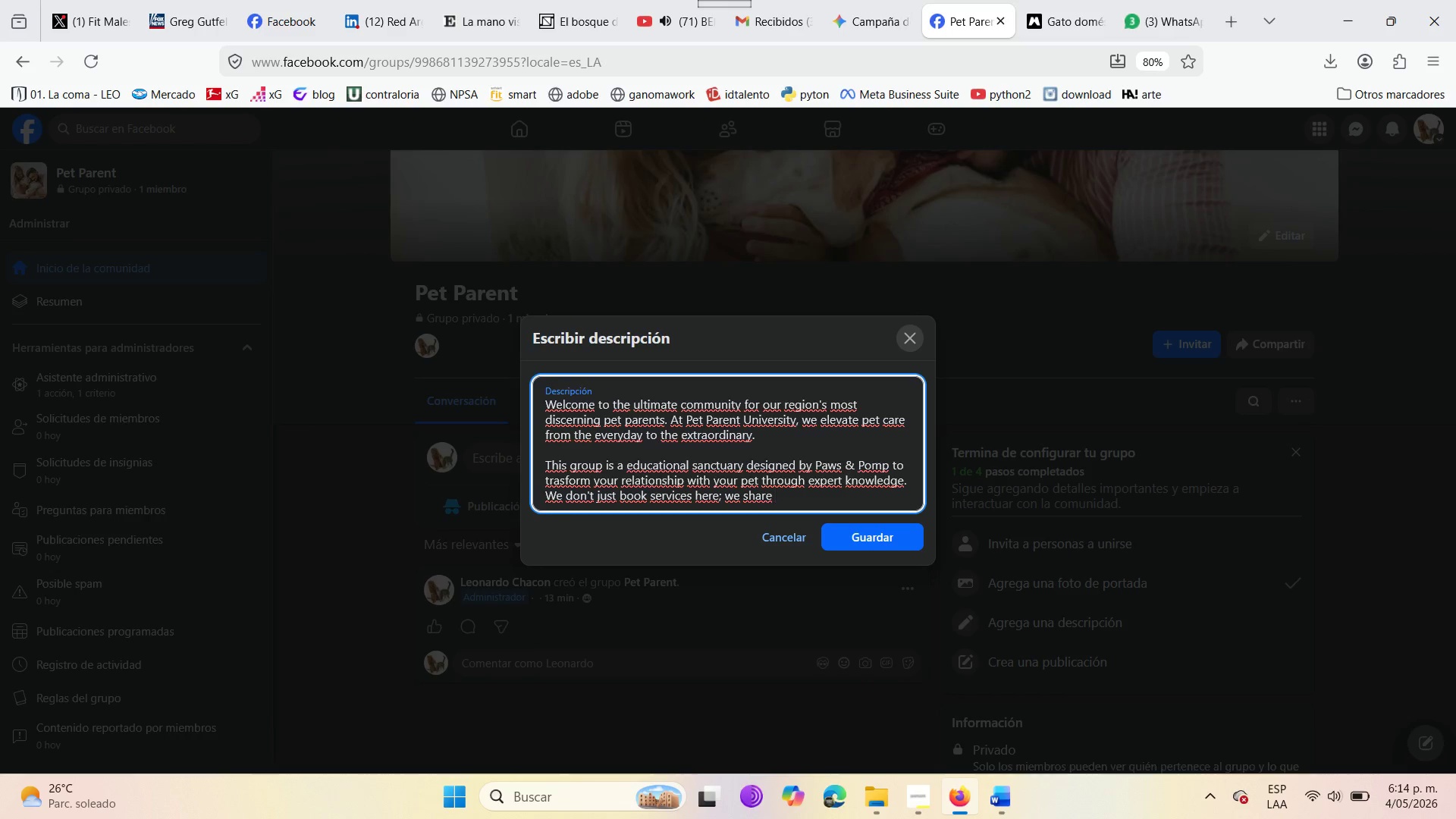 
type(the )
 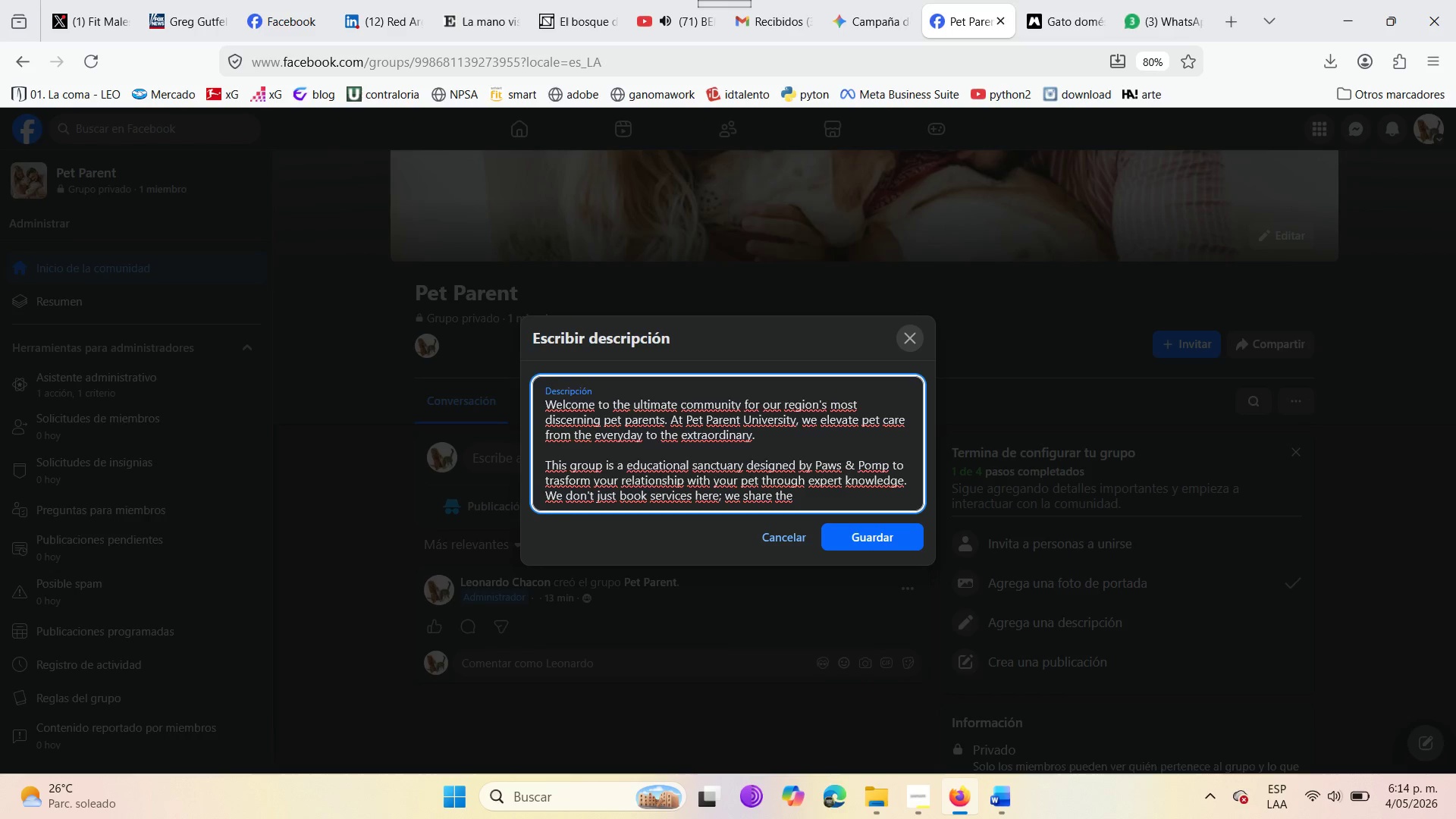 
wait(8.91)
 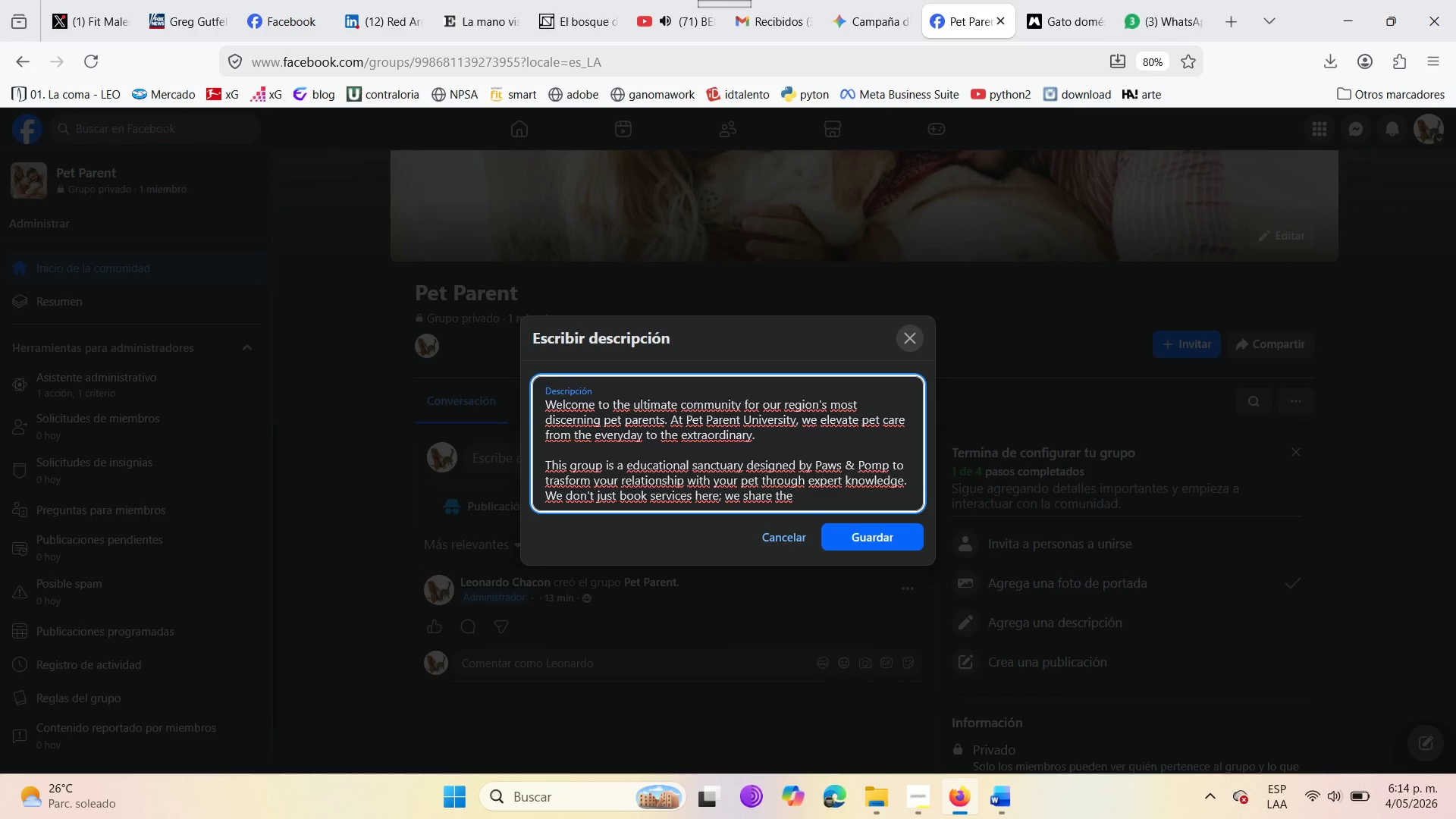 
type(science behinf)
key(Backspace)
type(d )
 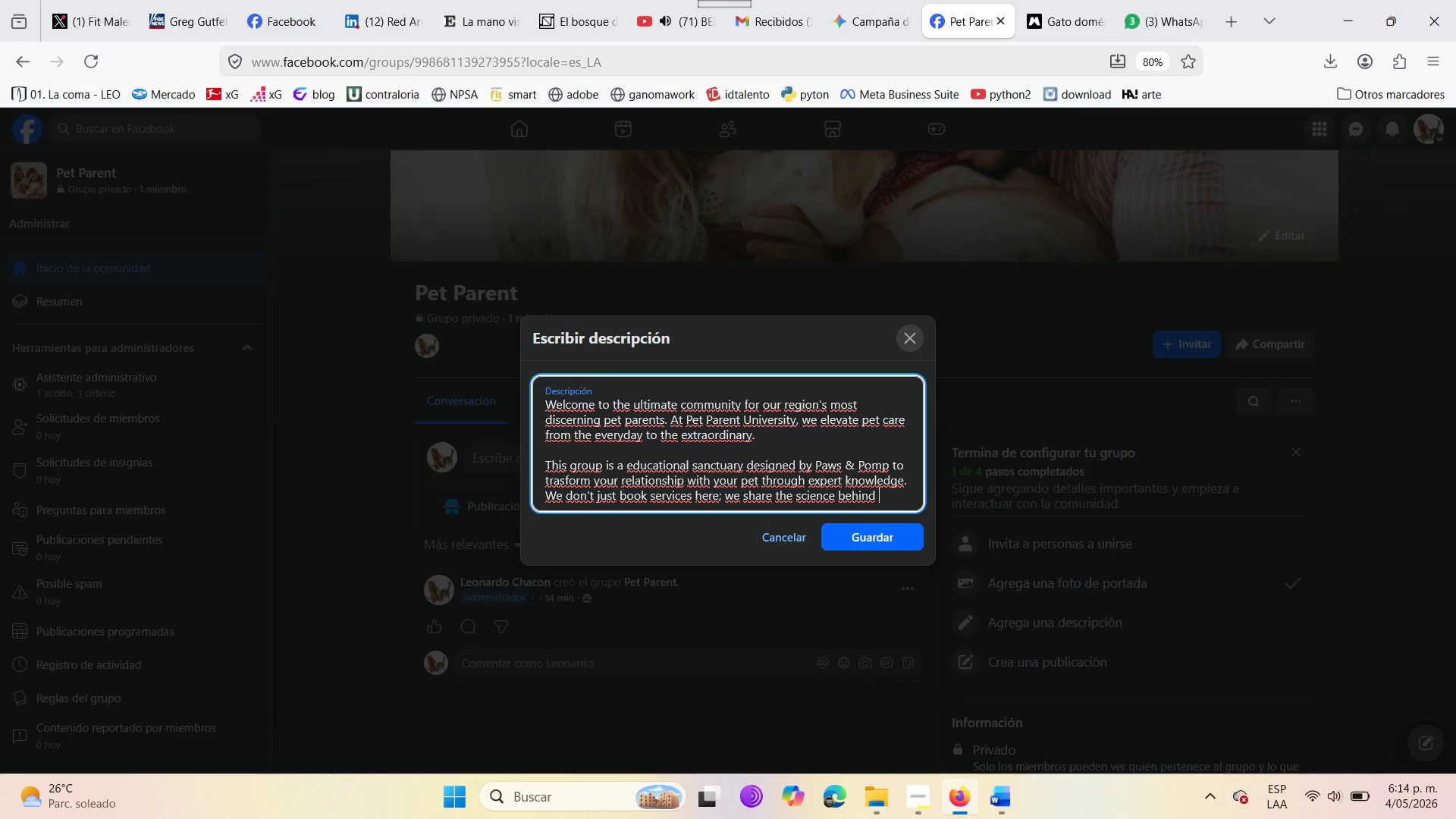 
wait(15.14)
 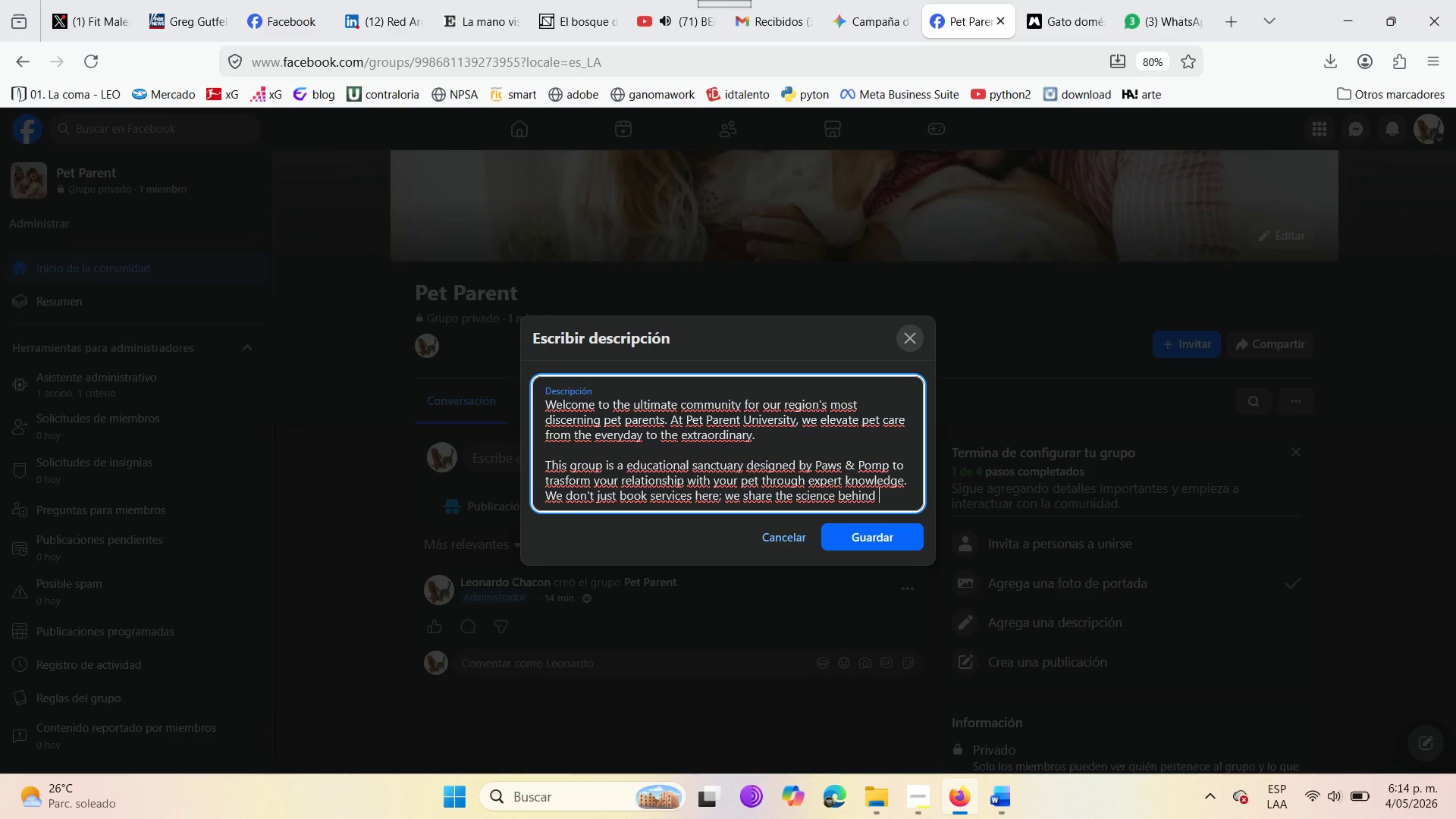 
type(a happu)
key(Backspace)
type(y )
key(Backspace)
type(, healthy dog )
key(Backspace)
type(. )
 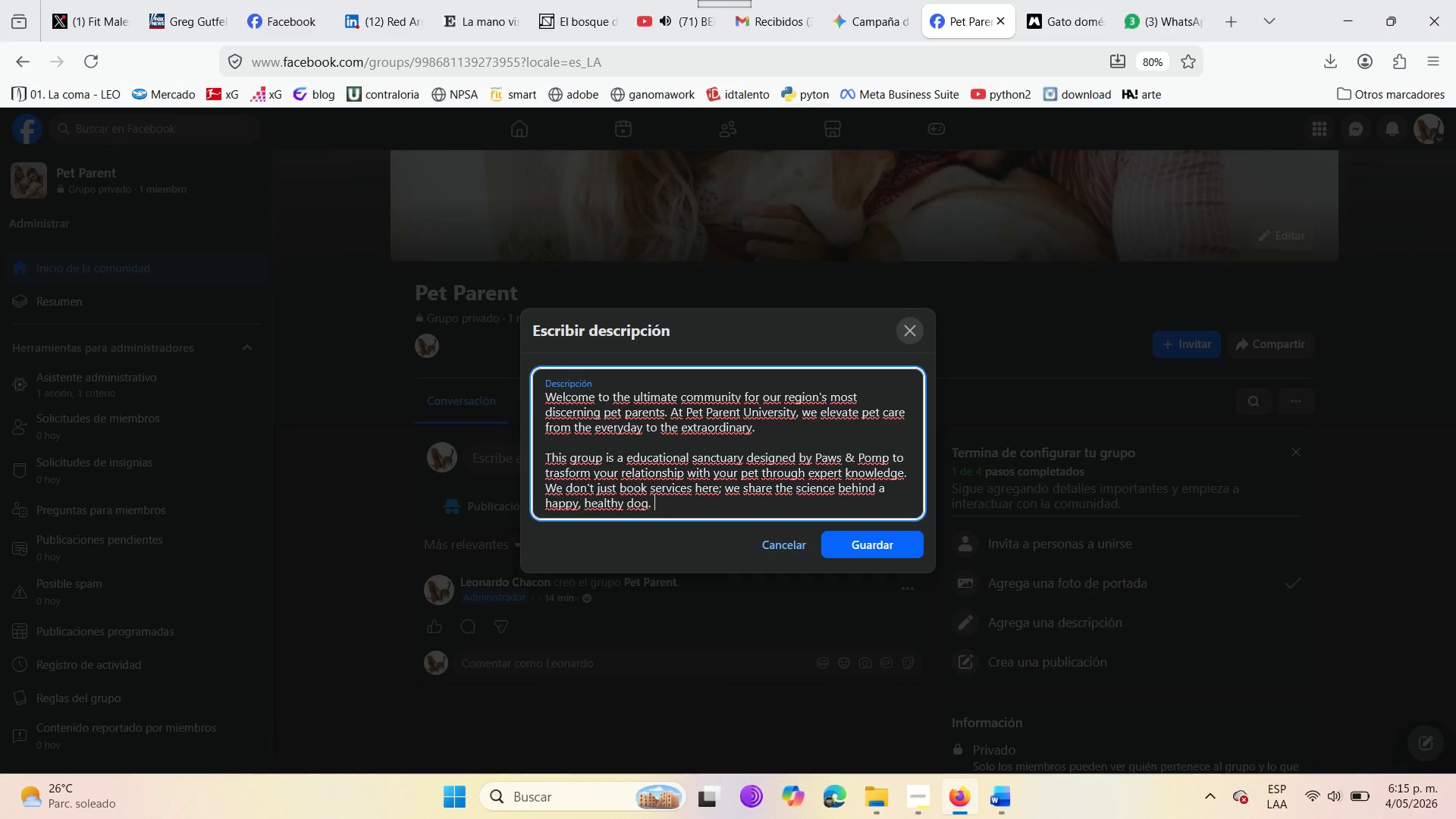 
key(Enter)
 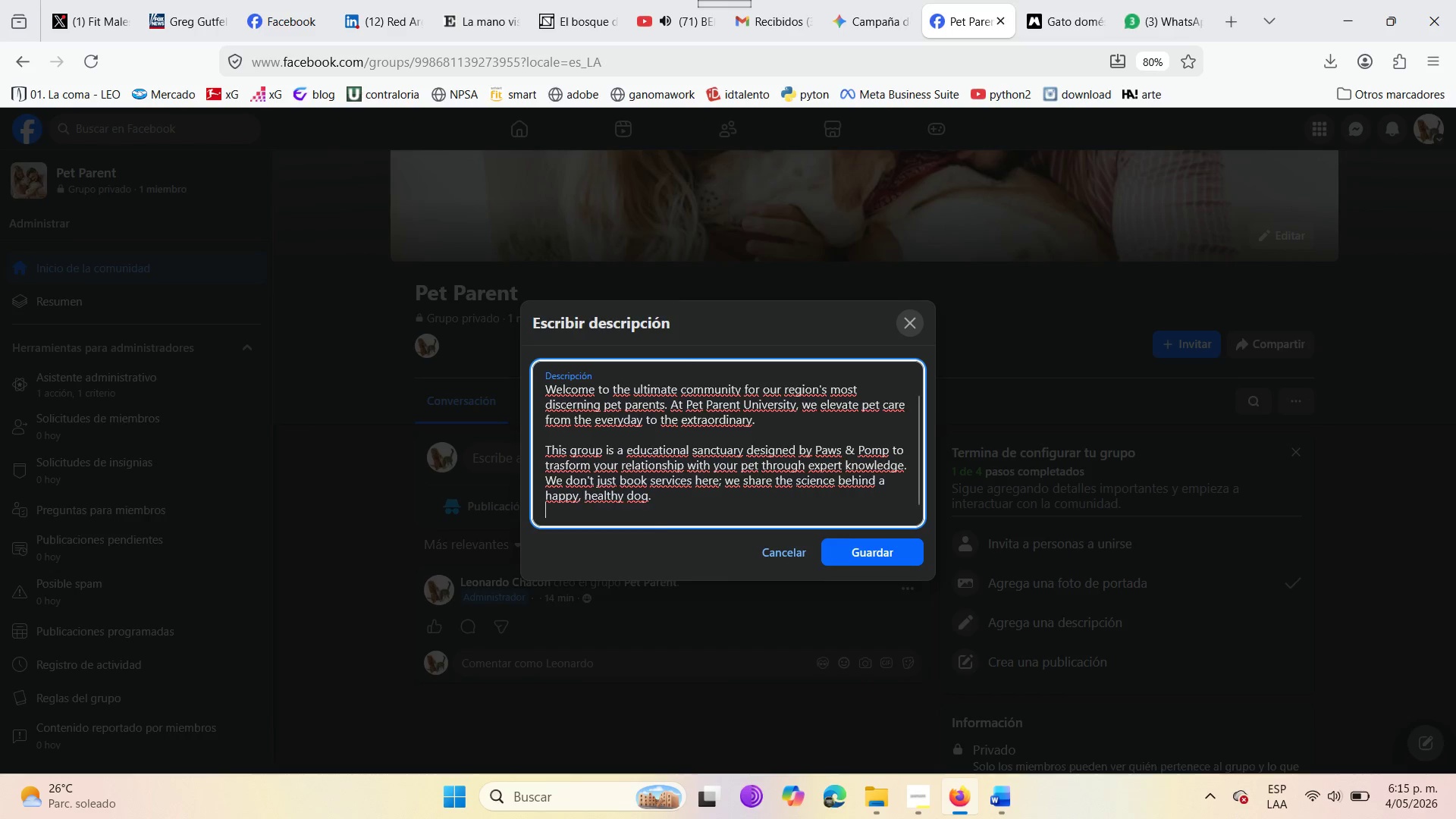 
key(Enter)
 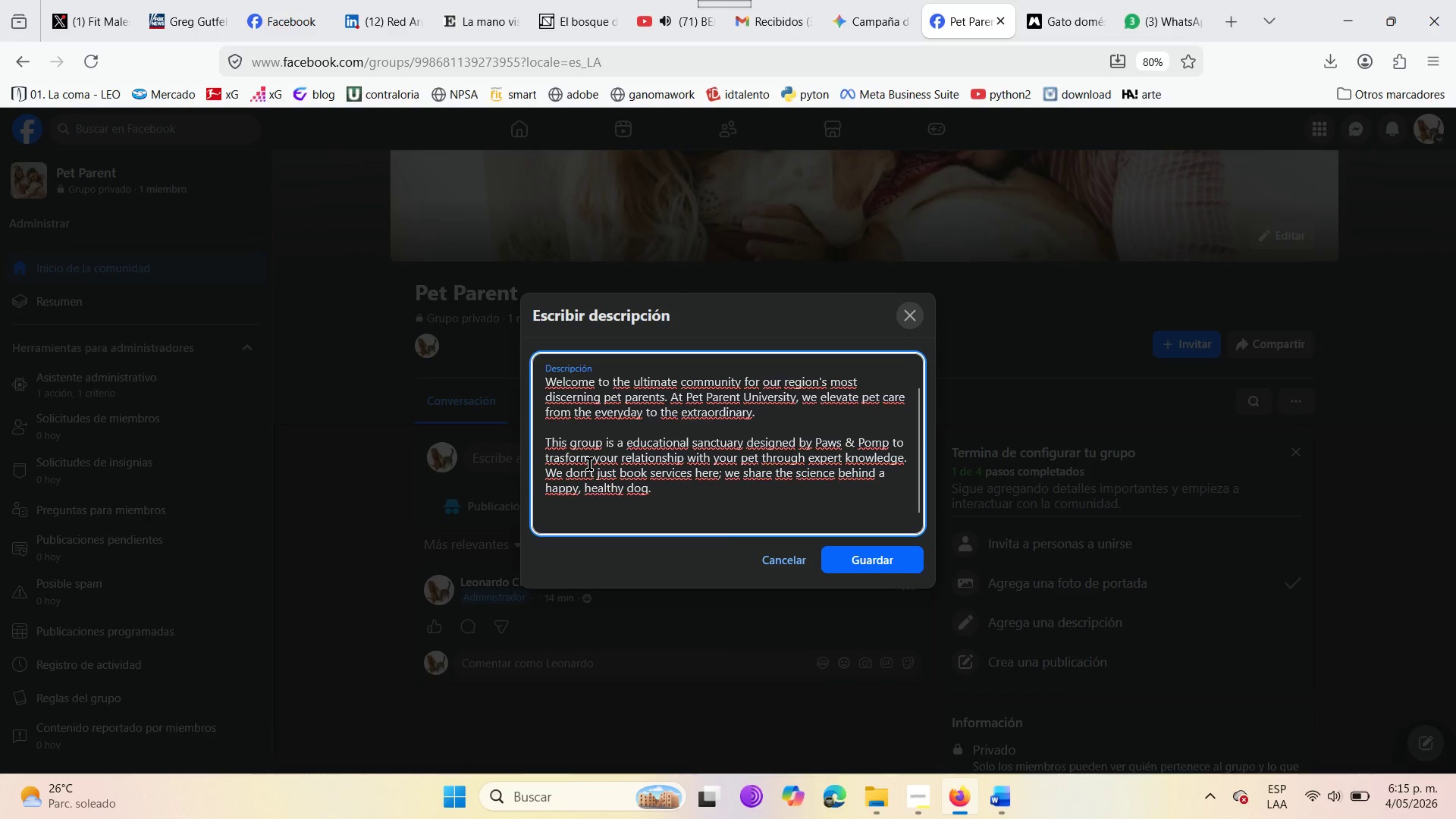 
wait(8.92)
 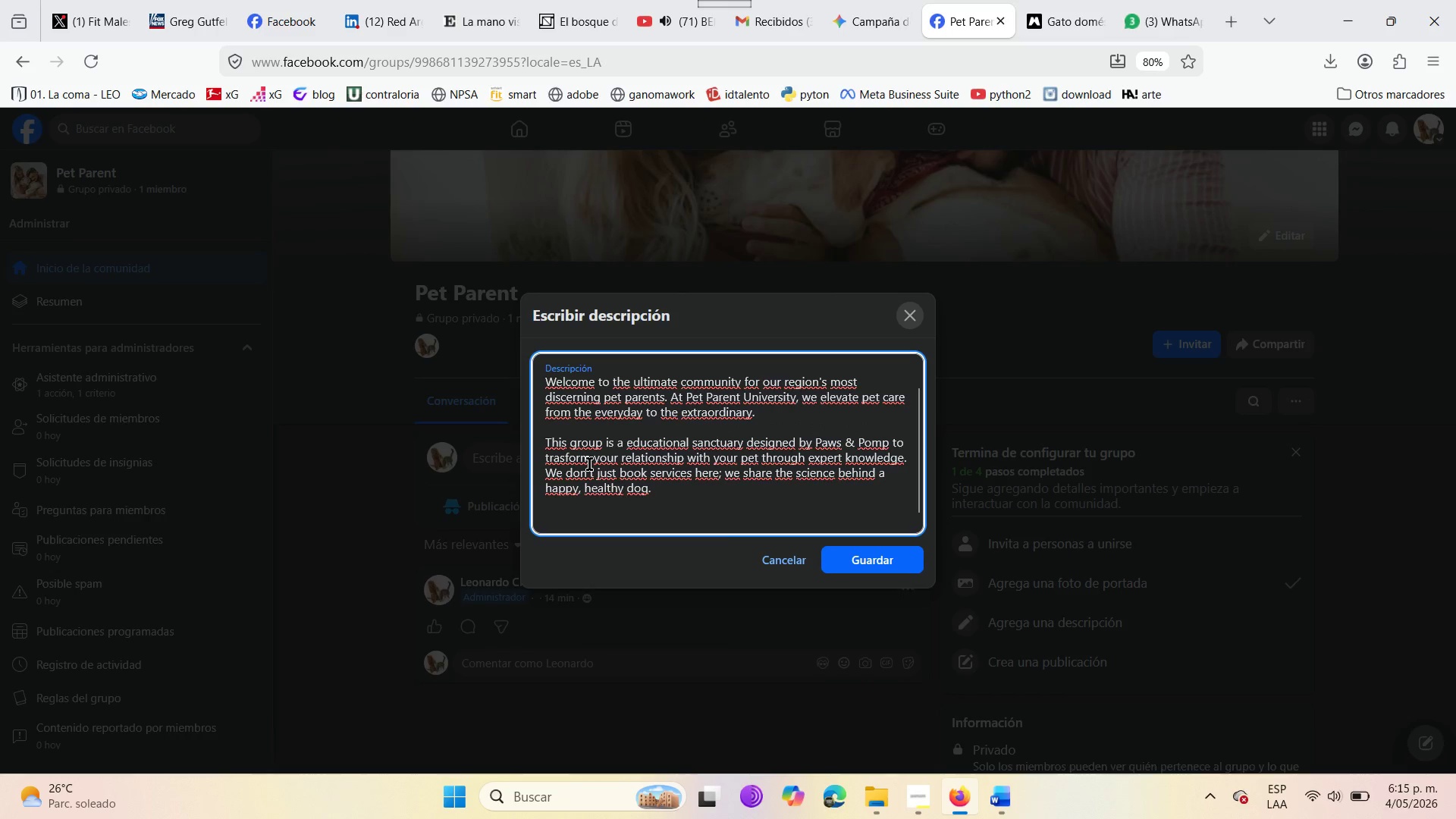 
type(What you[ll find g)
key(Backspace)
type(here )
key(Backspace)
type(> )
 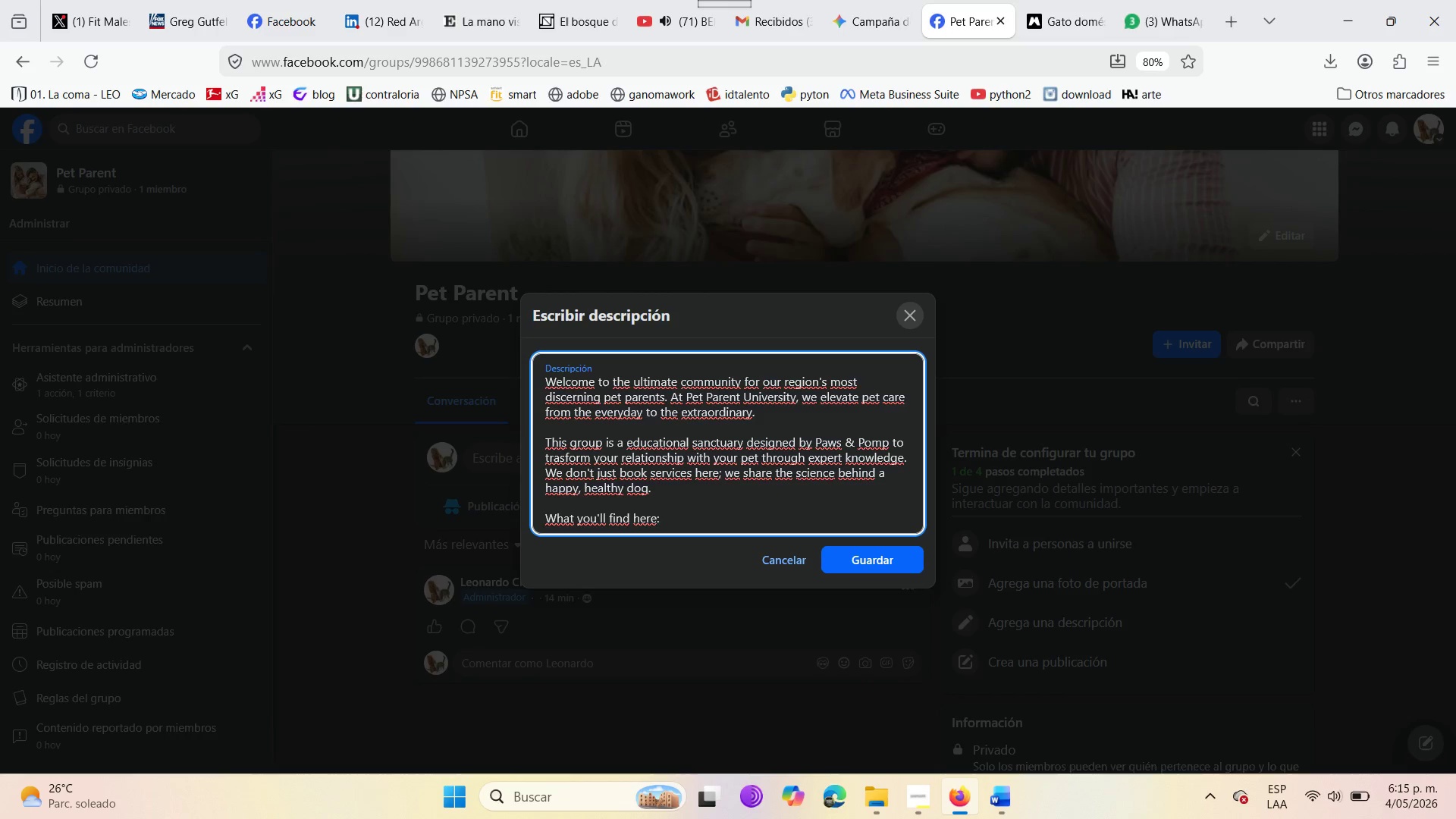 
key(Enter)
 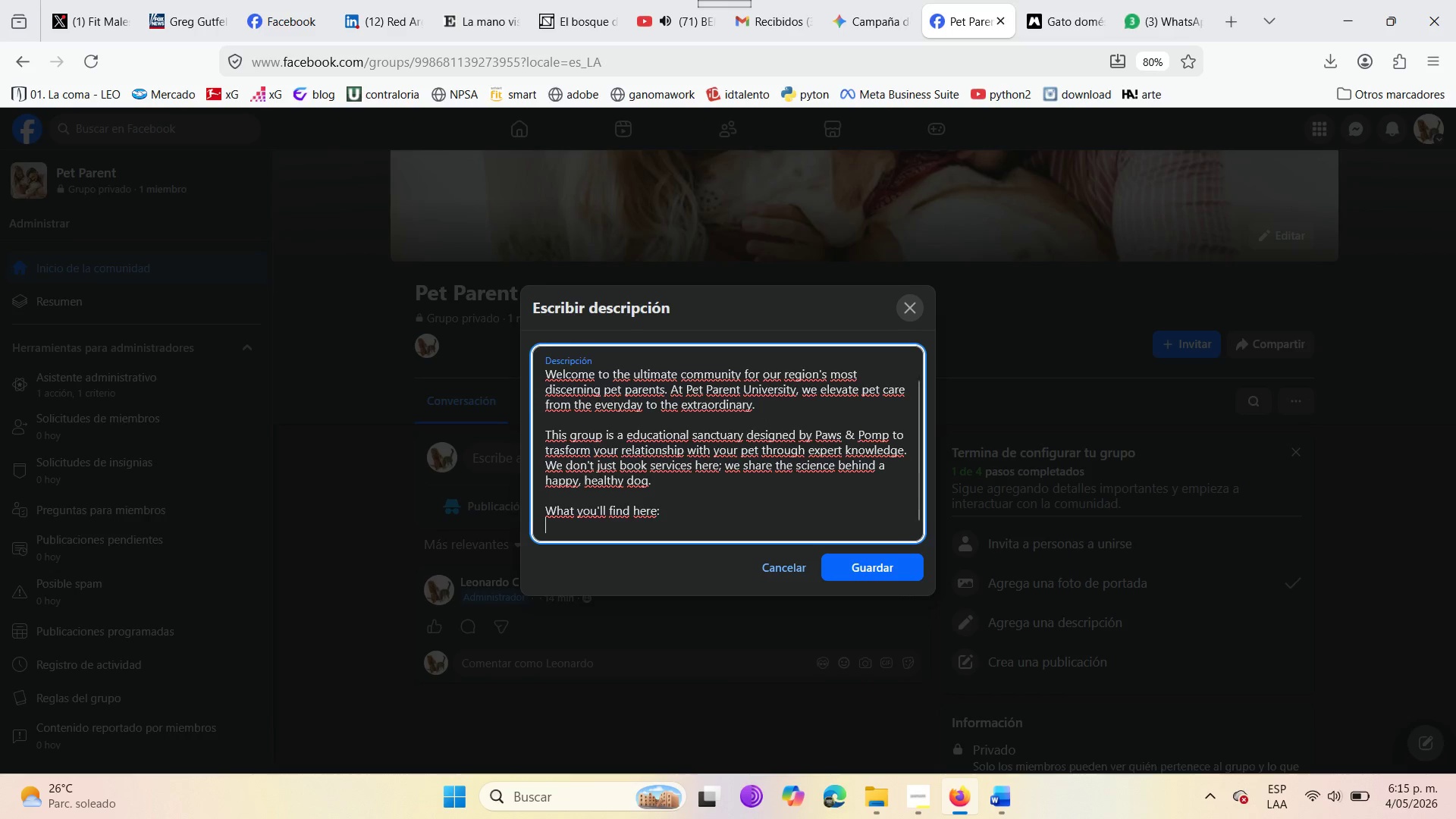 
key(Enter)
 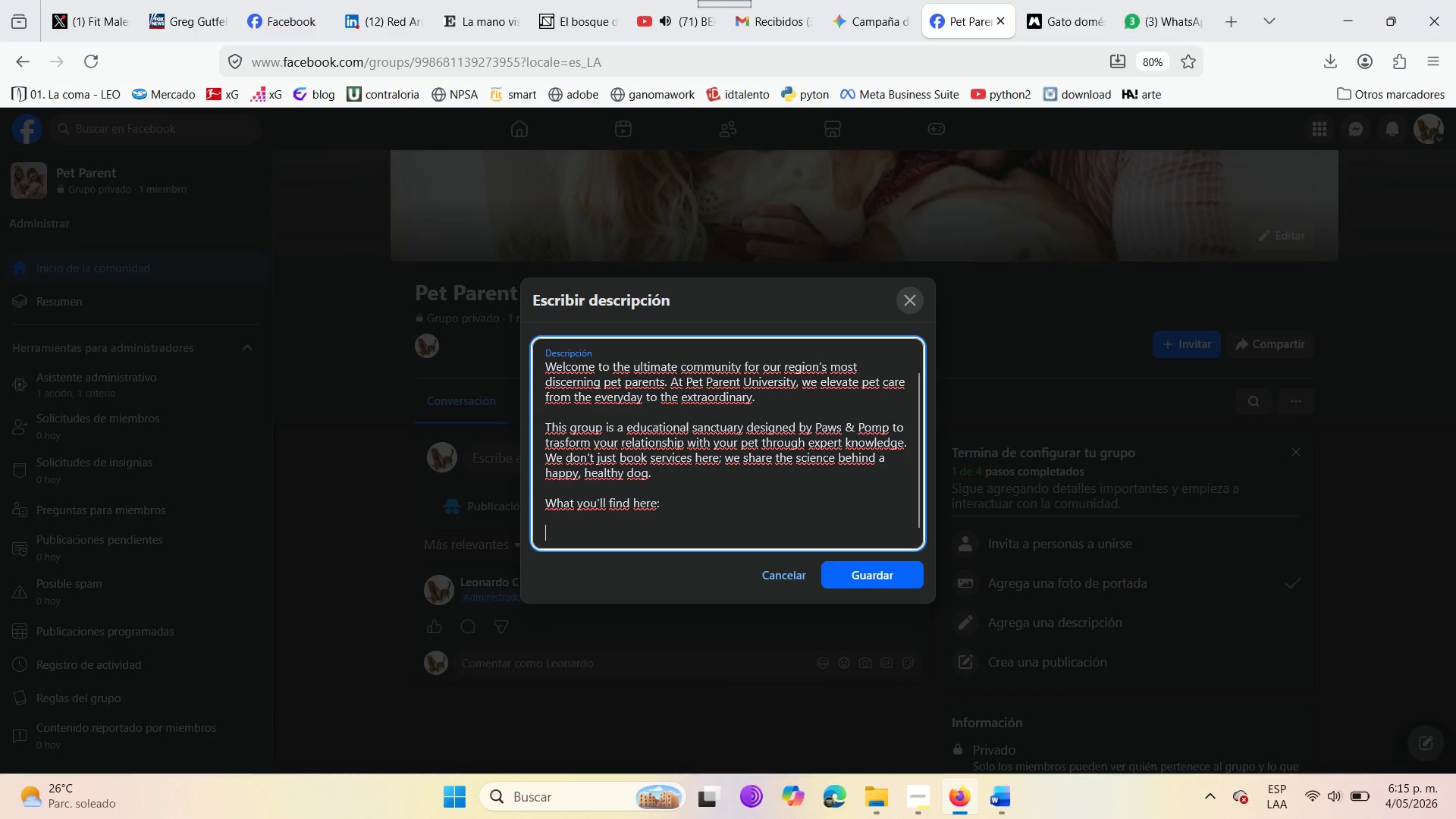 
key(Enter)
 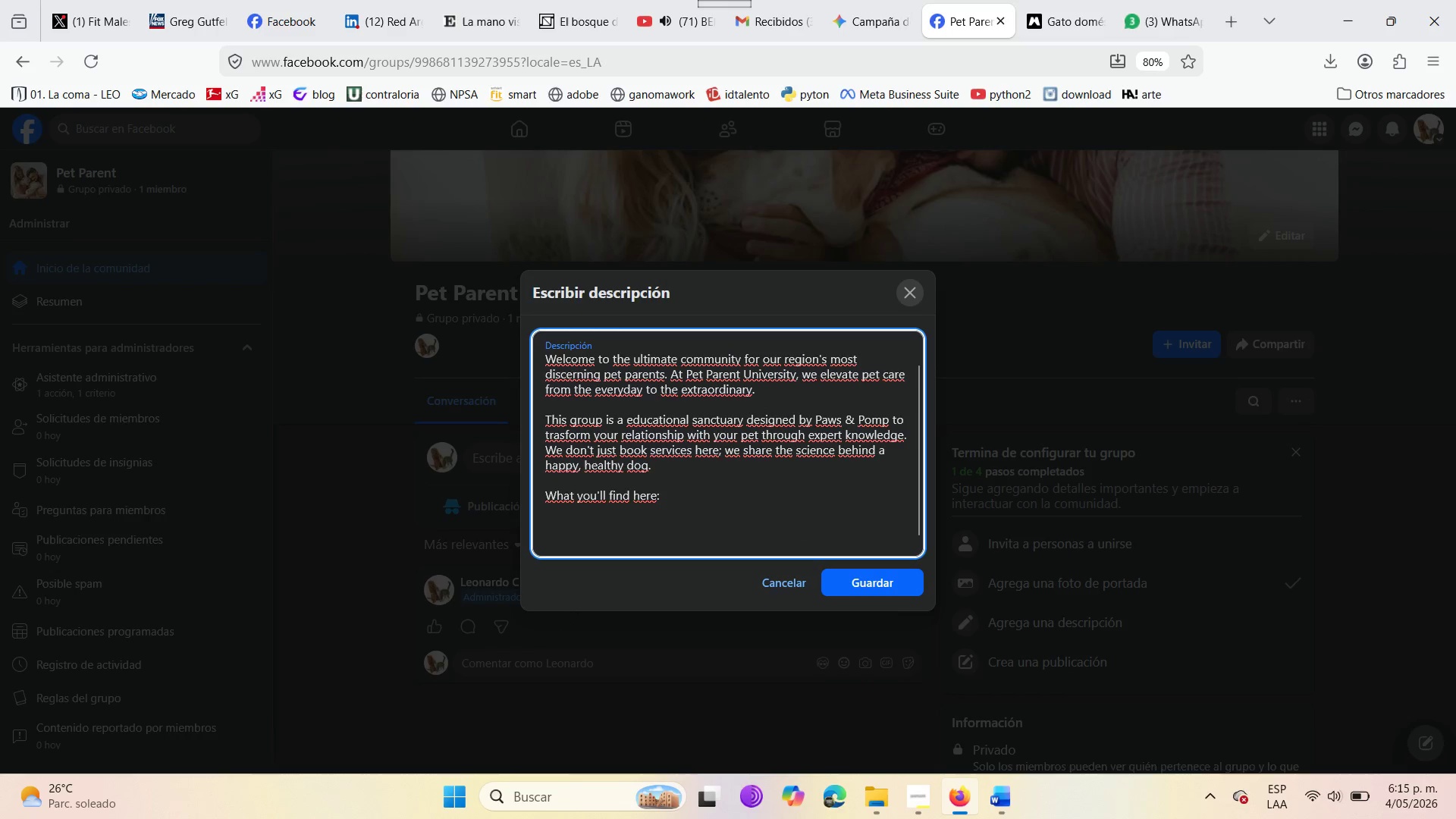 
type(Mastery guides )
 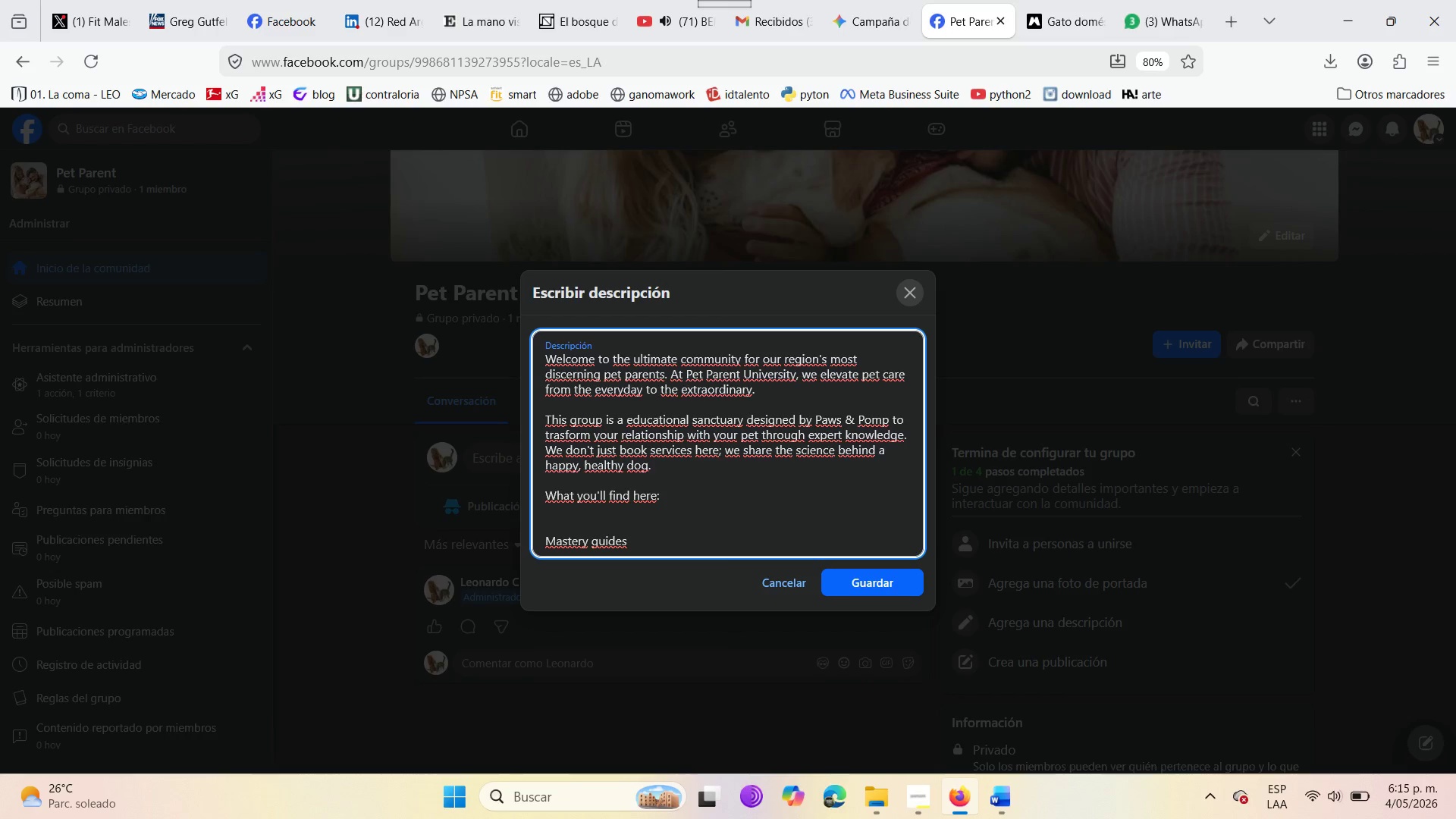 
type(> from breed-specific care *Doodle mixes )
key(Backspace)
type(, f)
key(Backspace)
type(giant breeds )
key(Backspace)
 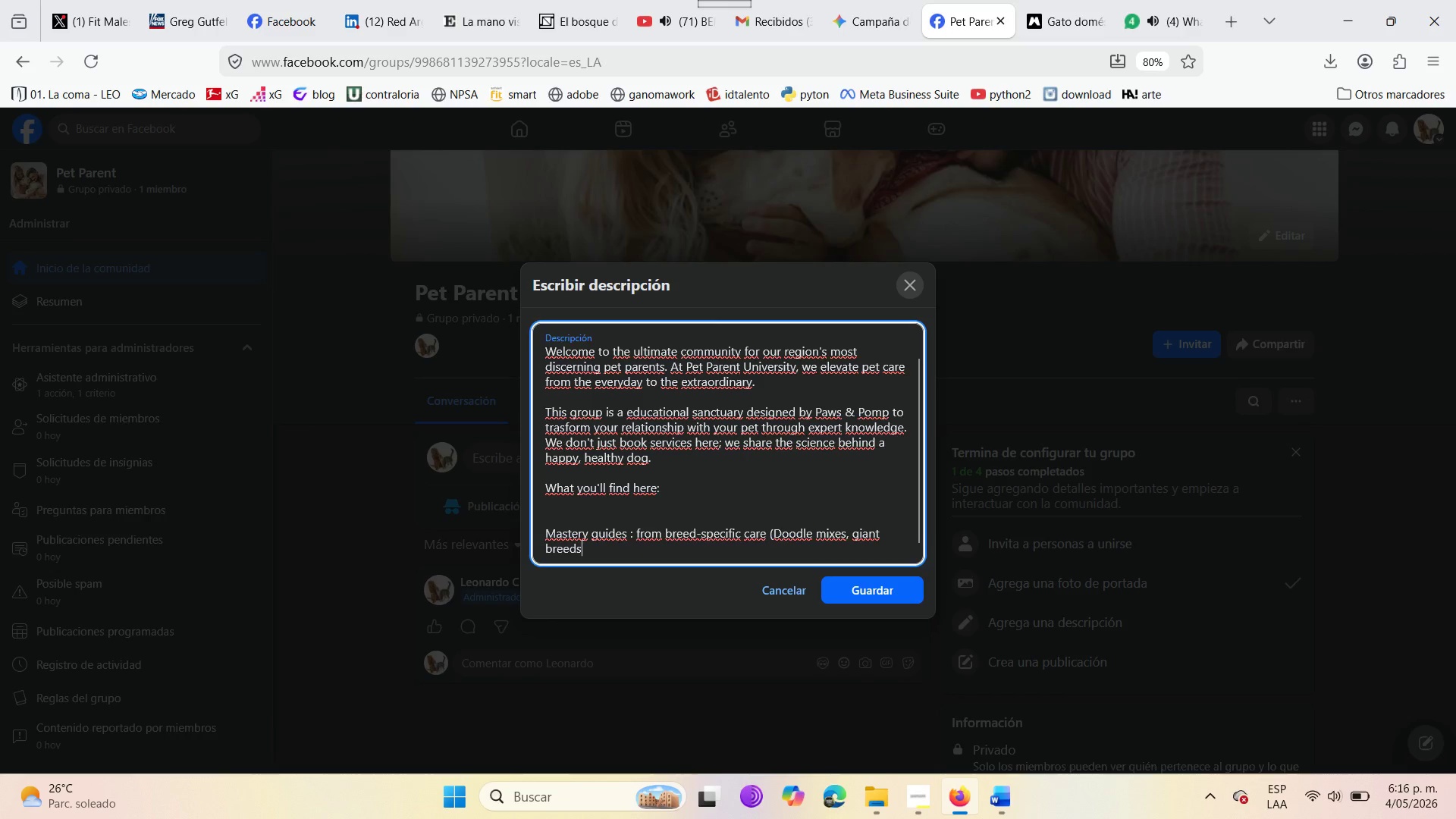 
wait(10.62)
 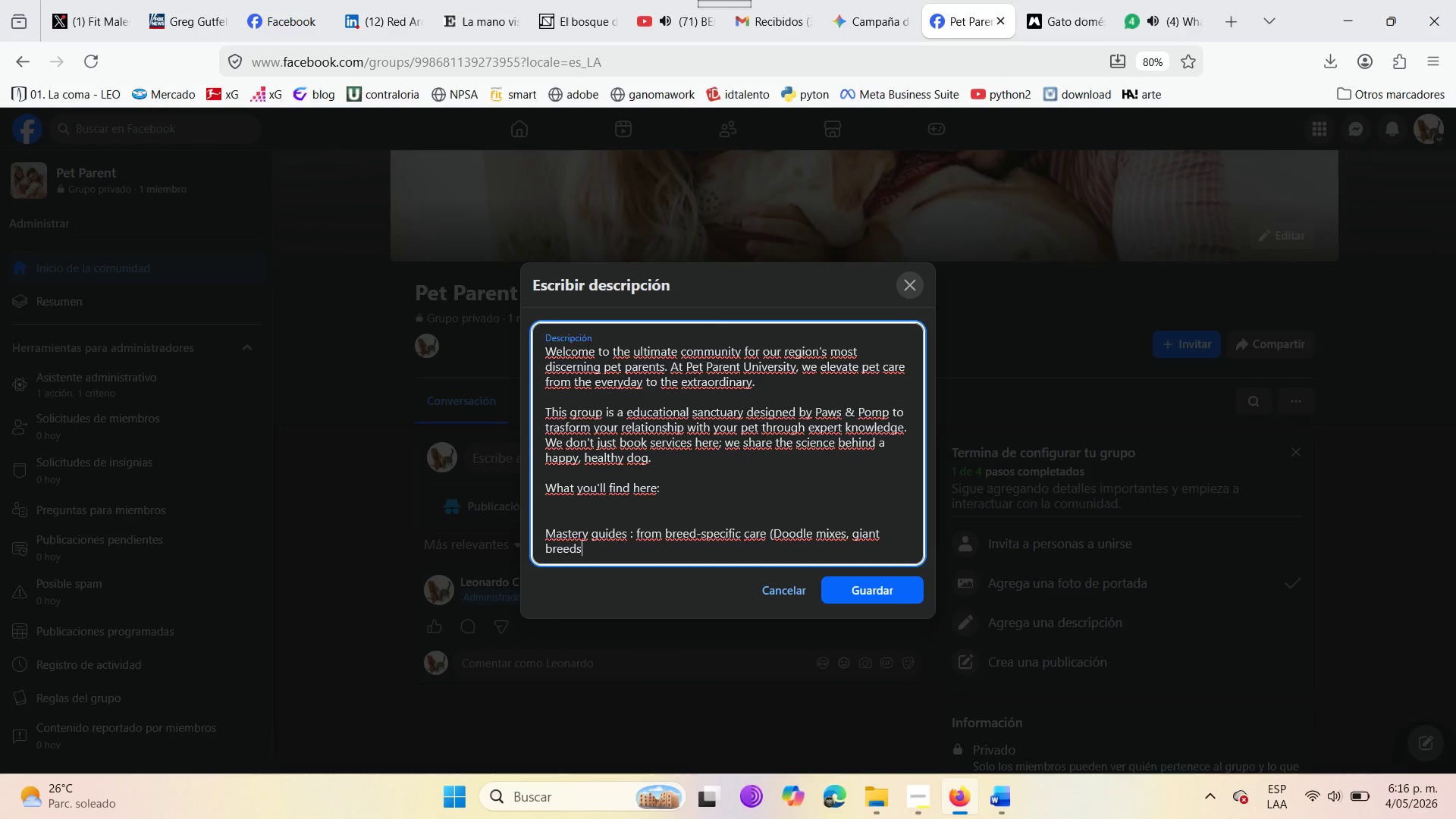 
type(( to seasonal )
 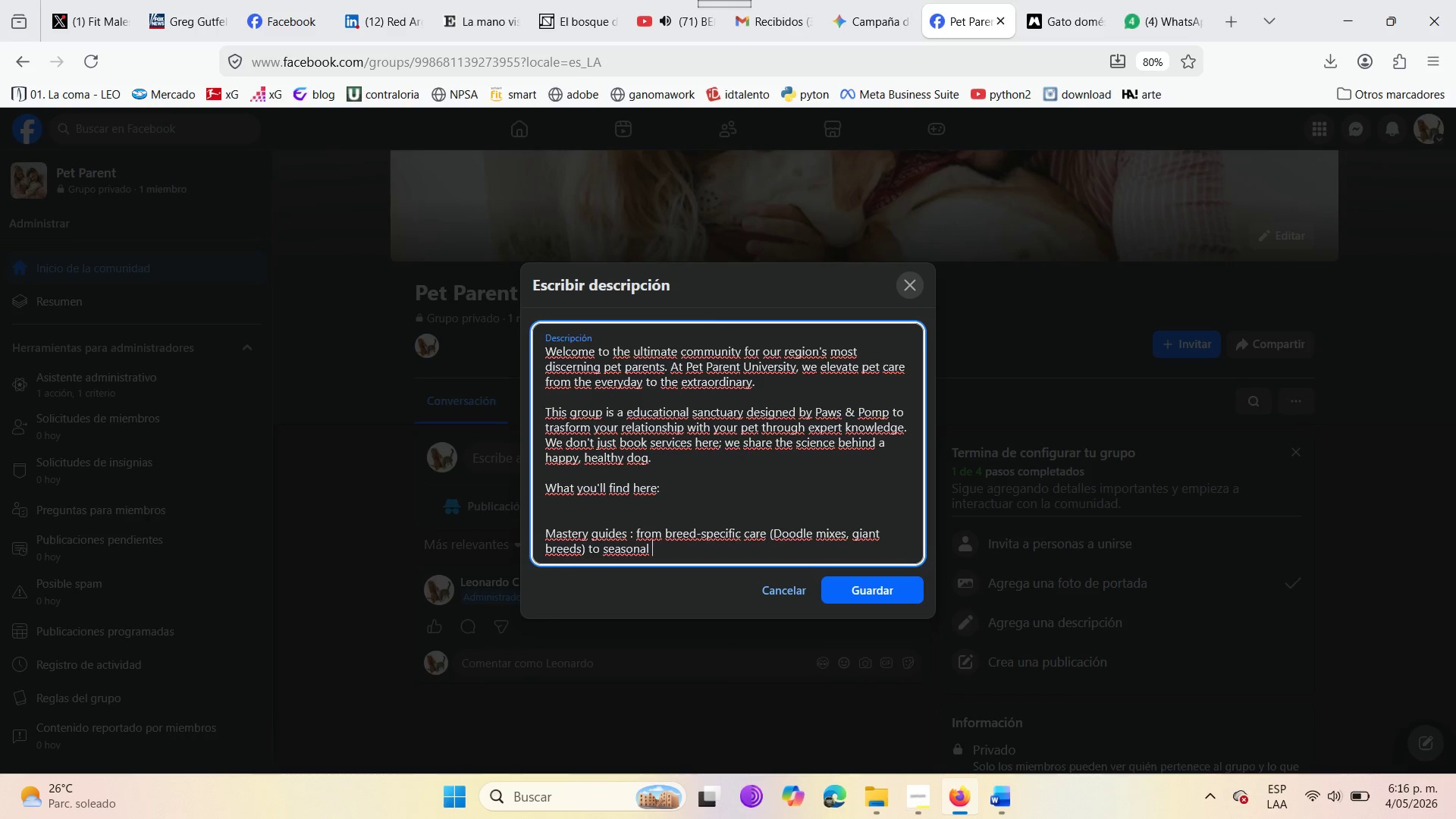 
type(health protocols at )
 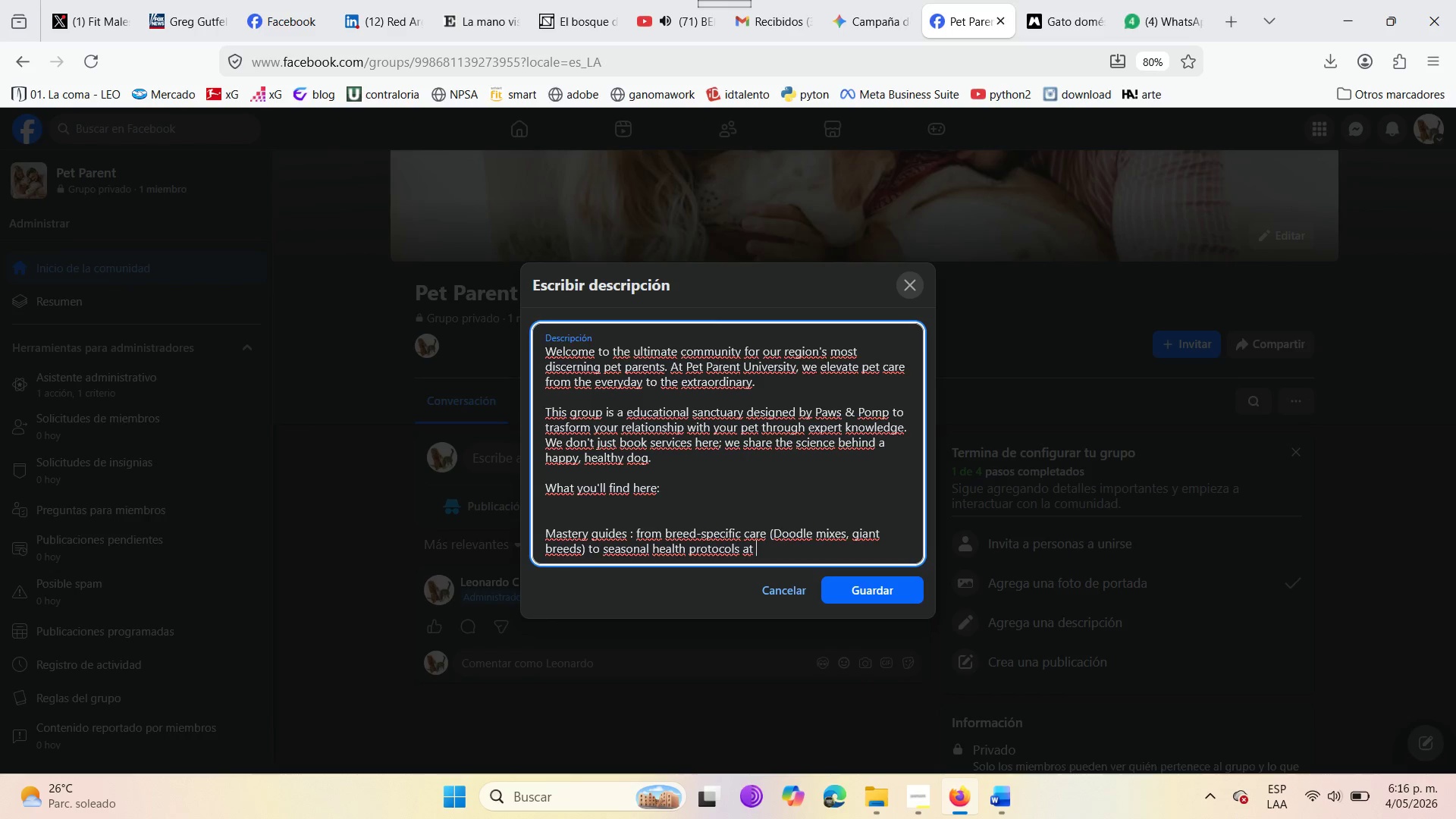 
type(local landmarks like riverfront )
 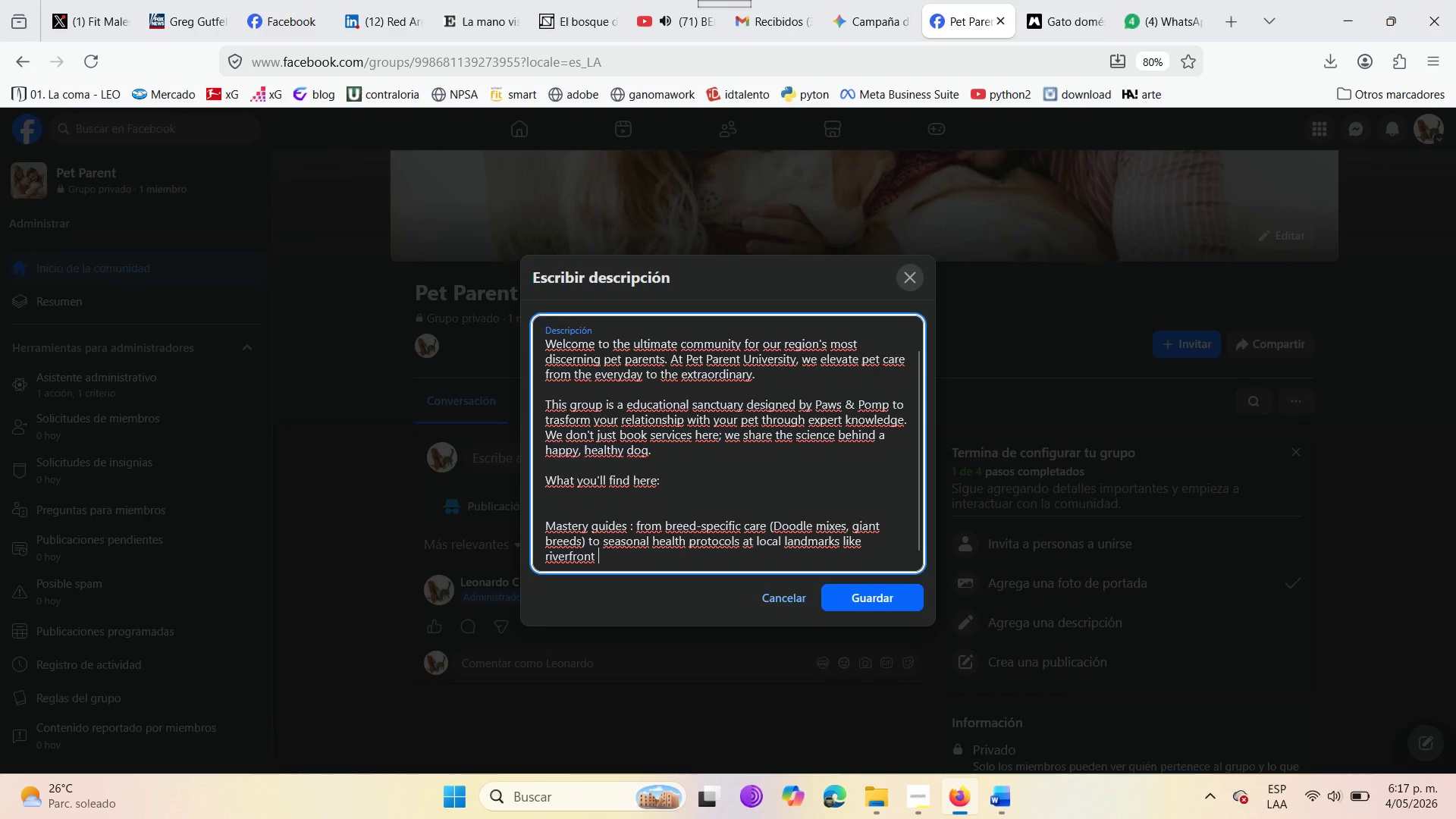 
key(Backspace)
key(Backspace)
key(Backspace)
key(Backspace)
key(Backspace)
key(Backspace)
key(Backspace)
key(Backspace)
key(Backspace)
key(Backspace)
key(Backspace)
type(River)
 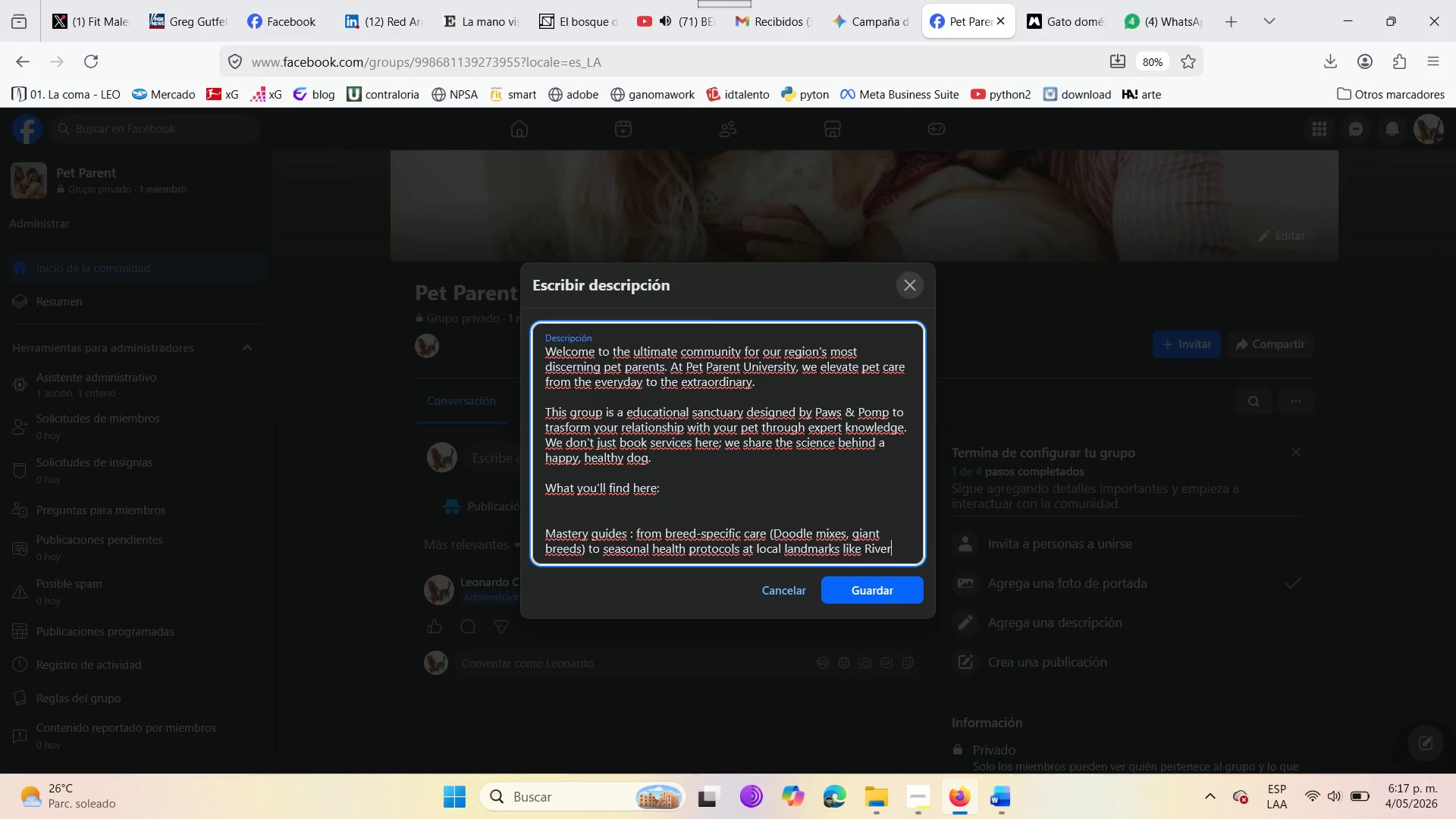 
type(front Dog Park )
key(Backspace)
type(. )
 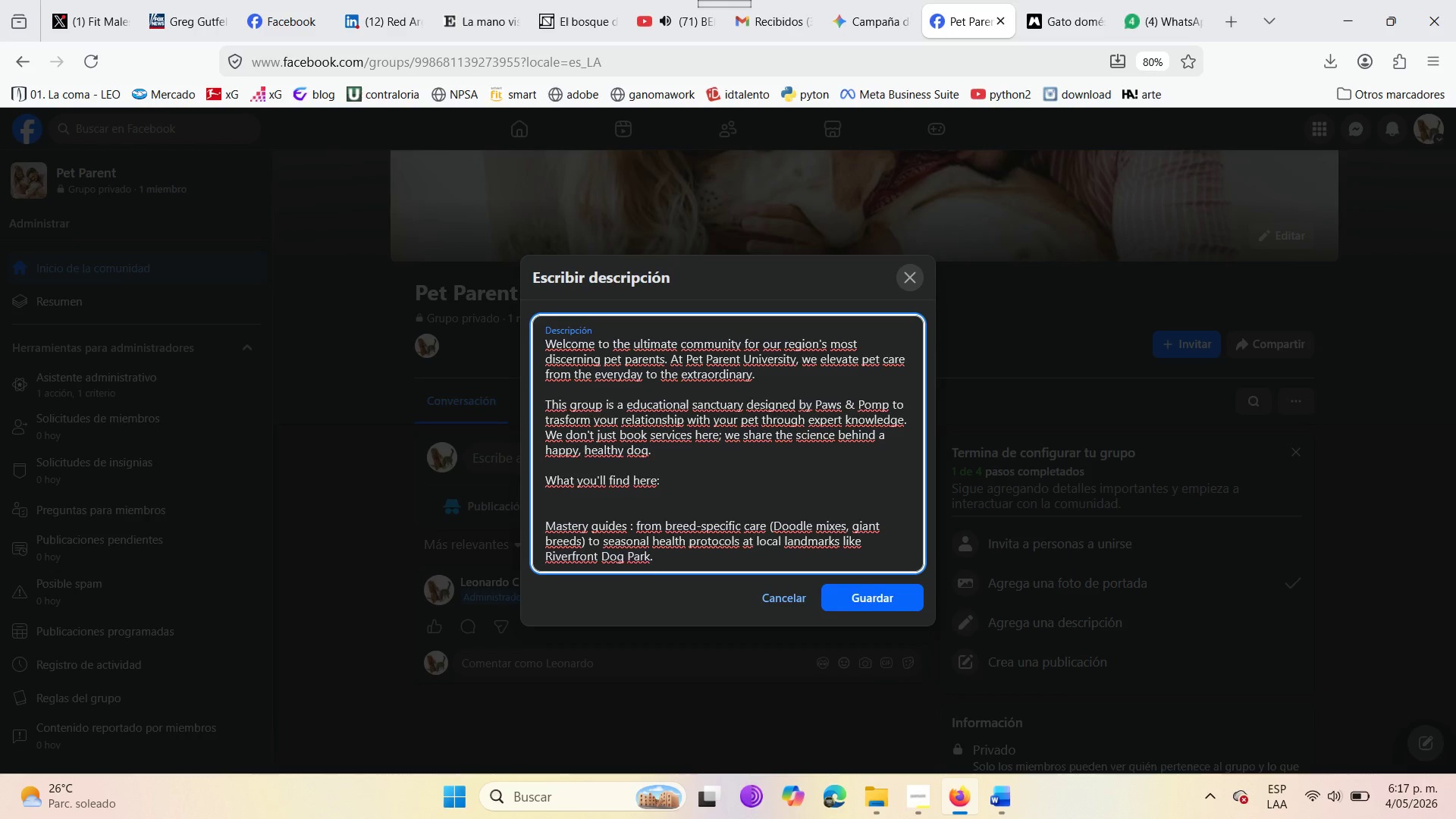 
key(Enter)
 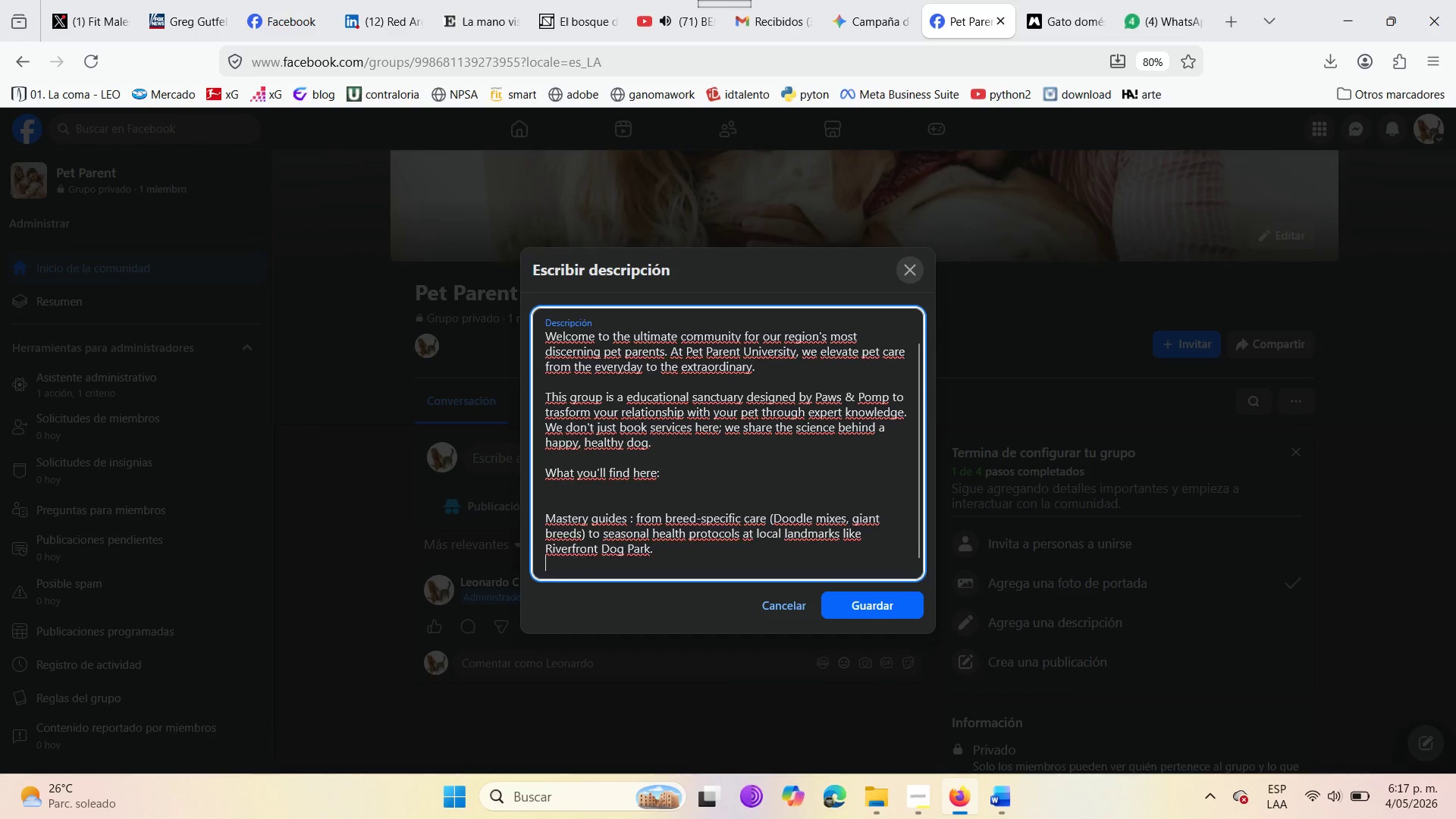 
key(Enter)
 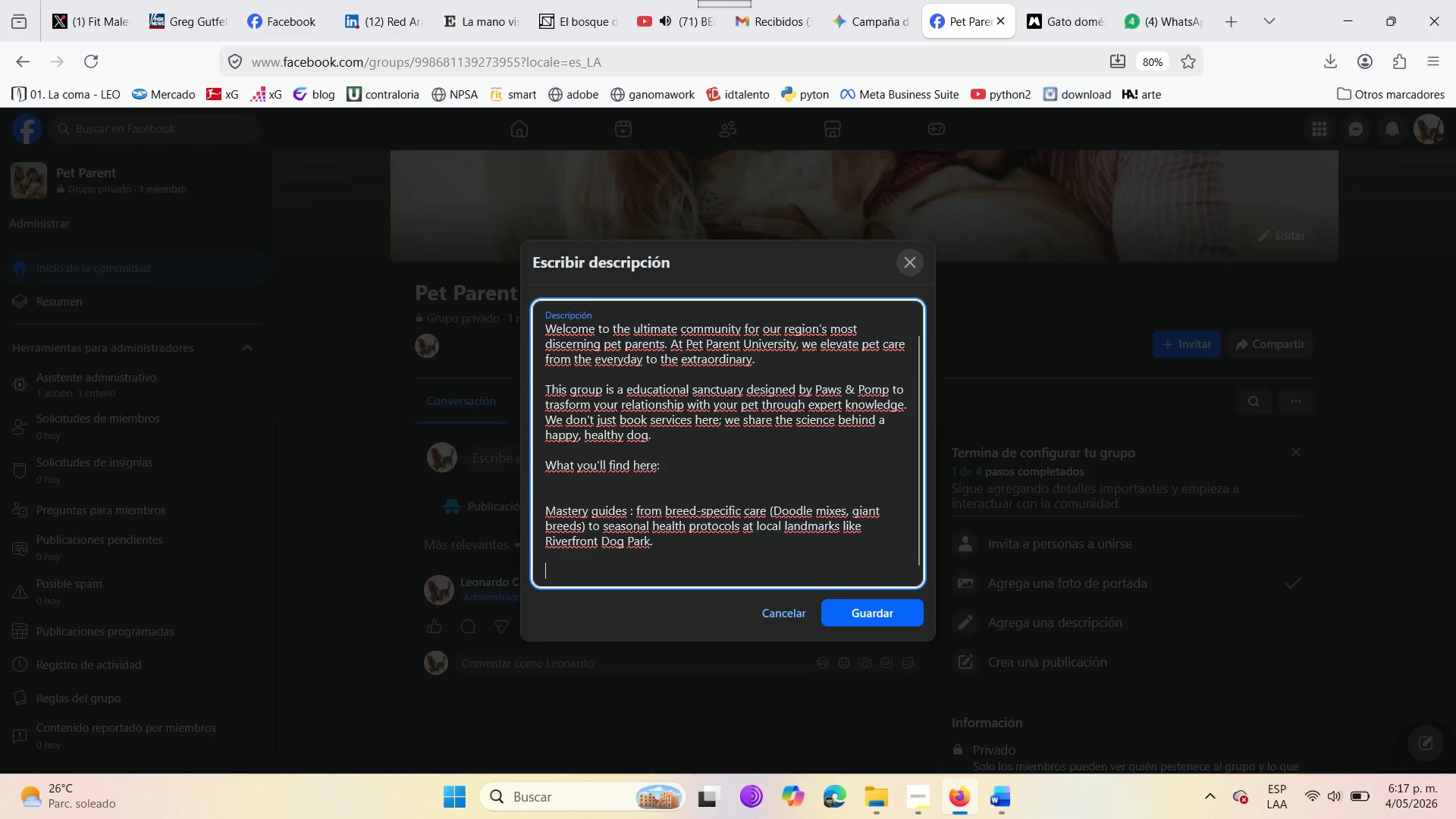 
key(Enter)
 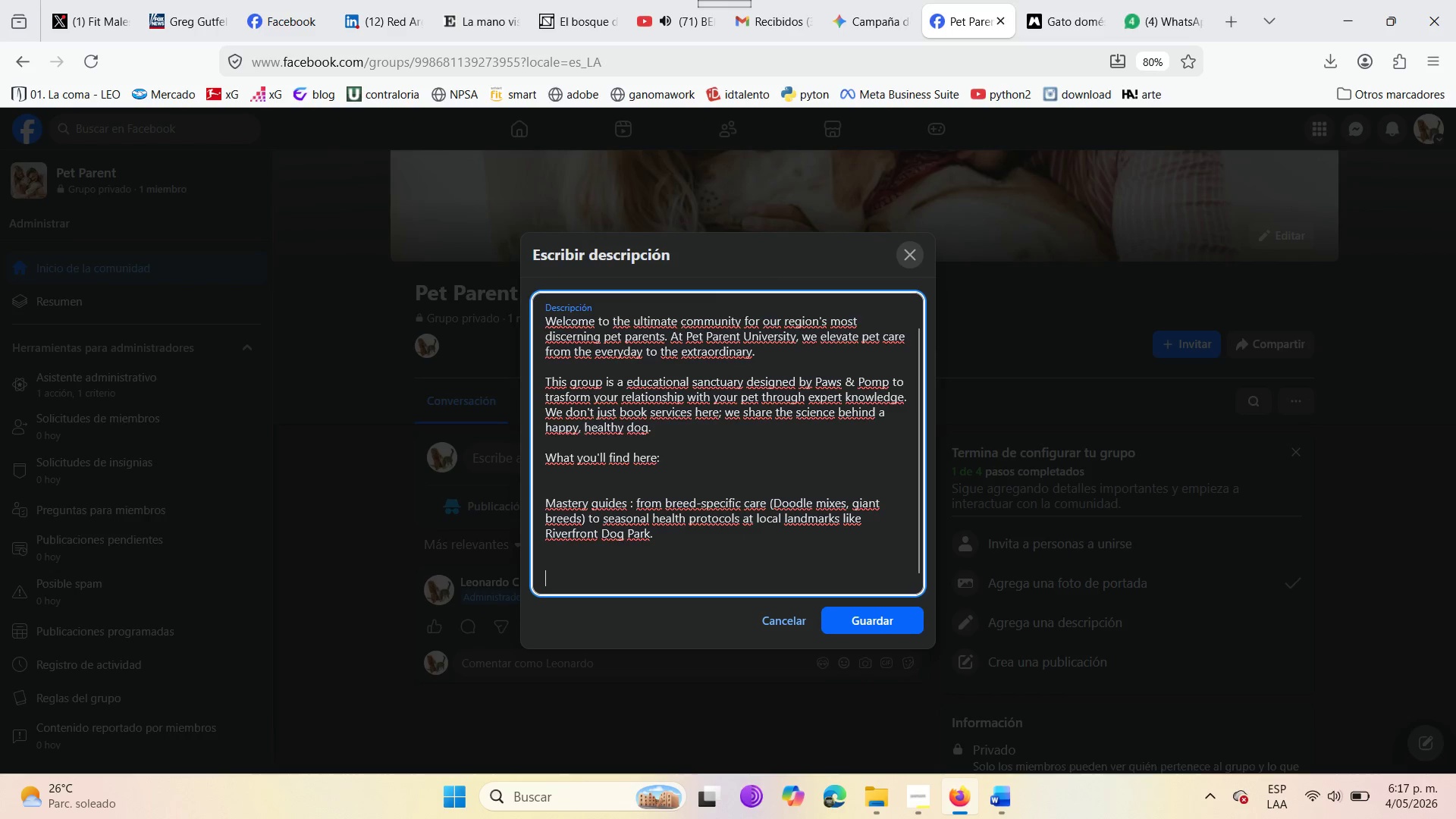 
type(Exclusive events )
key(Backspace)
type(> live Masterclas )
key(Backspace)
key(Backspace)
type(ss )
 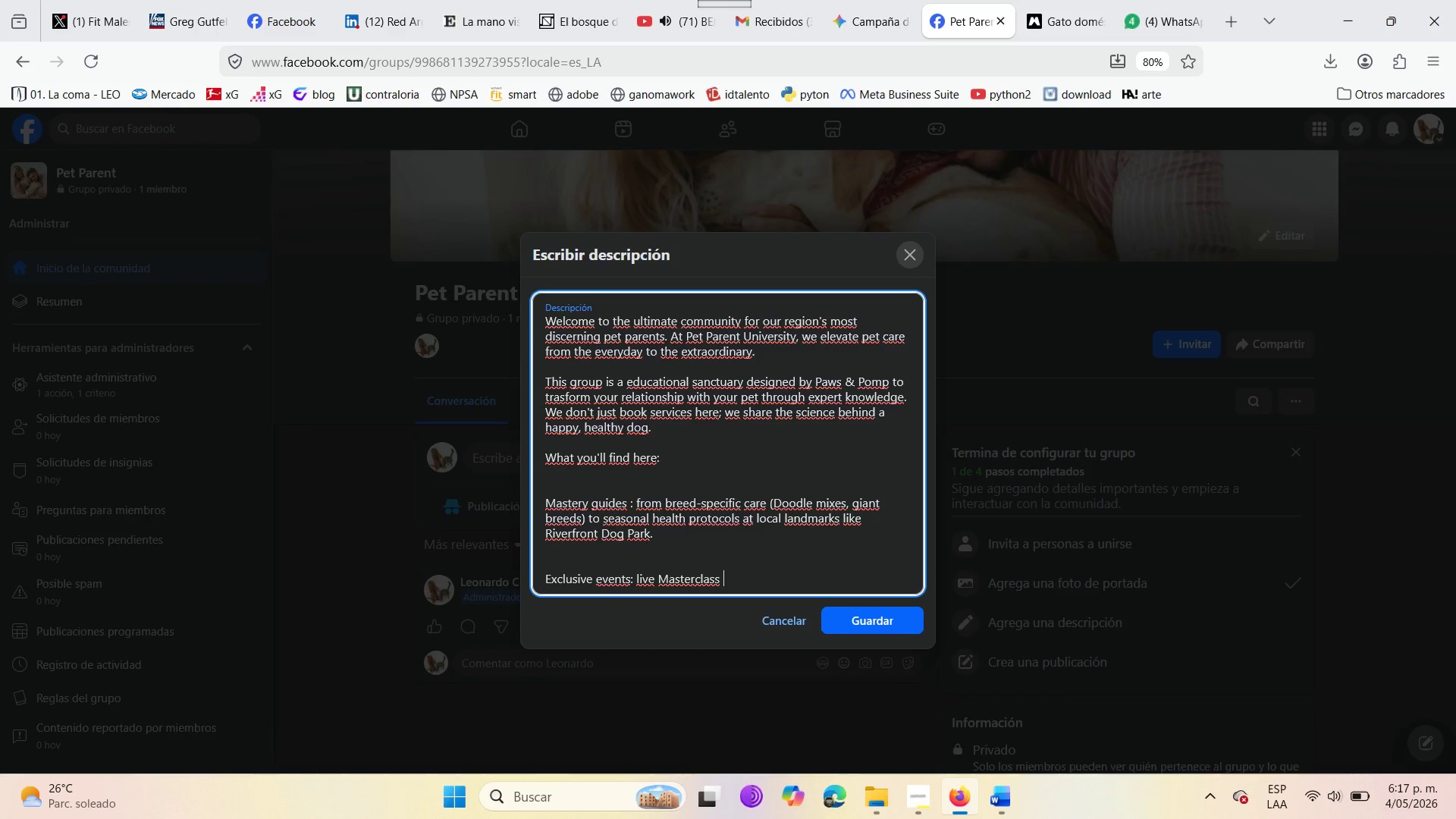 
key(ArrowLeft)
 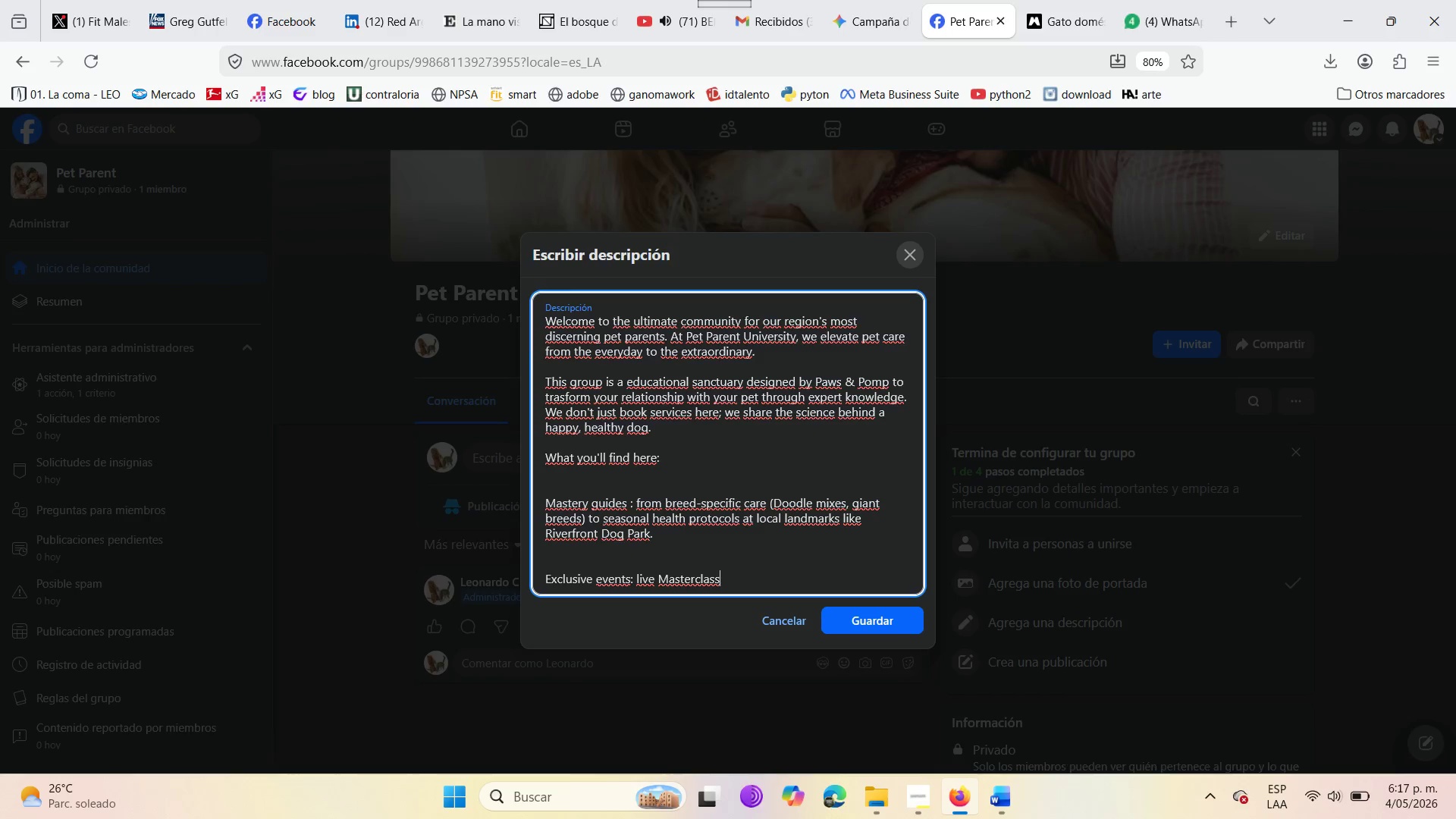 
key(ArrowDown)
 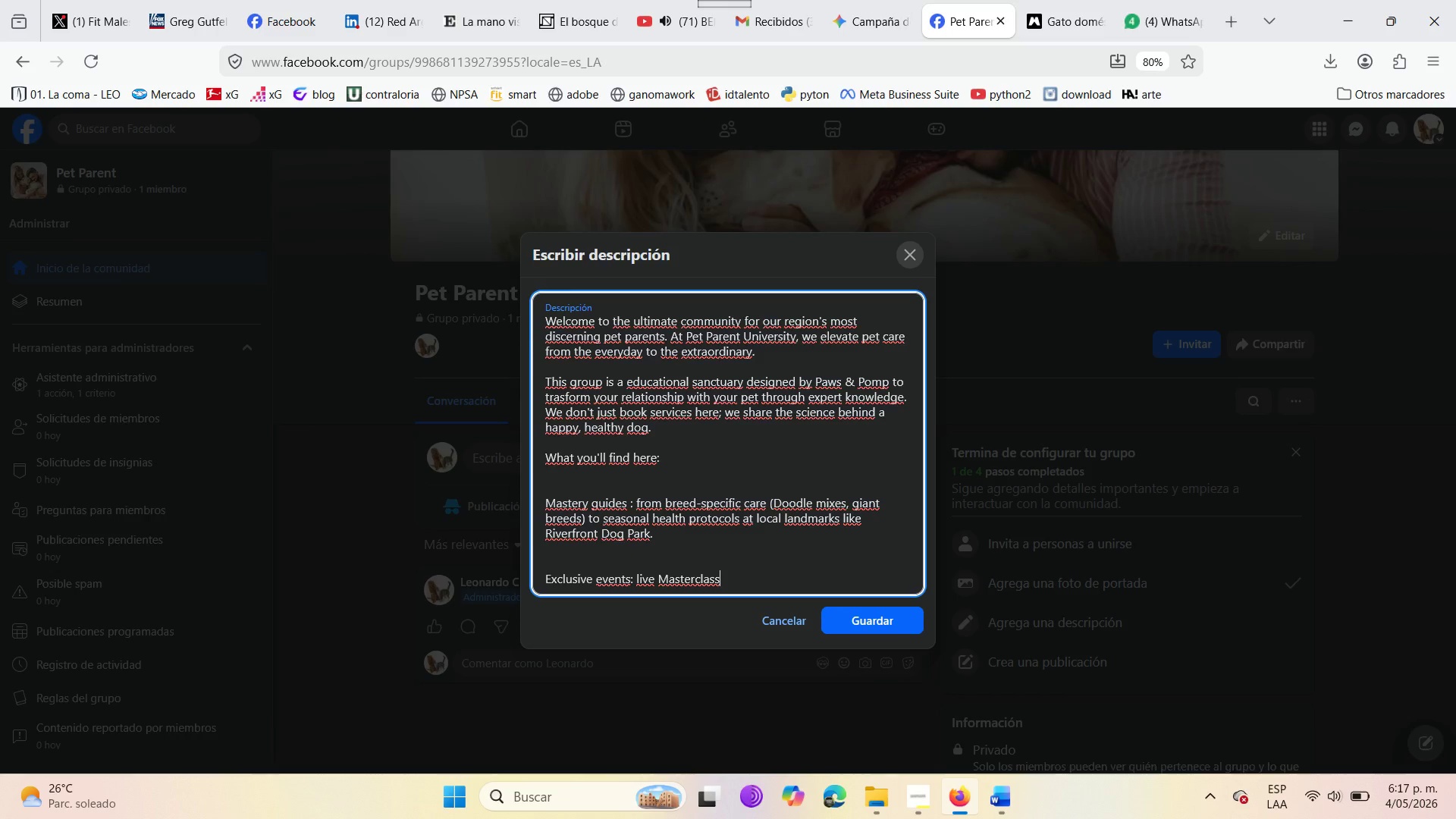 
key(ArrowLeft)
 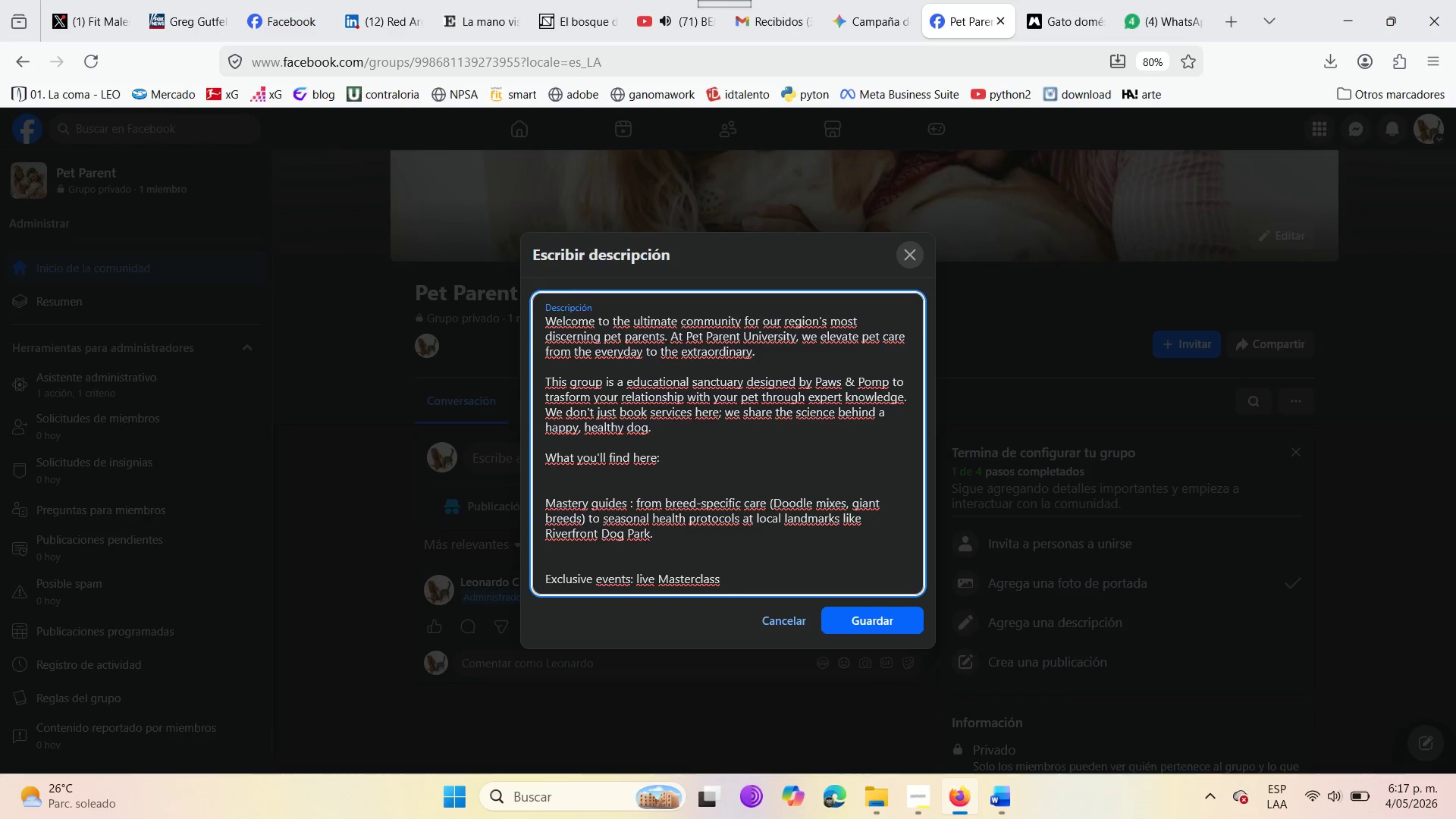 
type(es )
 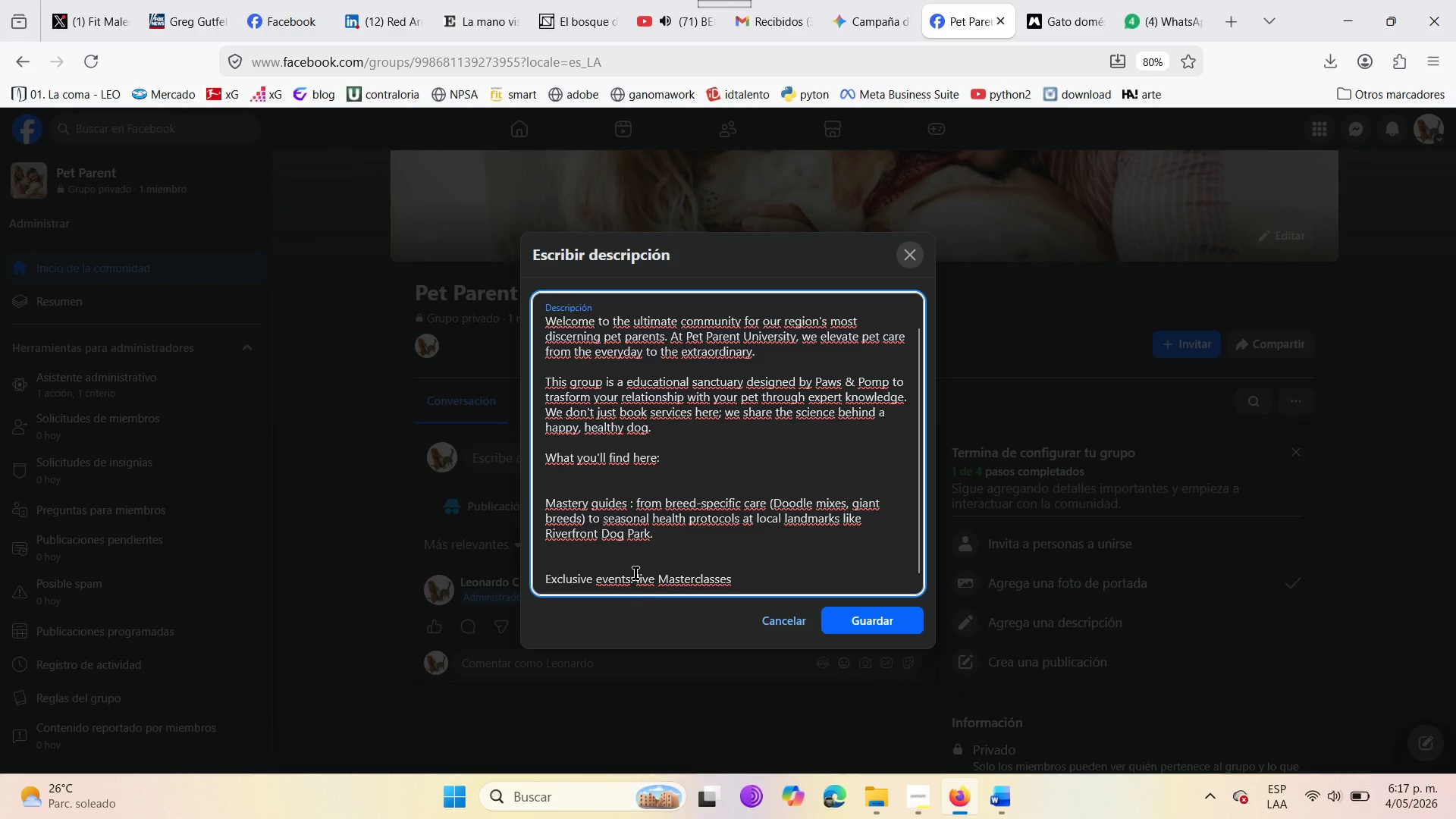 
left_click([640, 579])
 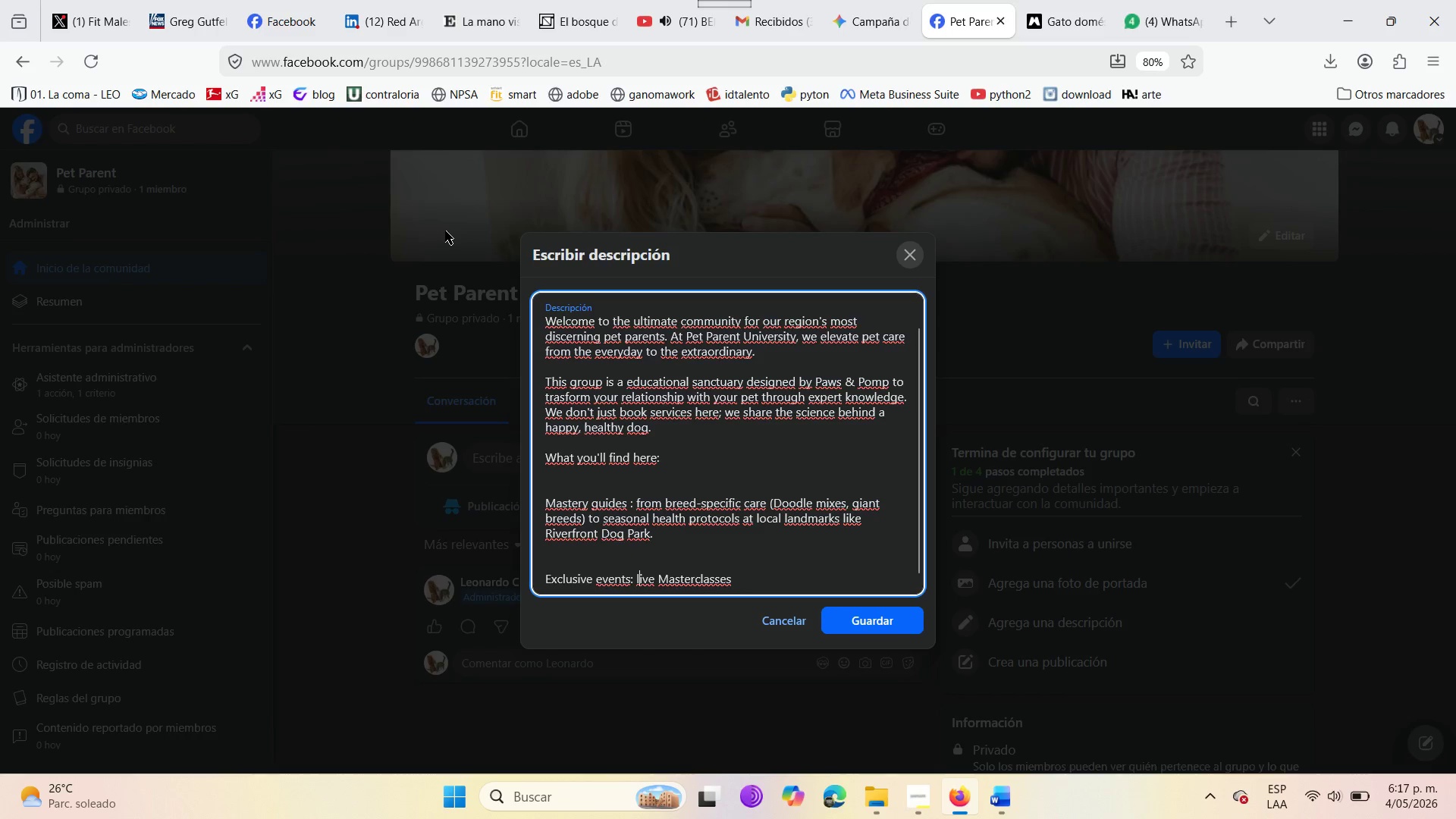 
key(Backspace)
 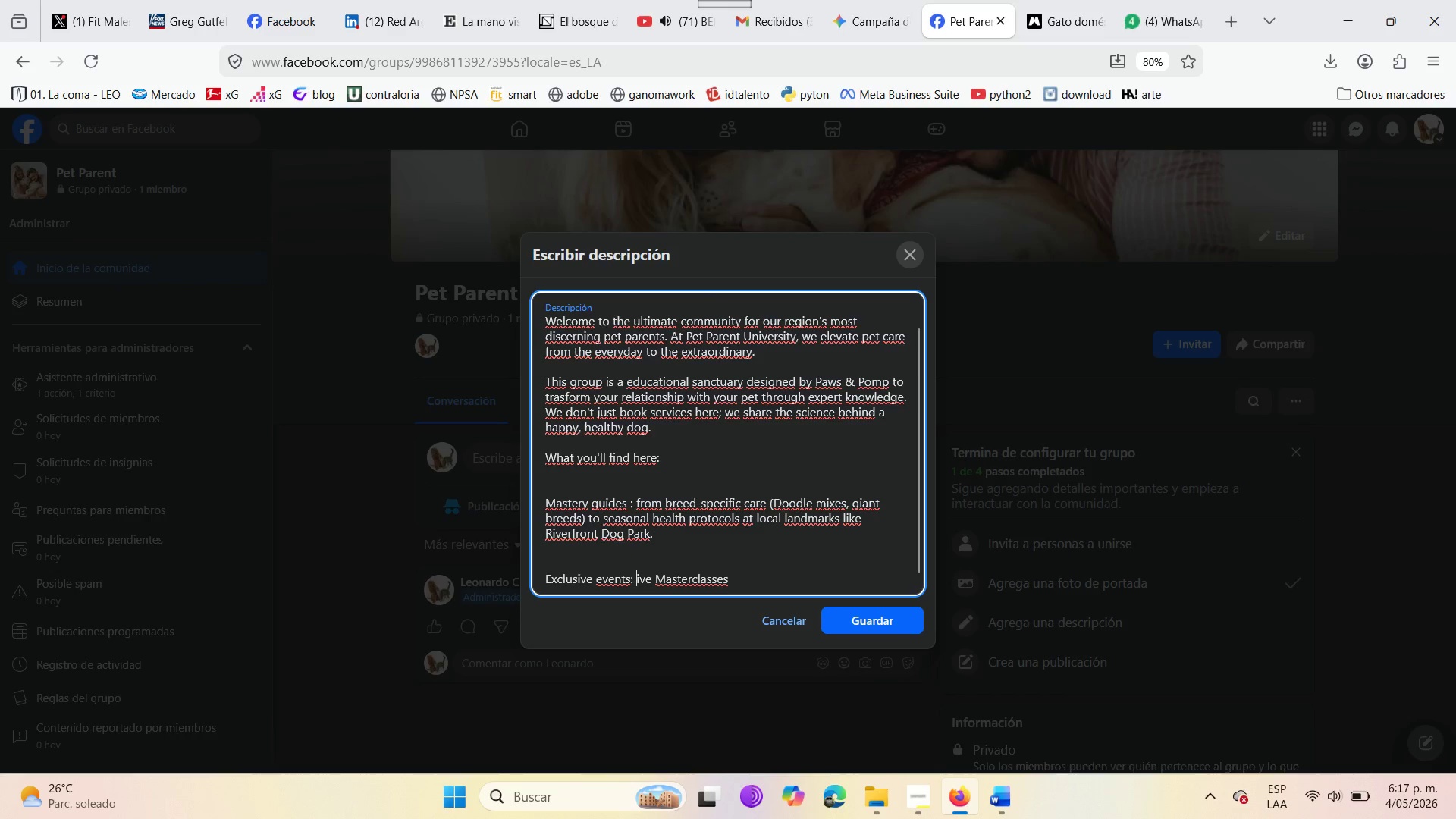 
key(CapsLock)
 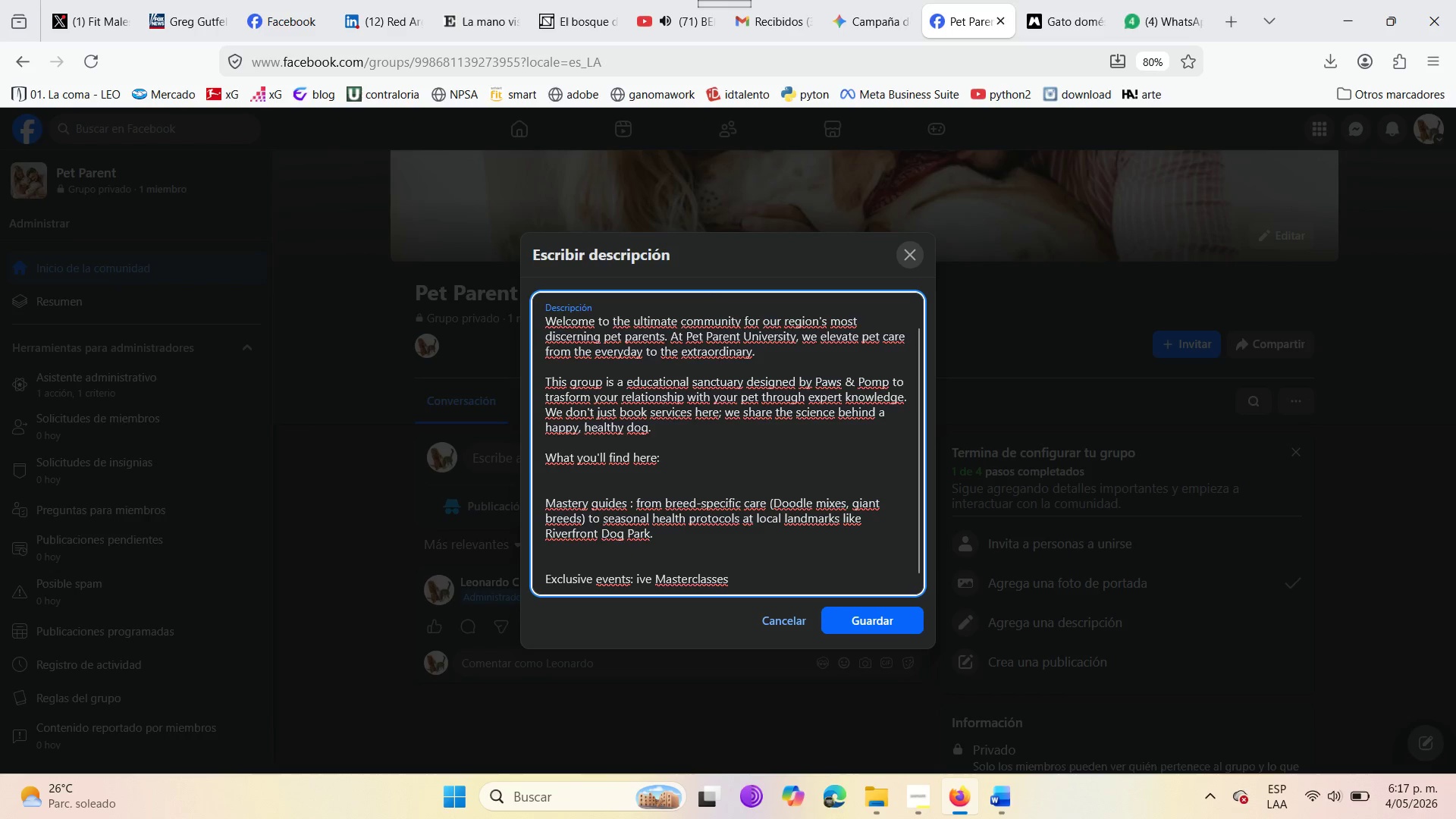 
key(L)
 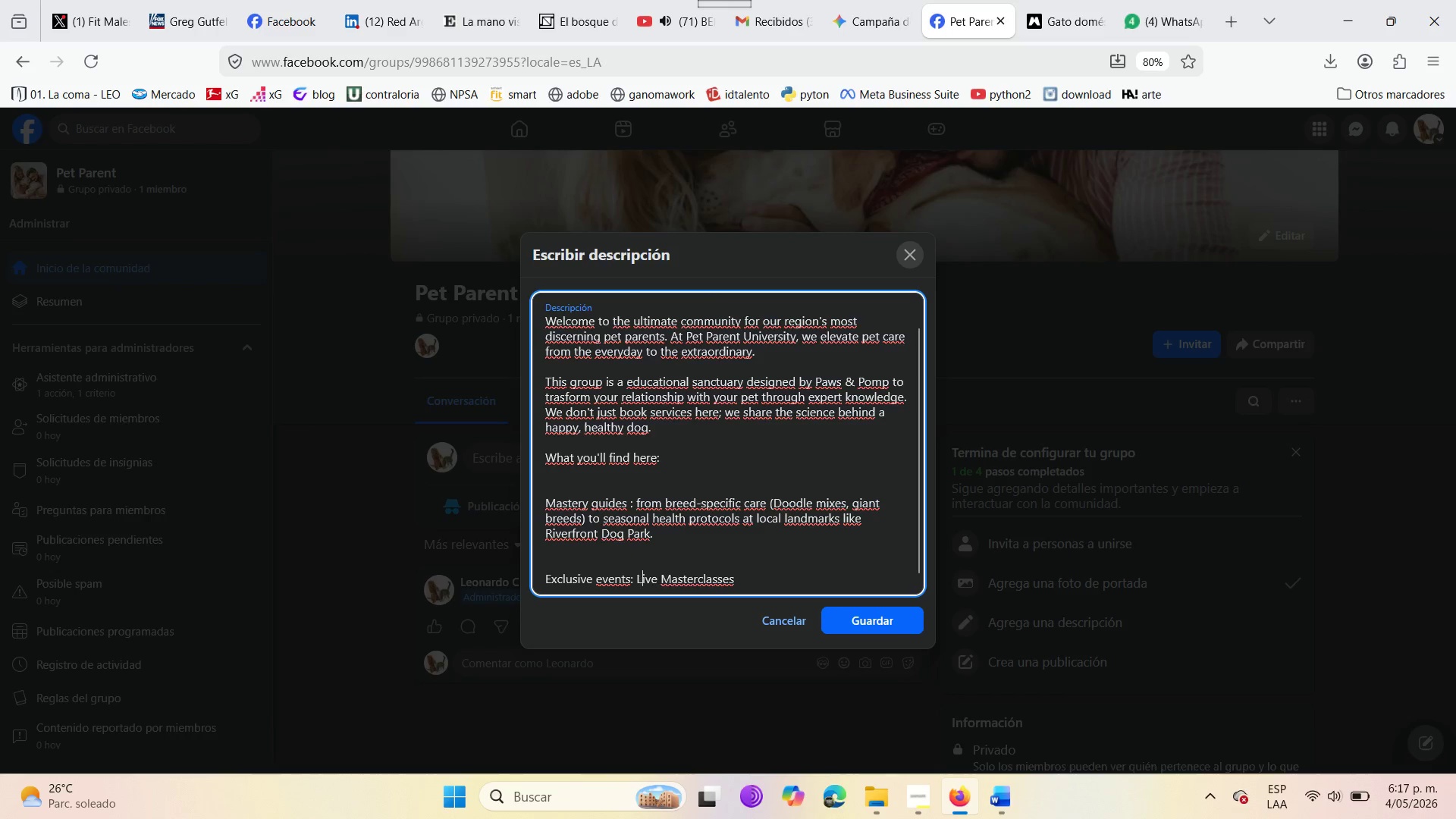 
key(CapsLock)
 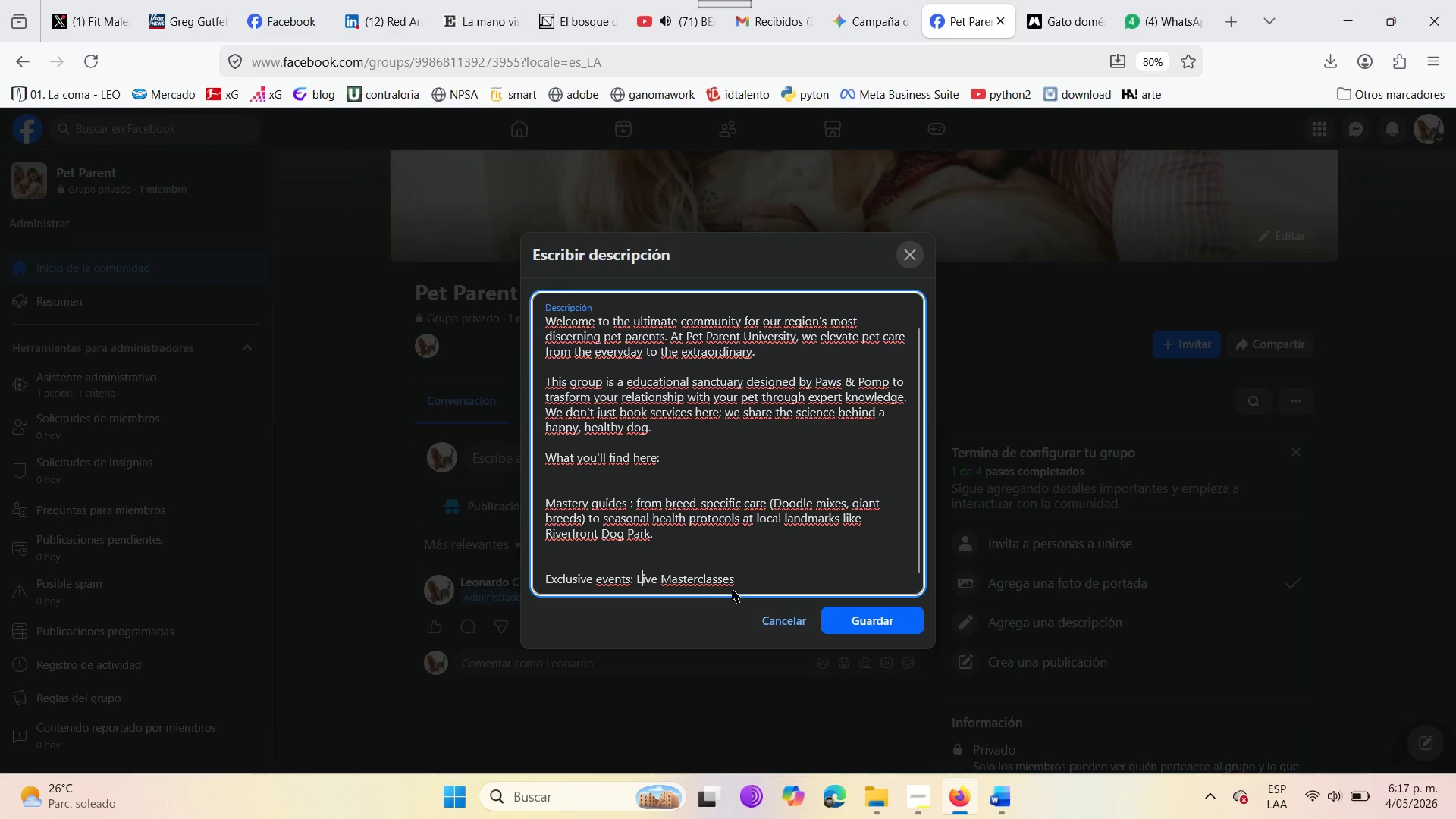 
left_click([747, 581])
 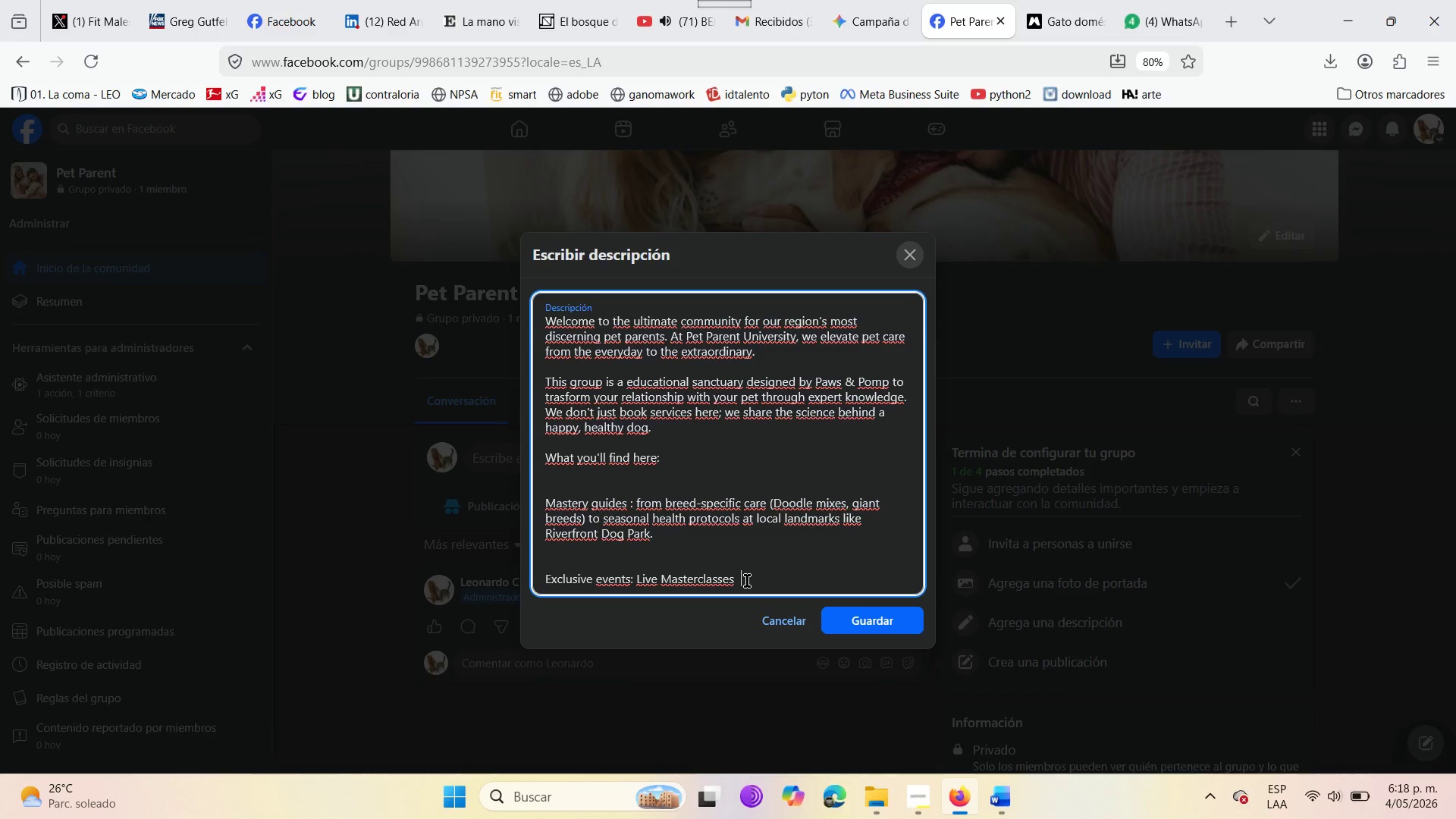 
wait(5.06)
 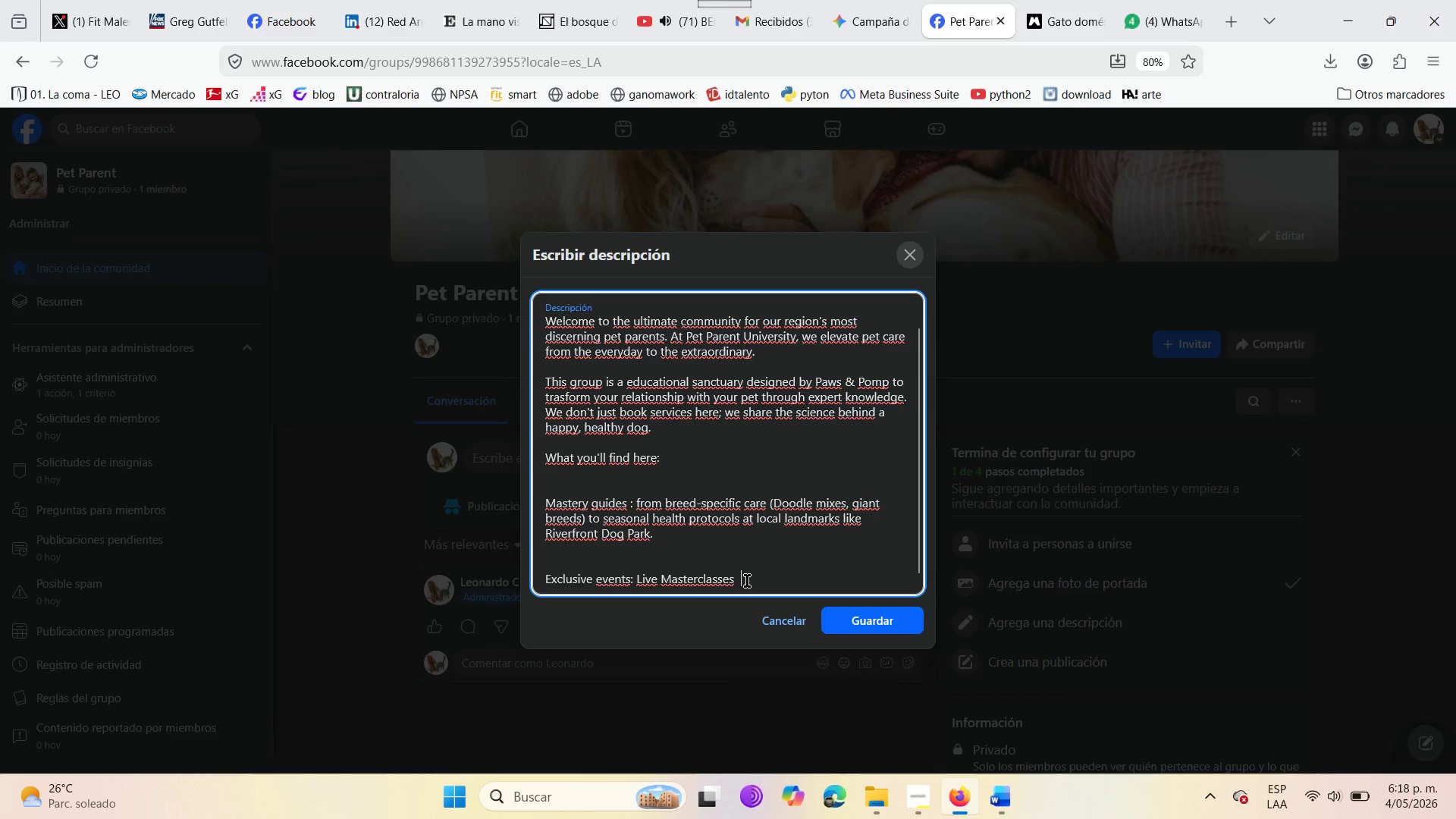 
type(on )
 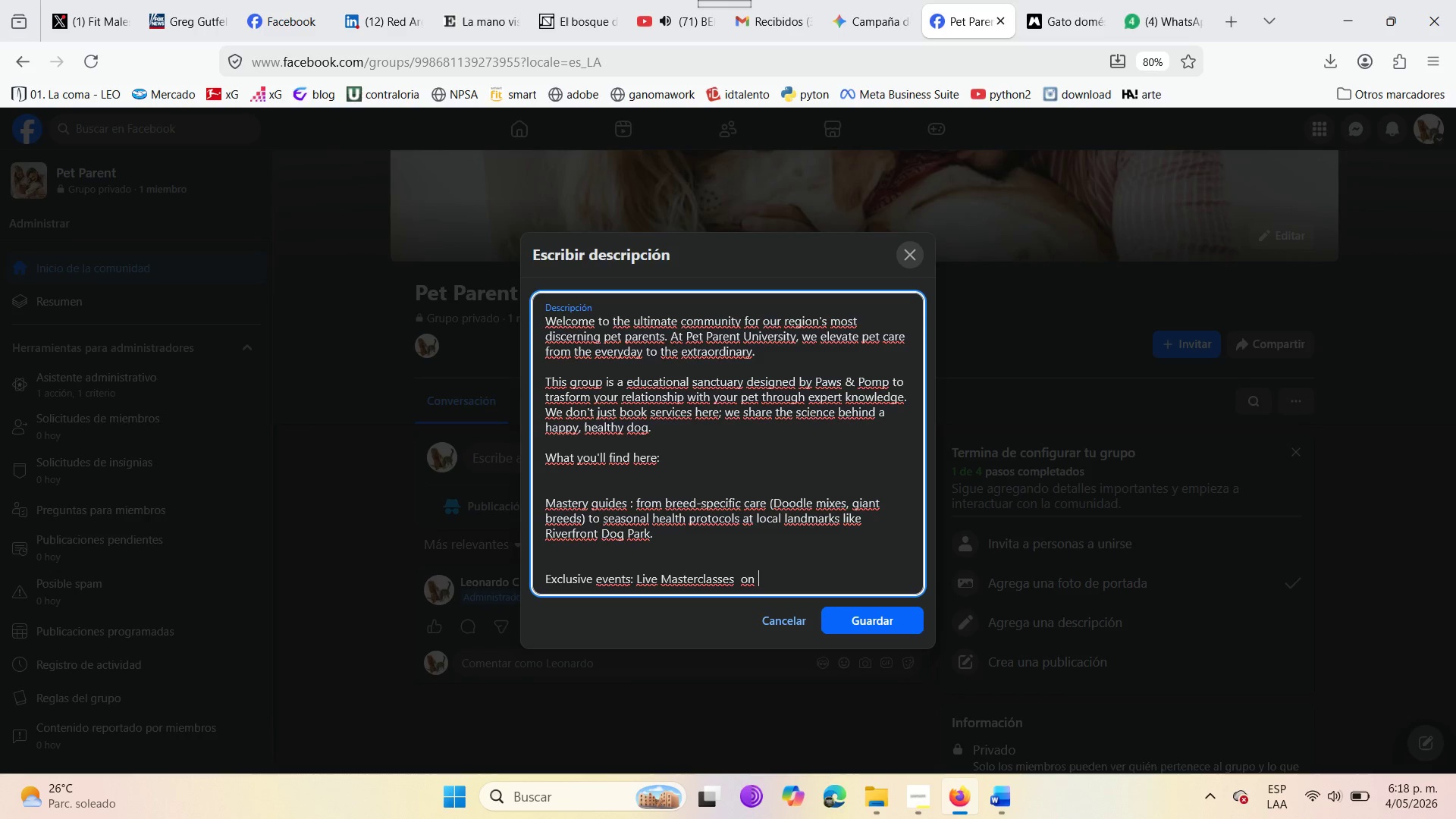 
type(anxiety an socialization )
key(Backspace)
 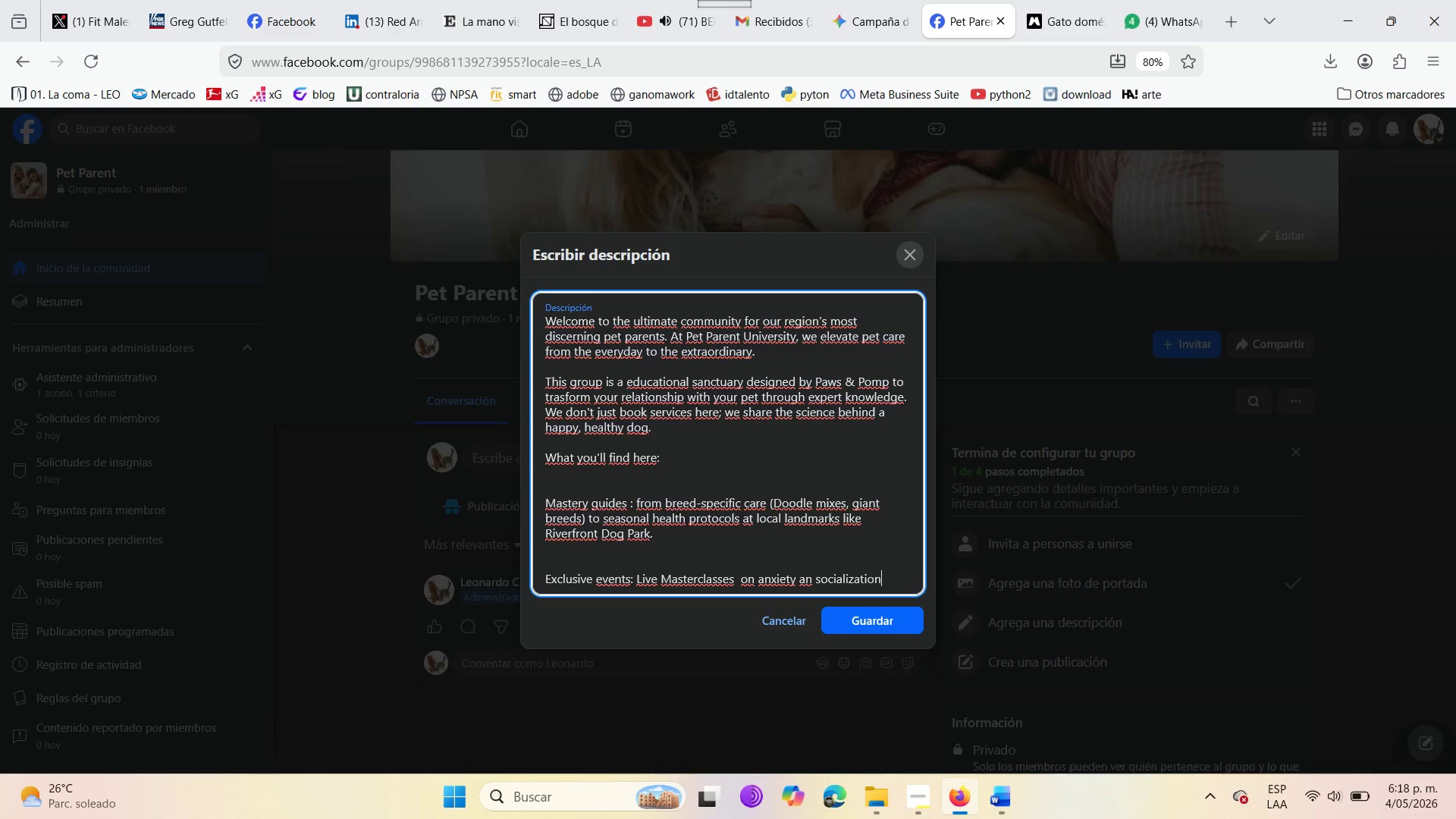 
wait(5.77)
 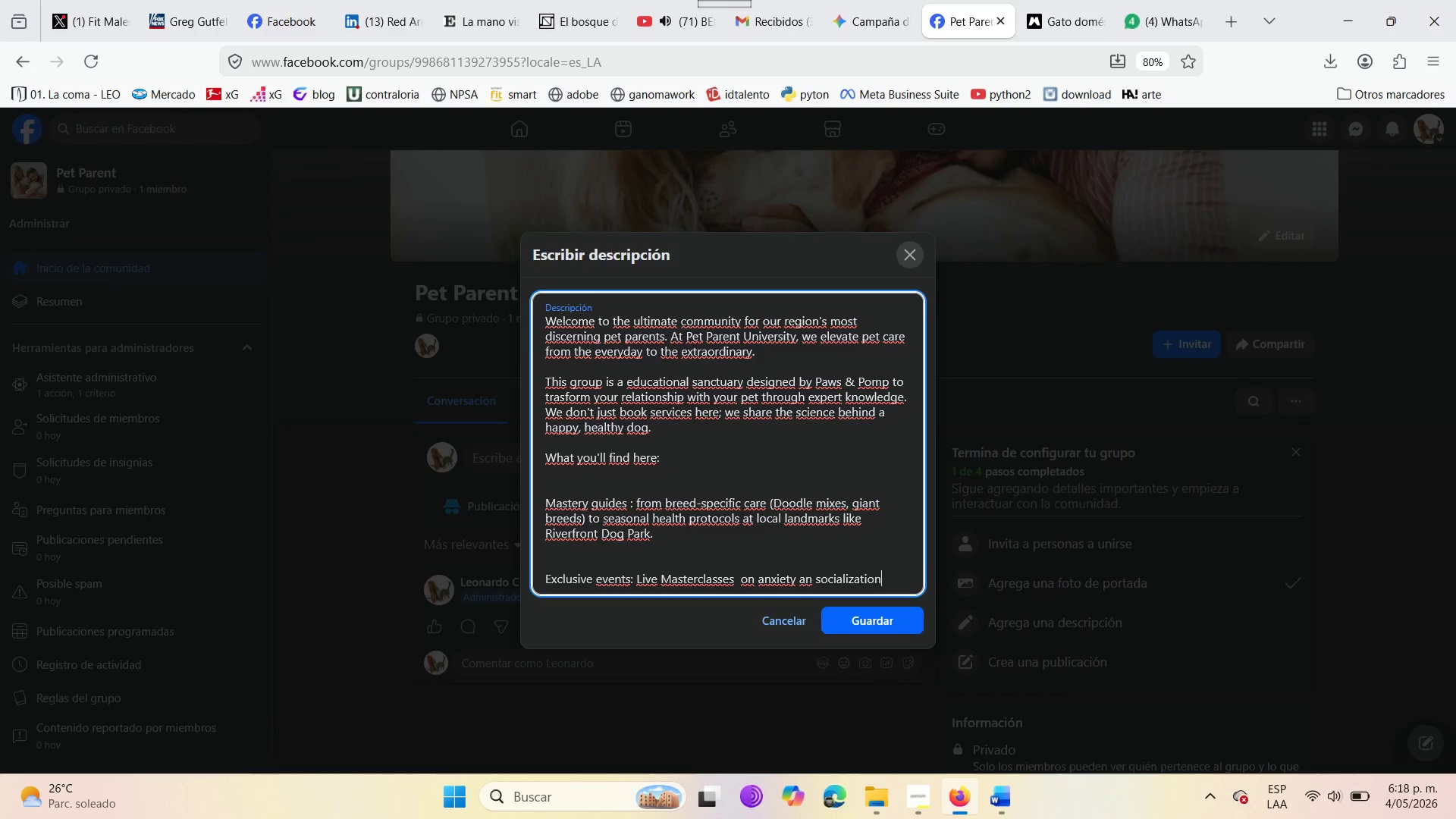 
key(Period)
 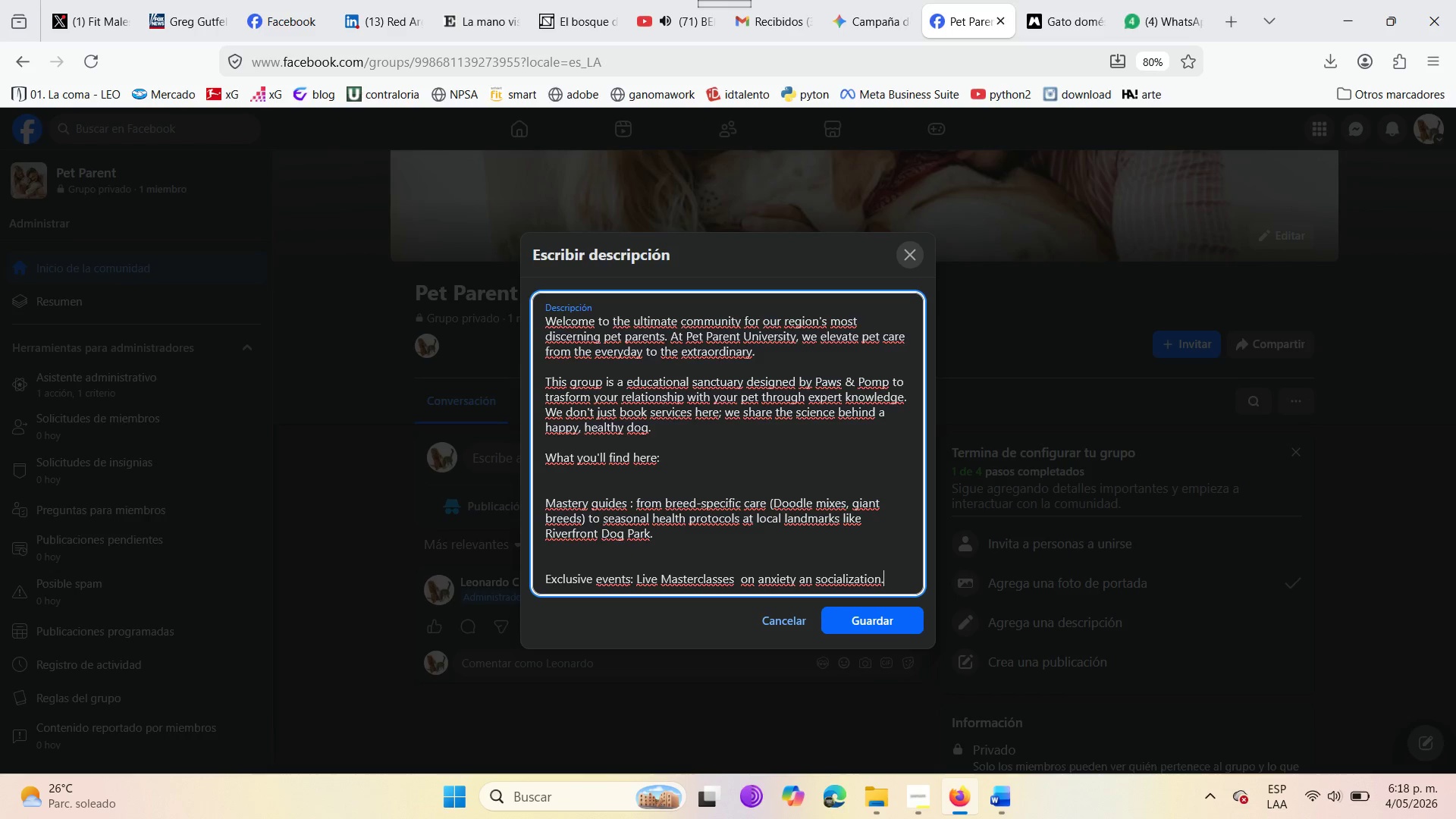 
key(Space)
 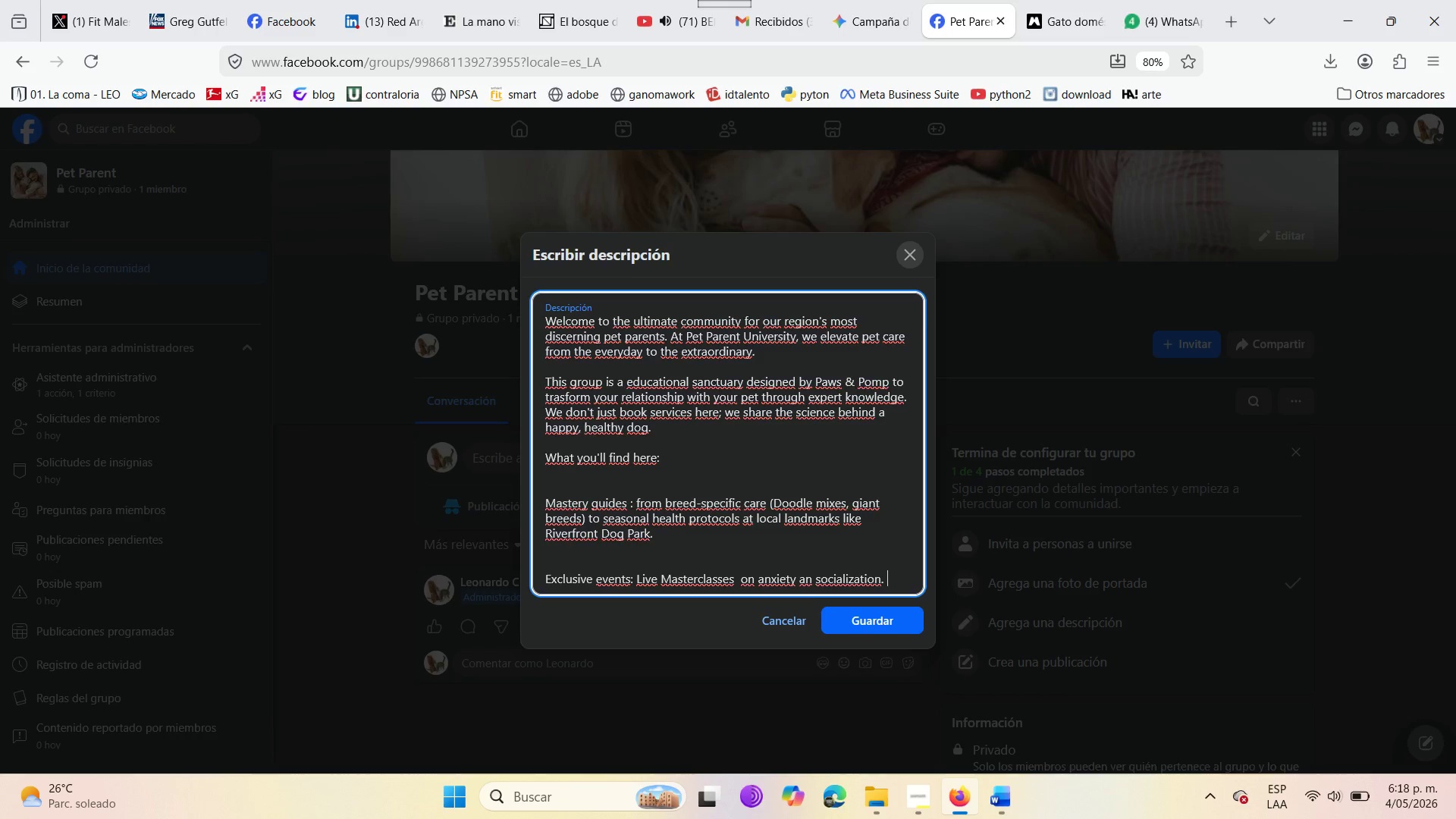 
key(Enter)
 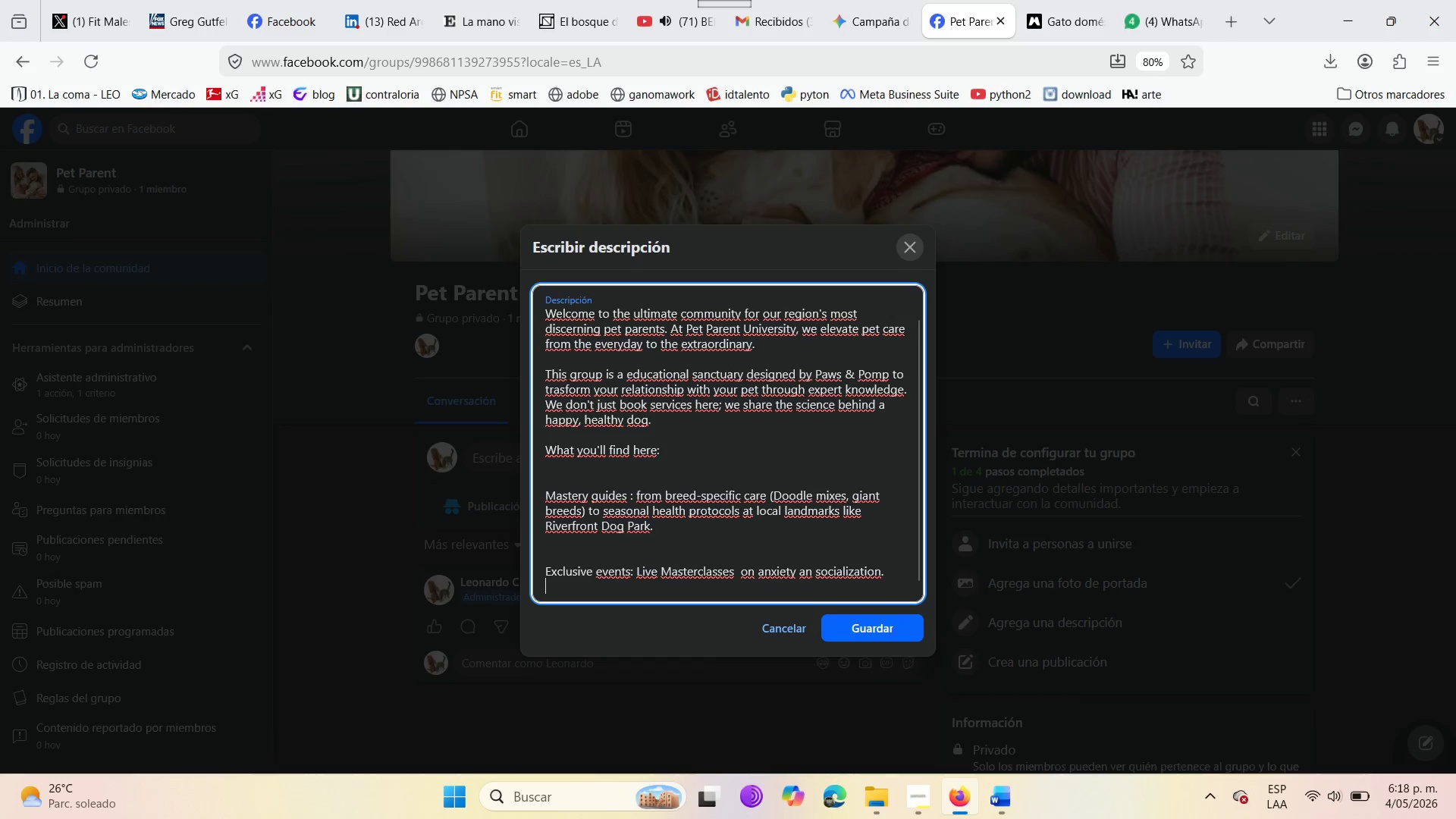 
key(Enter)
 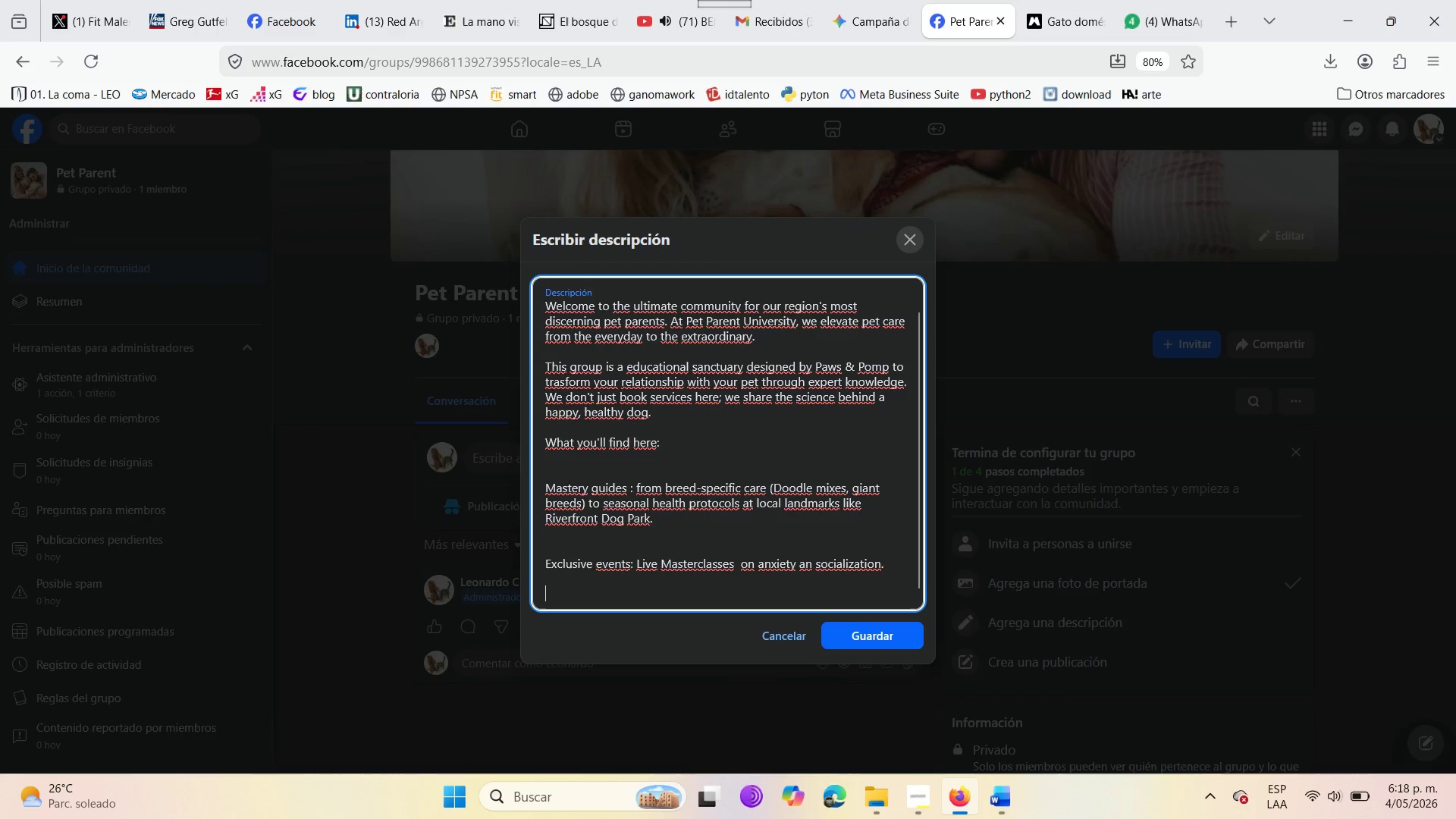 
type(VIP Community )
key(Backspace)
type(> prior)
key(Backspace)
type(rity access )
 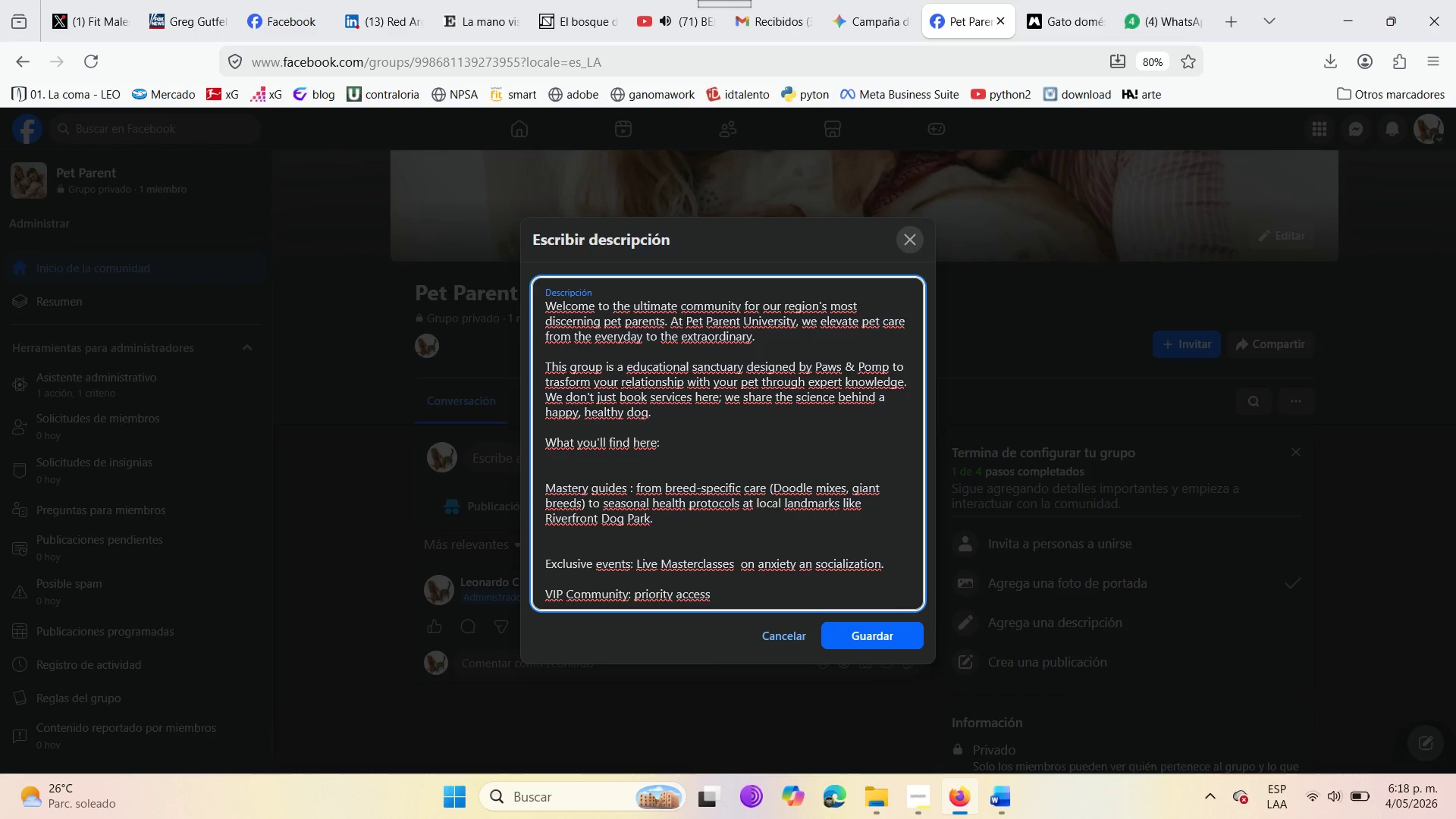 
wait(5.47)
 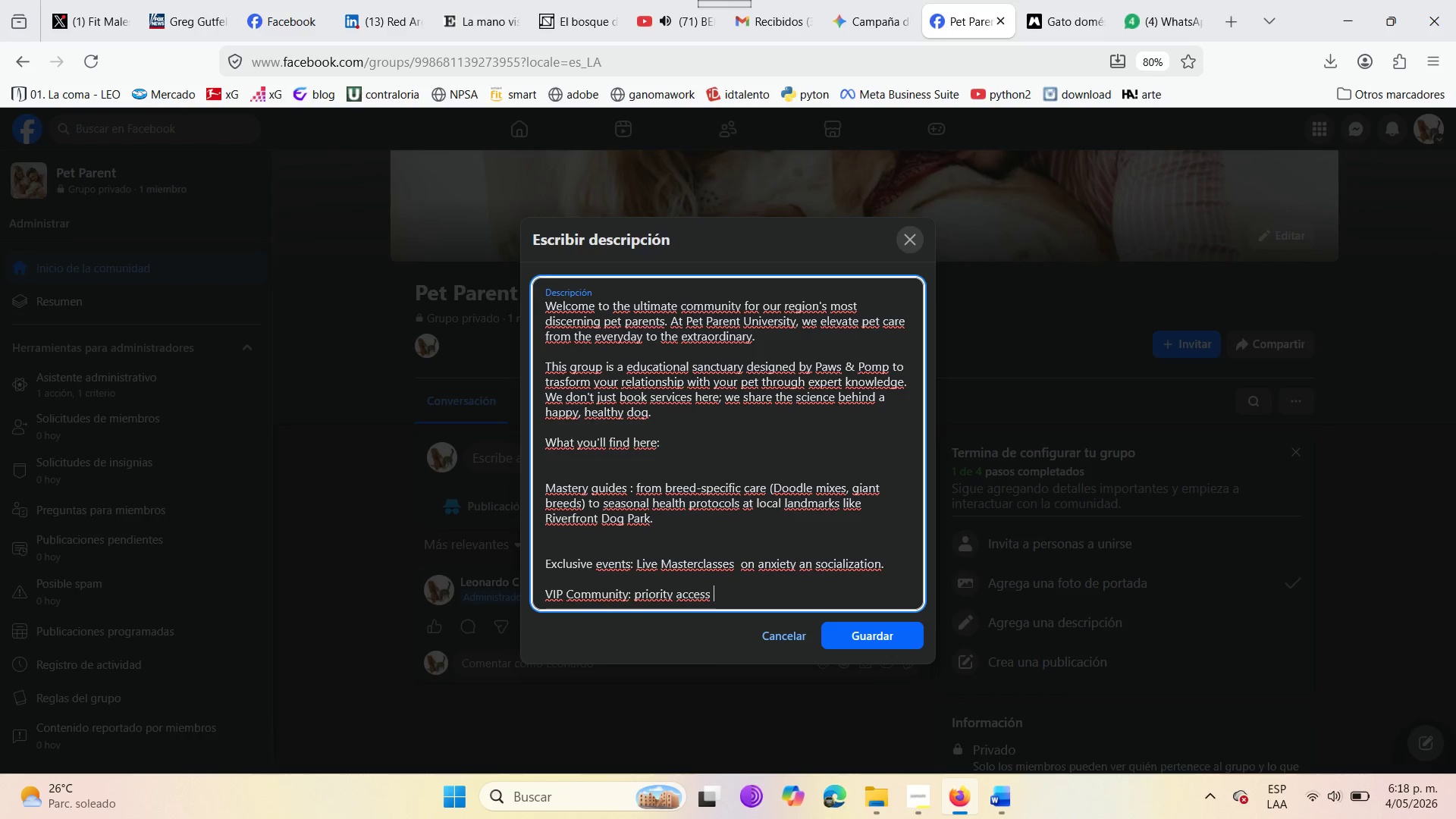 
type(to)
 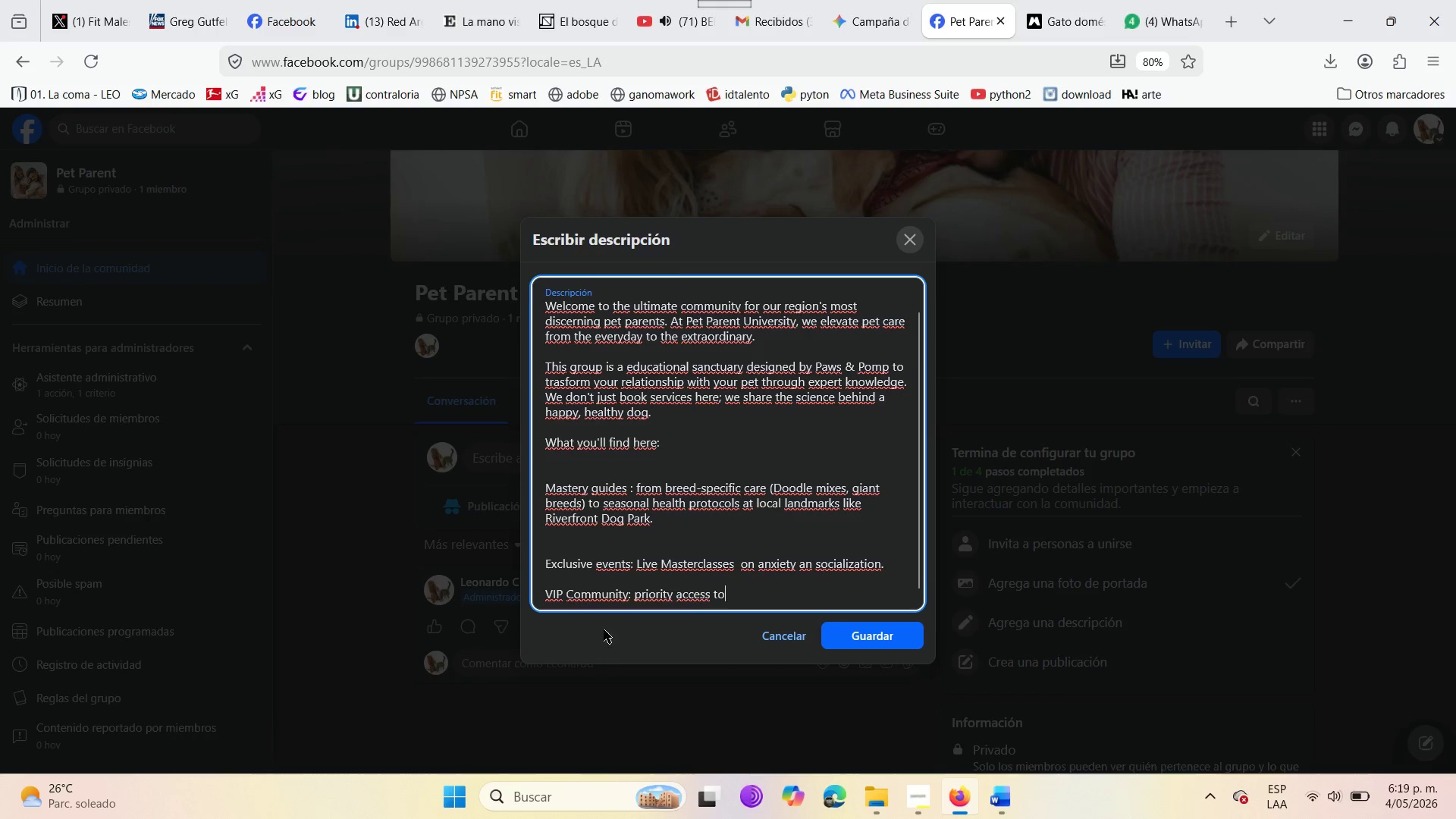 
wait(7.88)
 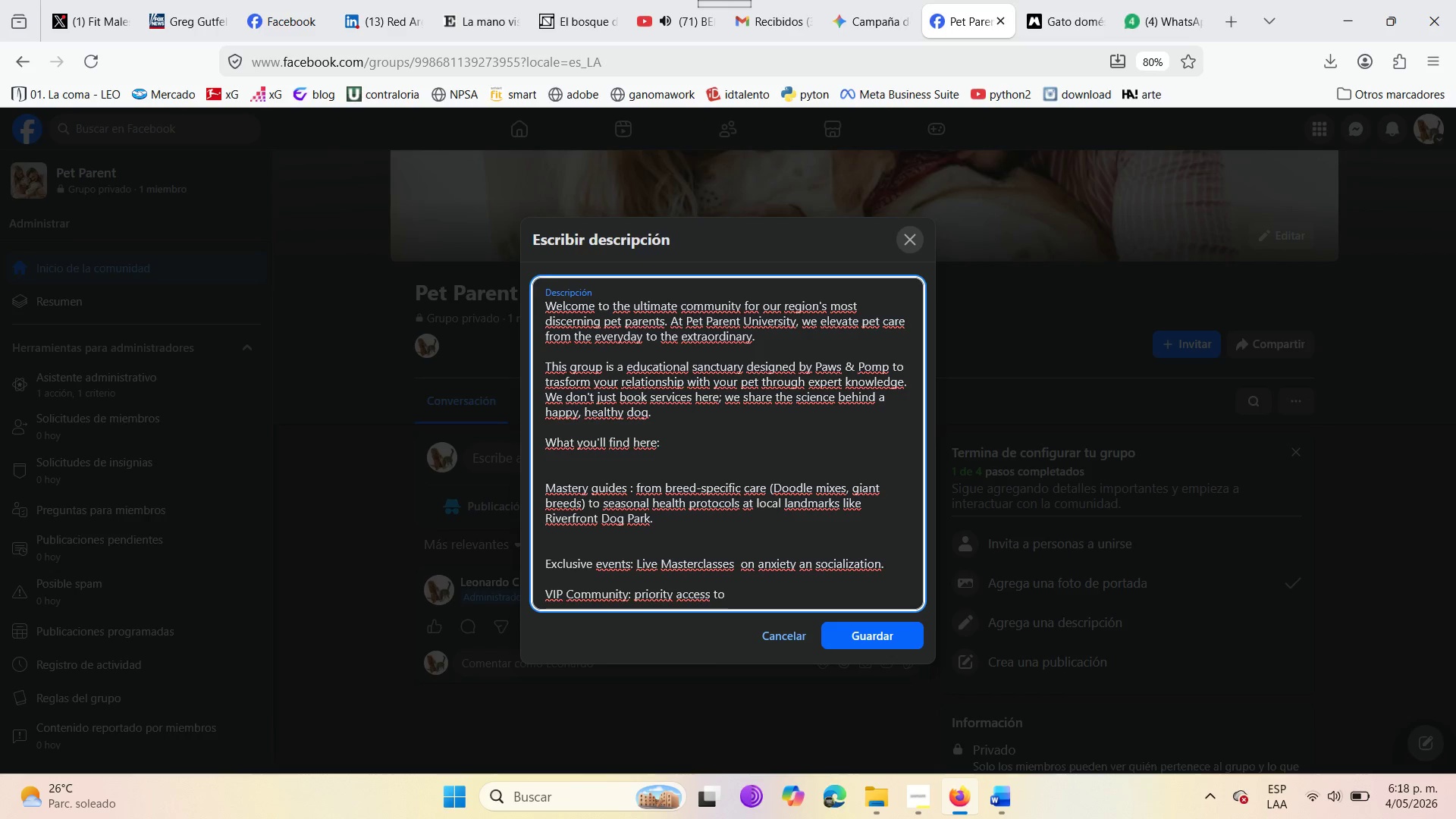 
type( our Boutique Boarding and expert tips for managing )
 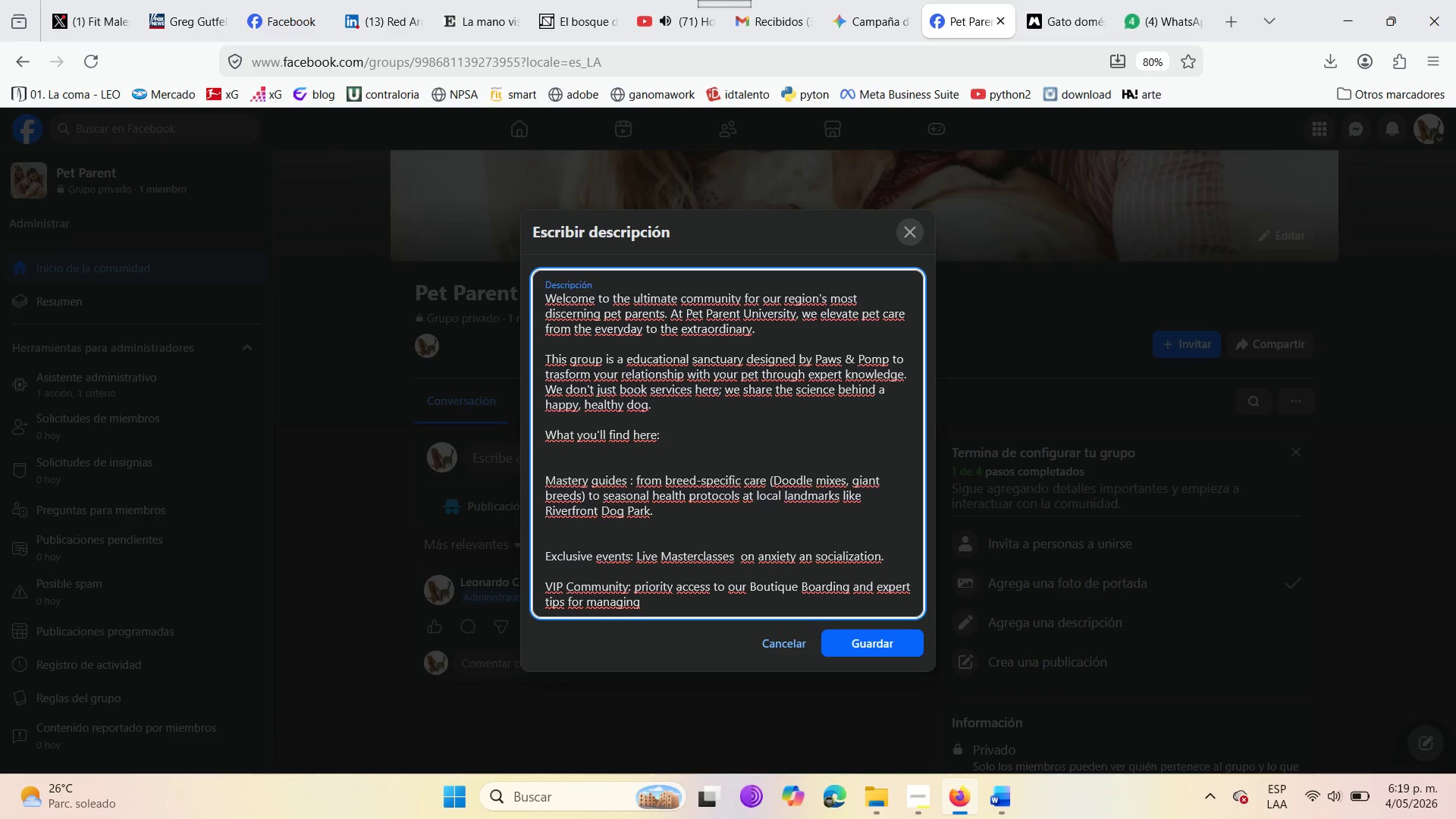 
wait(7.12)
 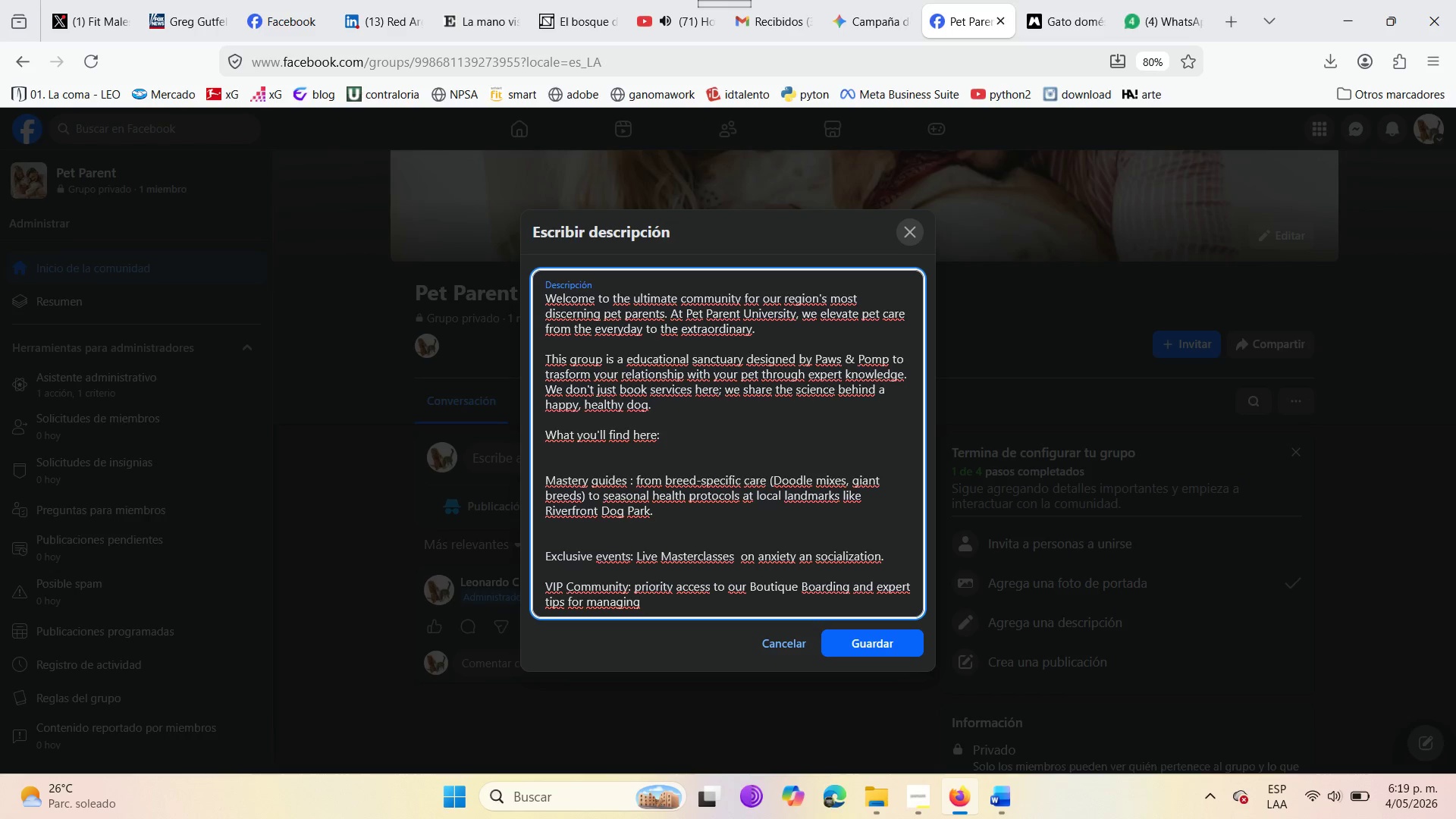 
type(@Separation )
 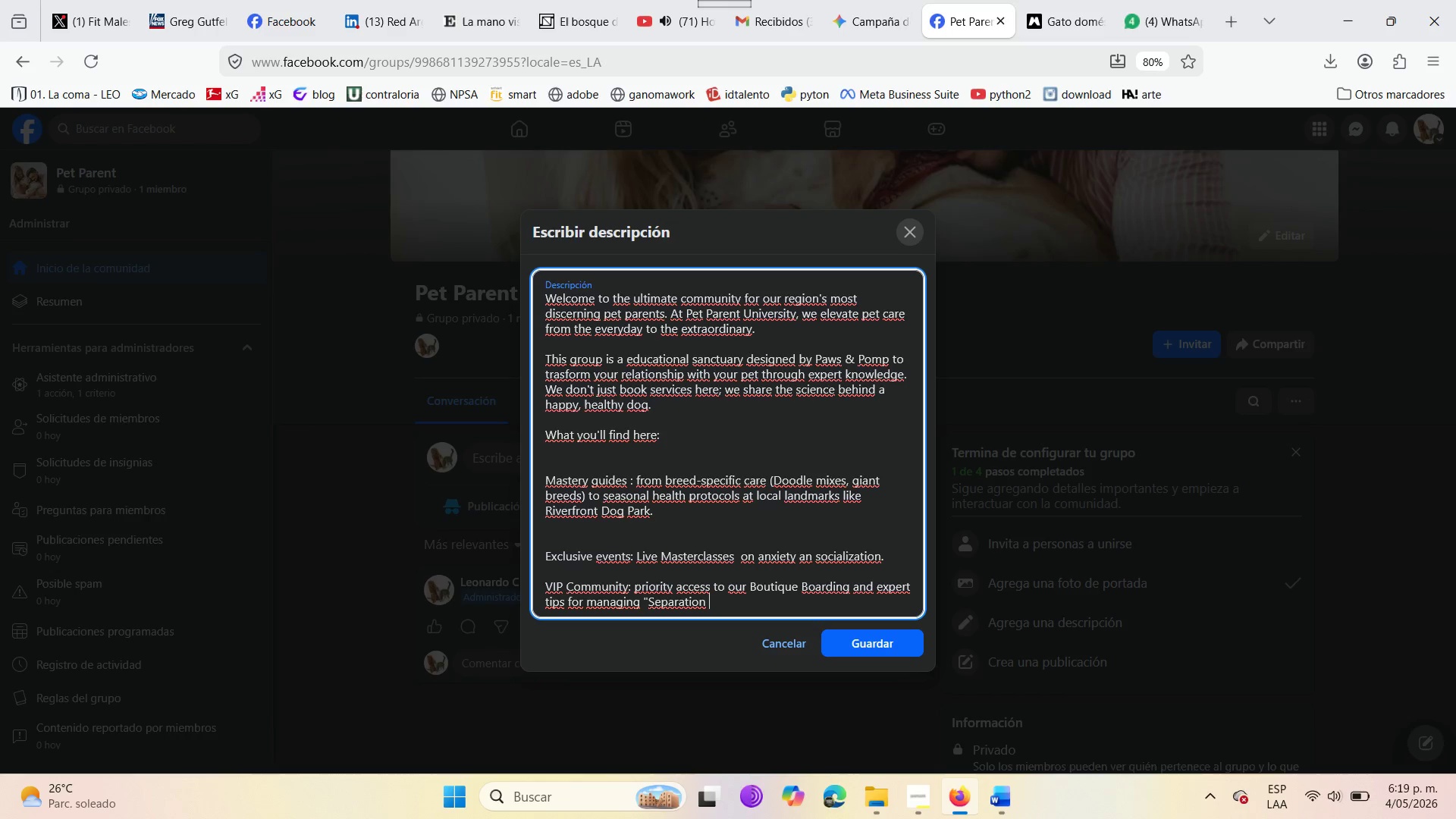 
wait(7.72)
 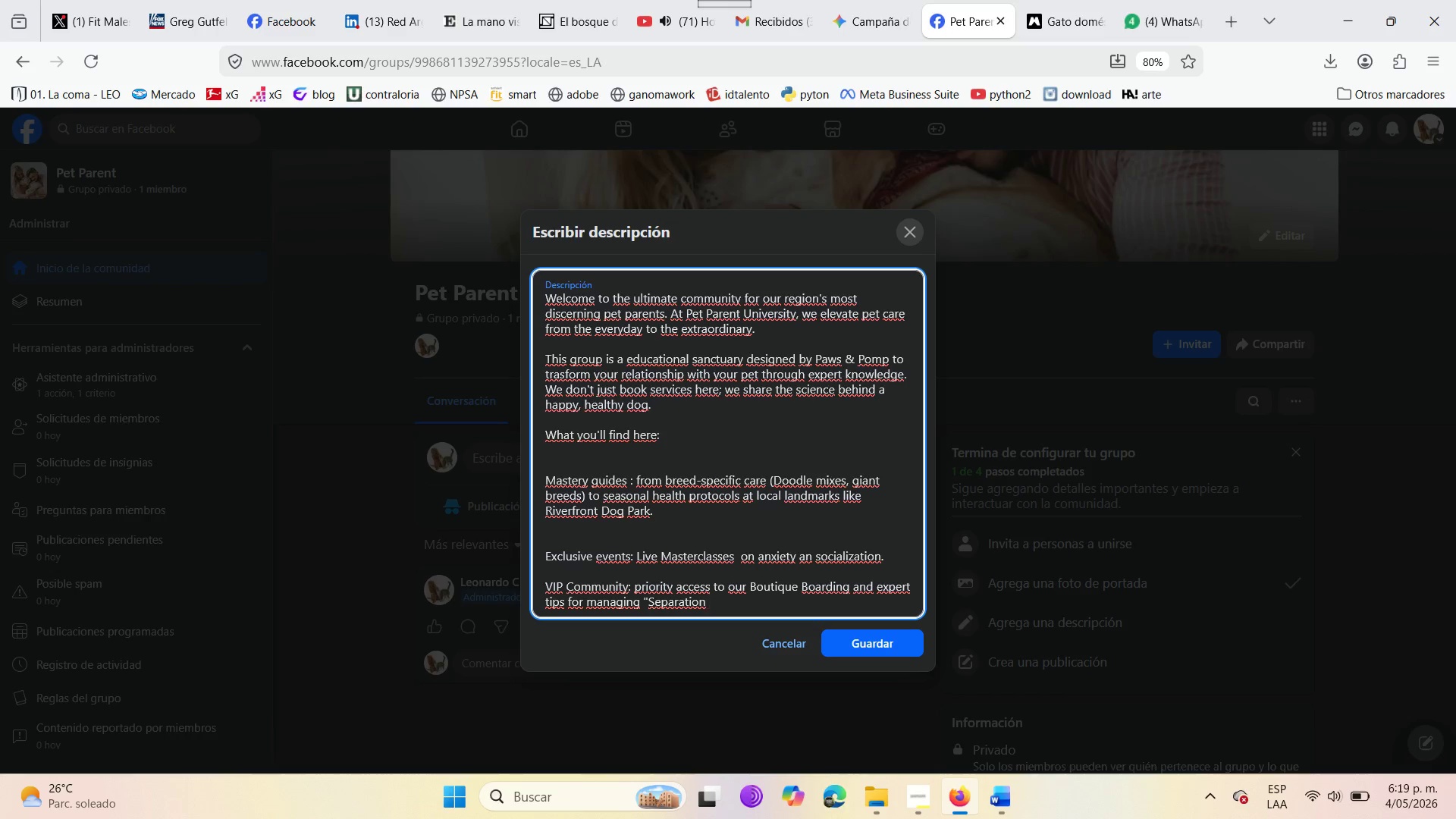 
type(Distress@. )
 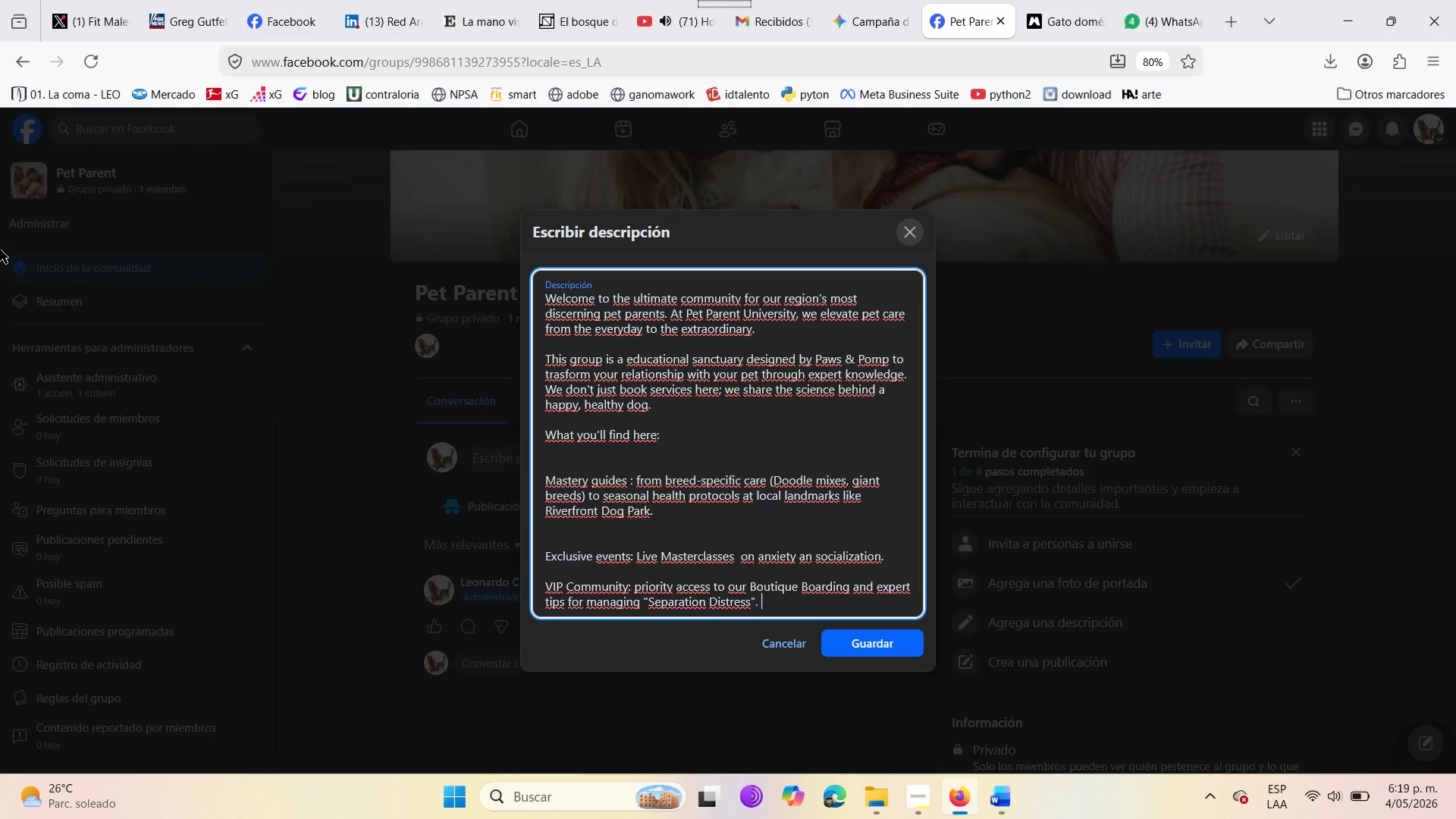 
left_click([855, 651])
 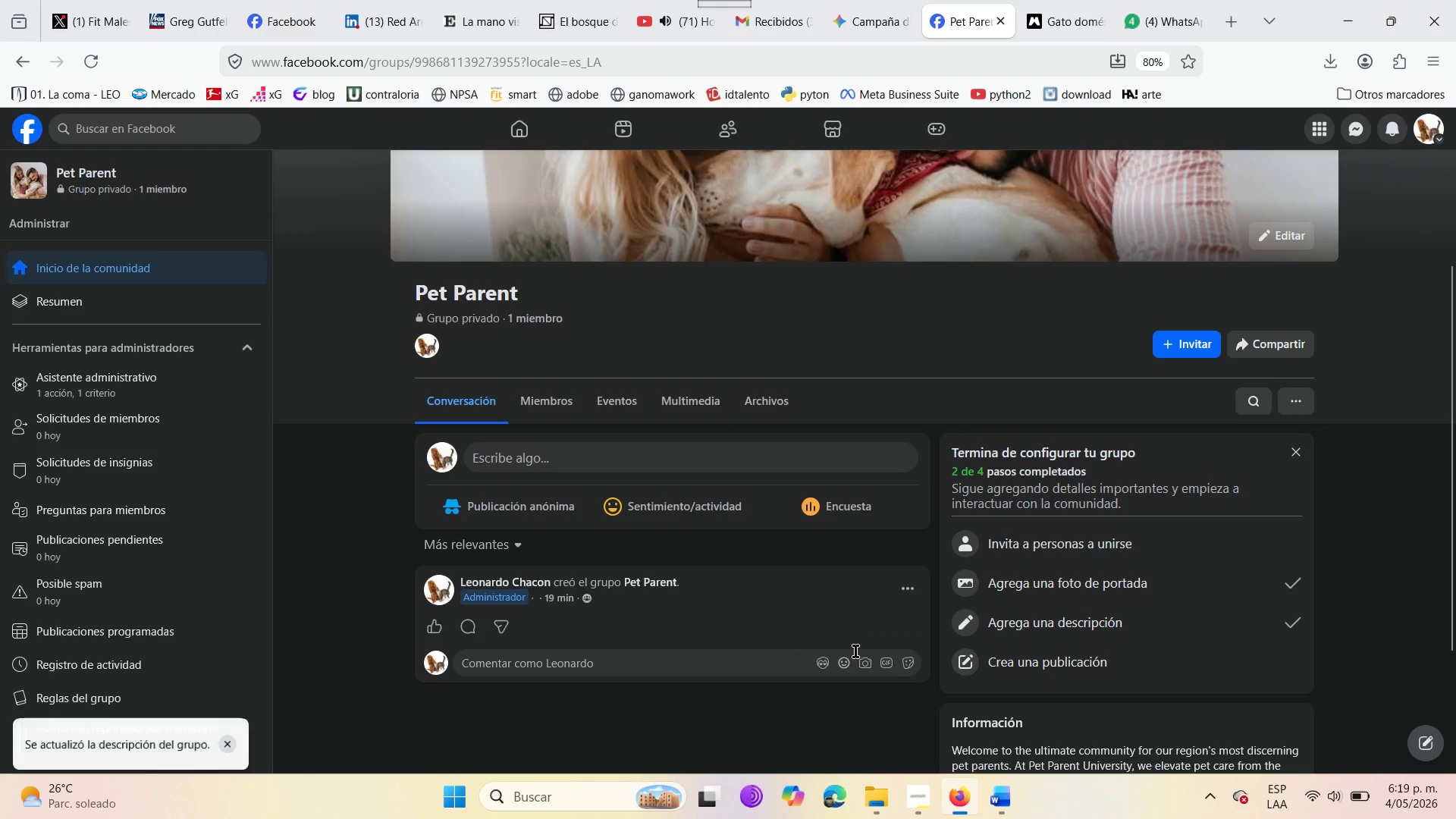 
scroll: coordinate [890, 524], scroll_direction: down, amount: 4.0
 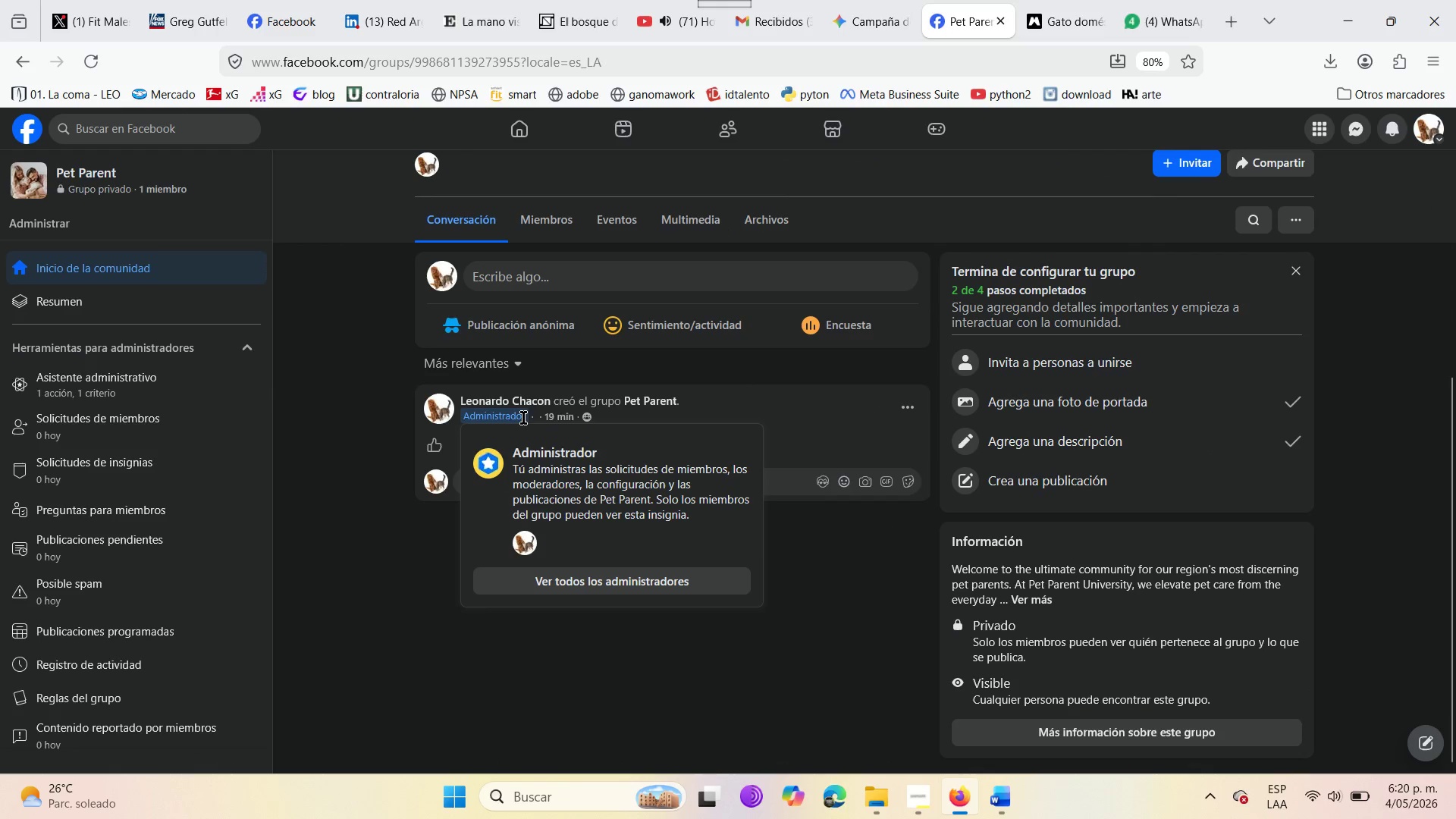 
wait(5.02)
 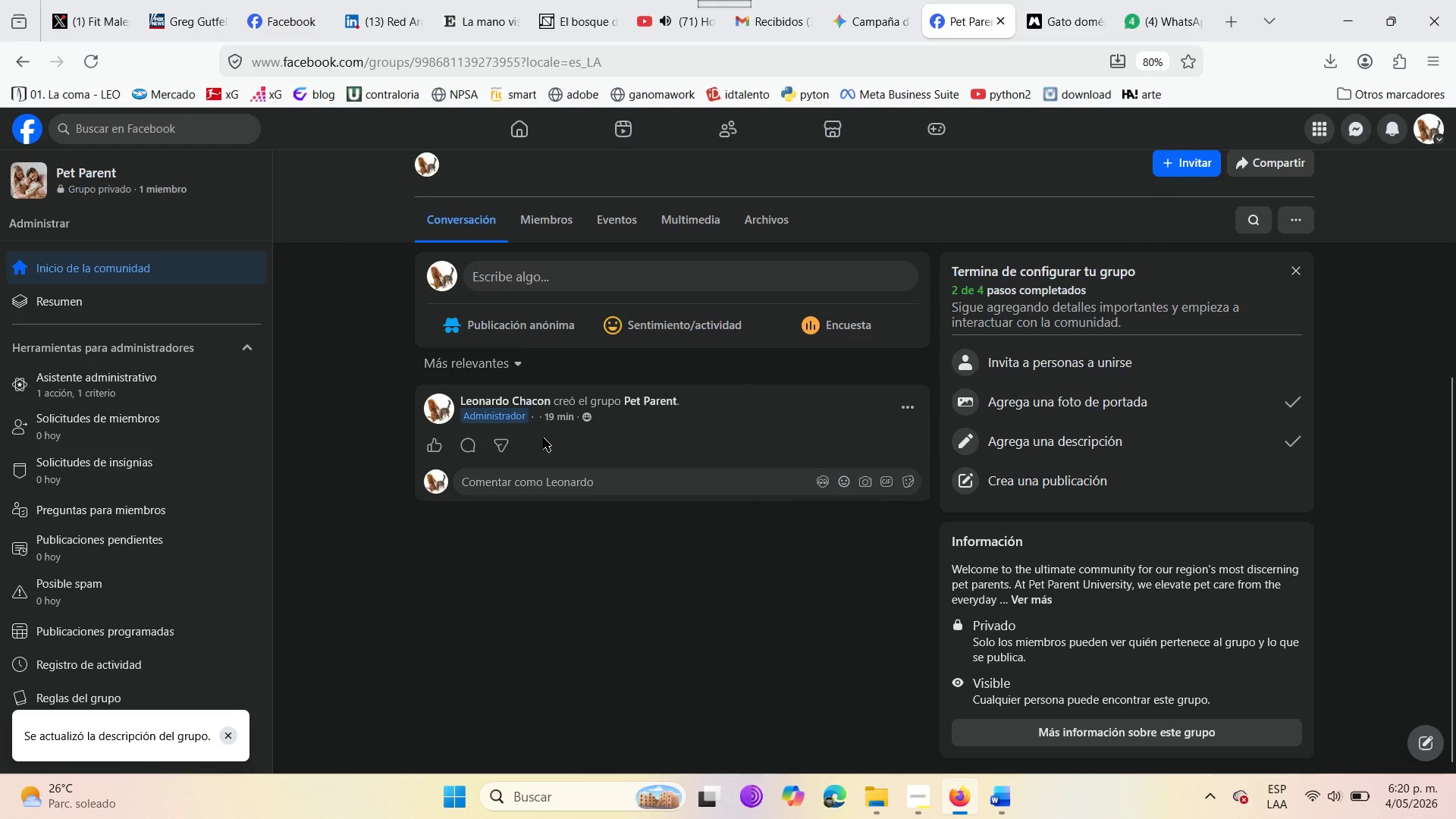 
scroll: coordinate [945, 603], scroll_direction: down, amount: 1.0
 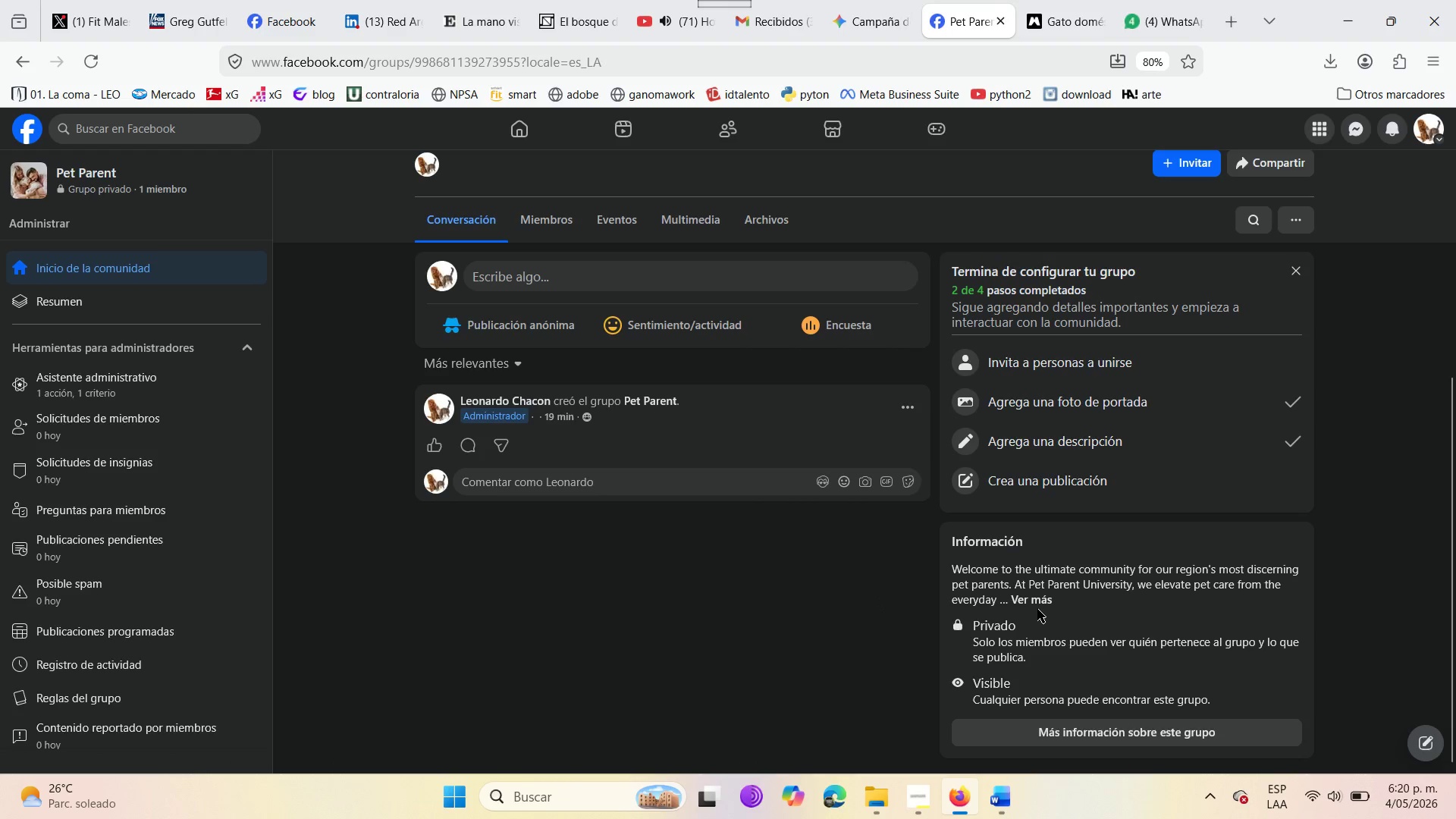 
left_click([1036, 601])
 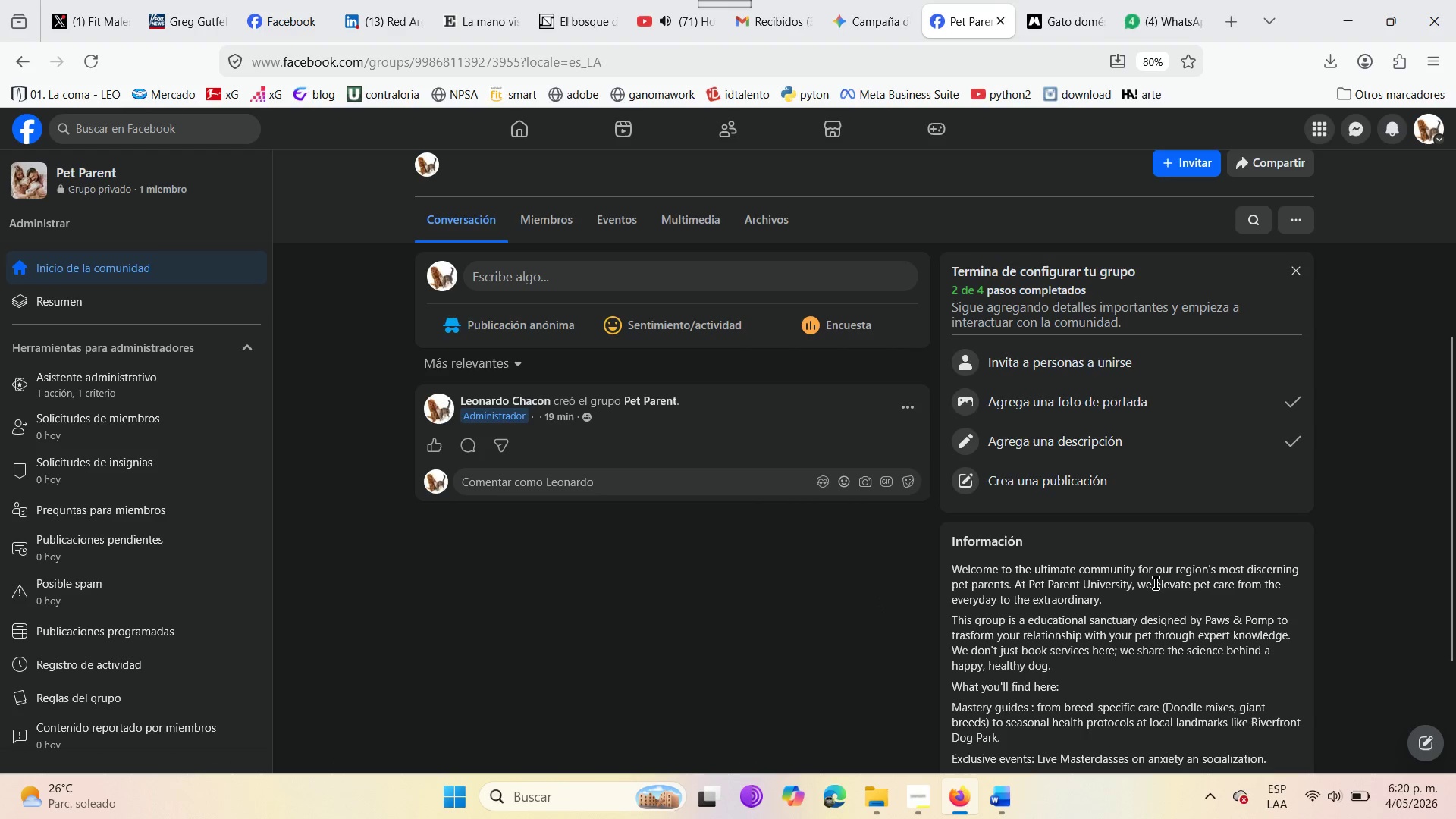 
scroll: coordinate [1053, 603], scroll_direction: down, amount: 3.0
 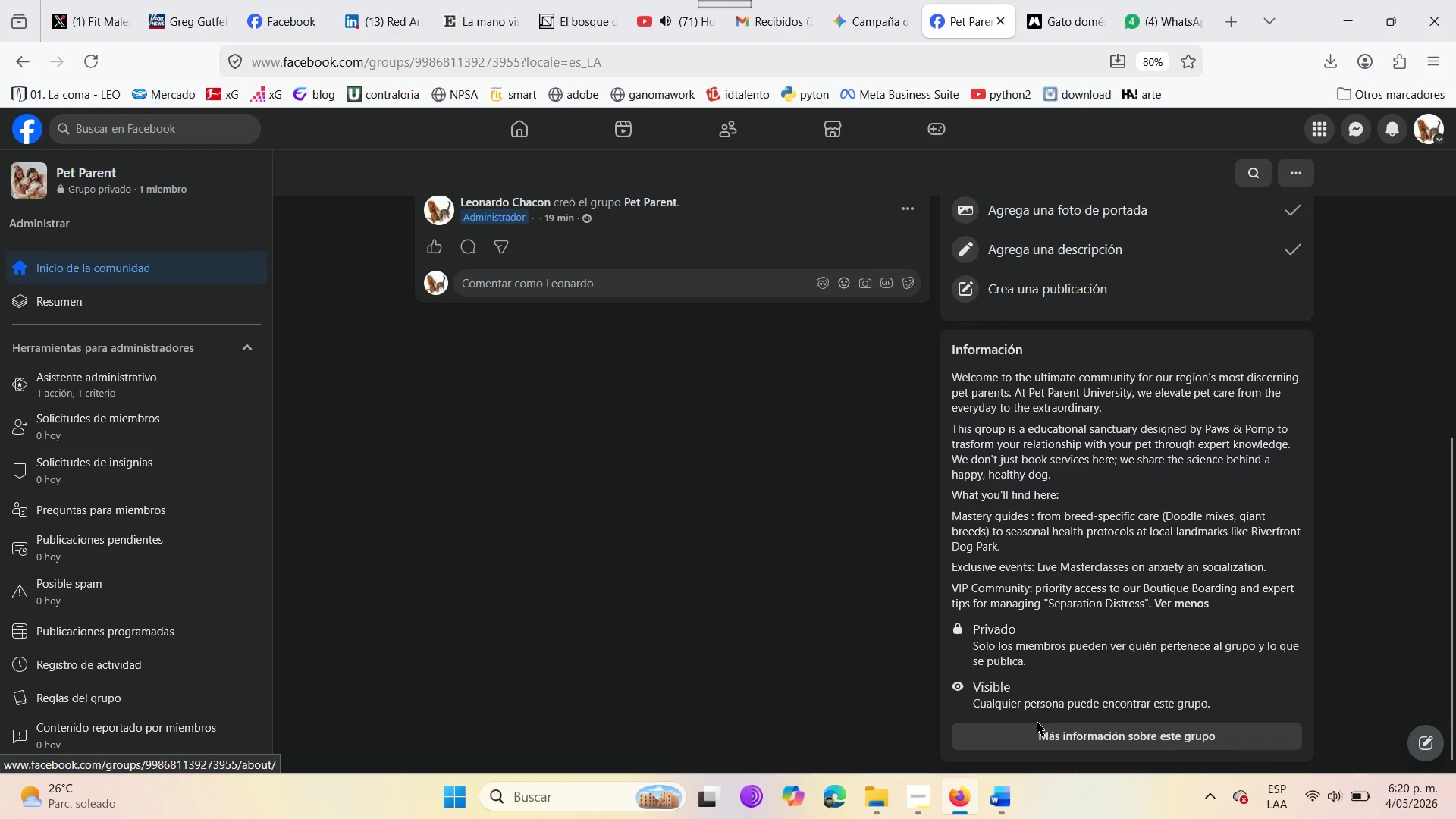 
left_click([1092, 736])
 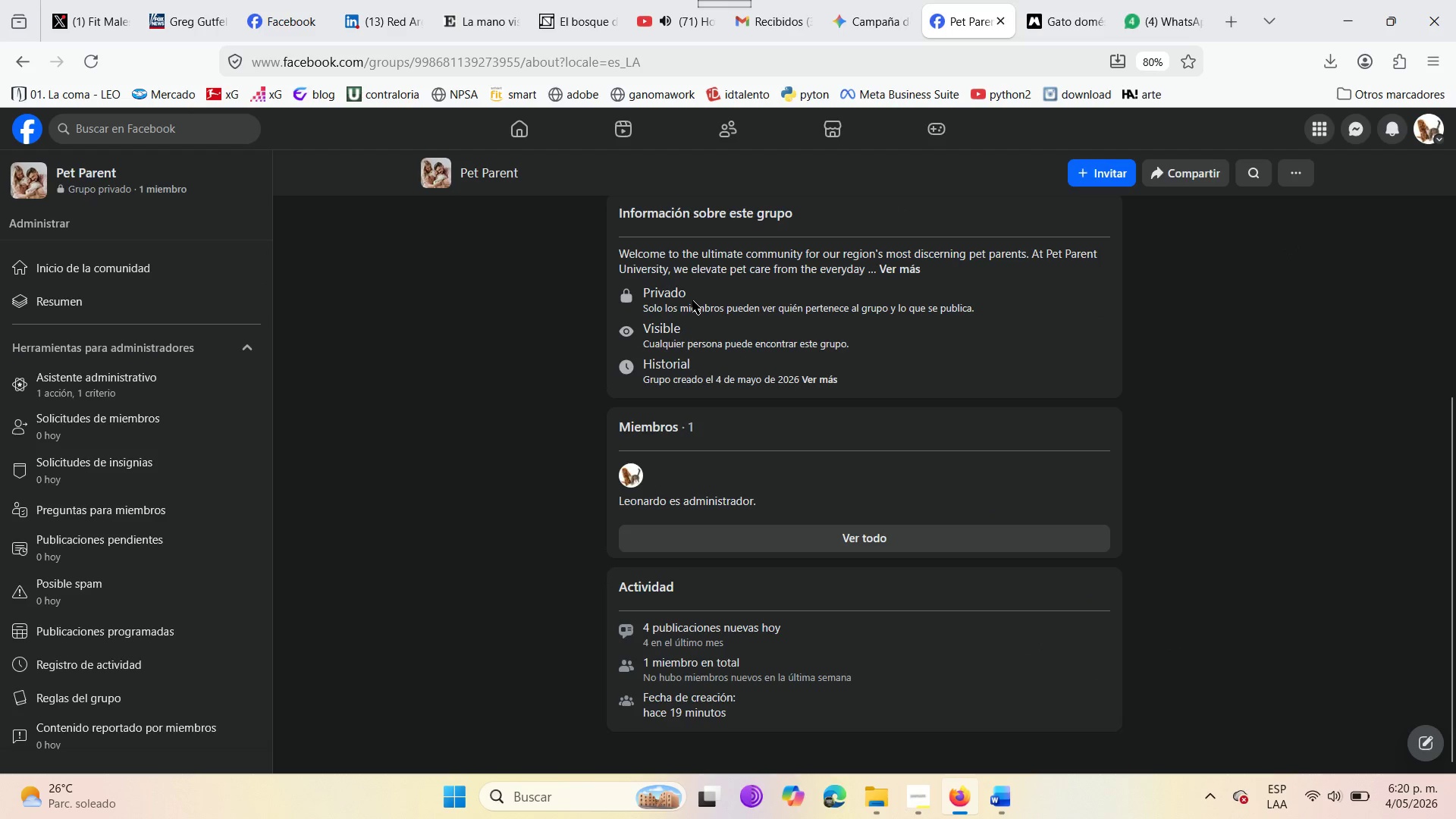 
left_click([884, 269])
 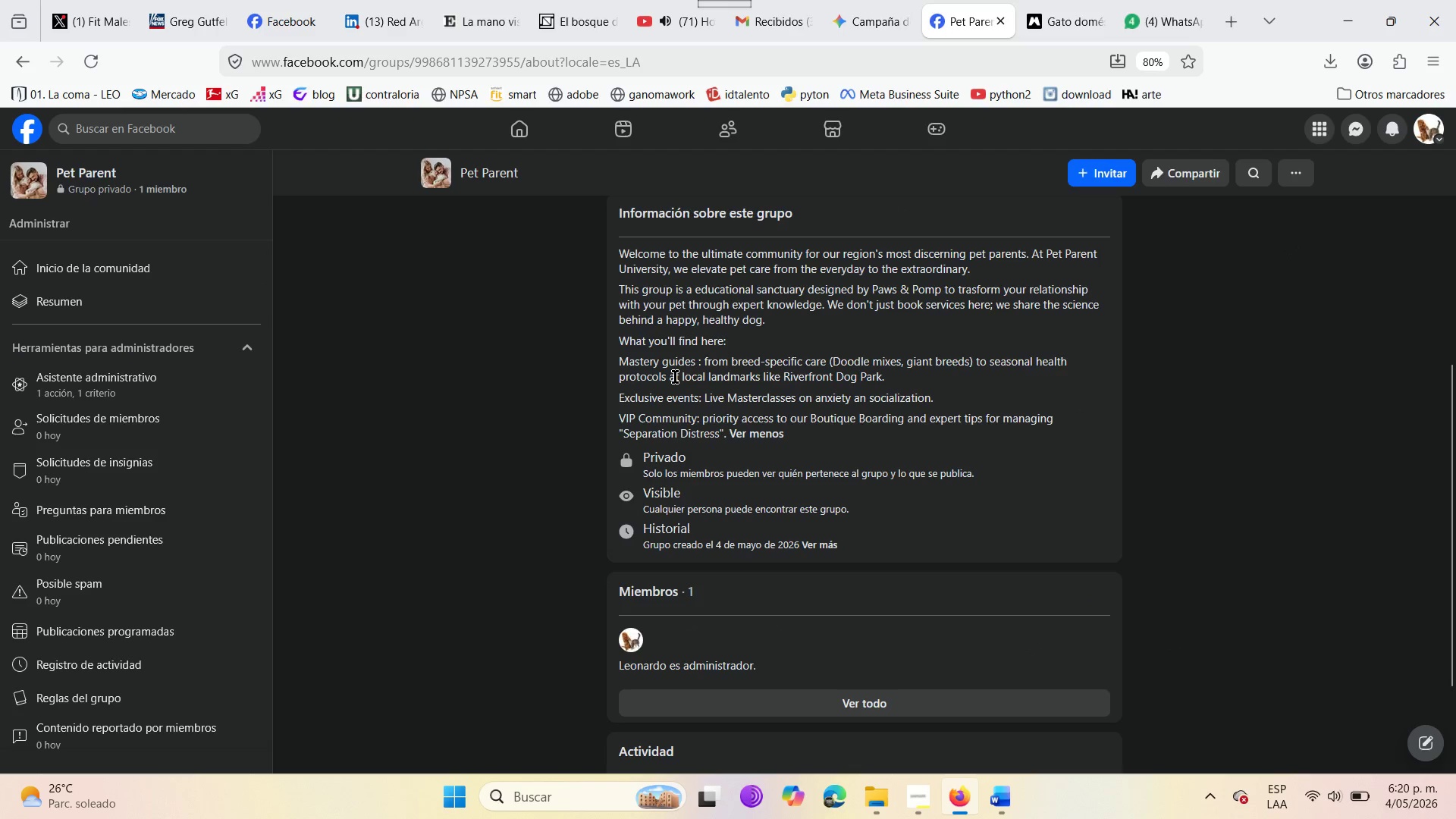 
scroll: coordinate [689, 451], scroll_direction: down, amount: 5.0
 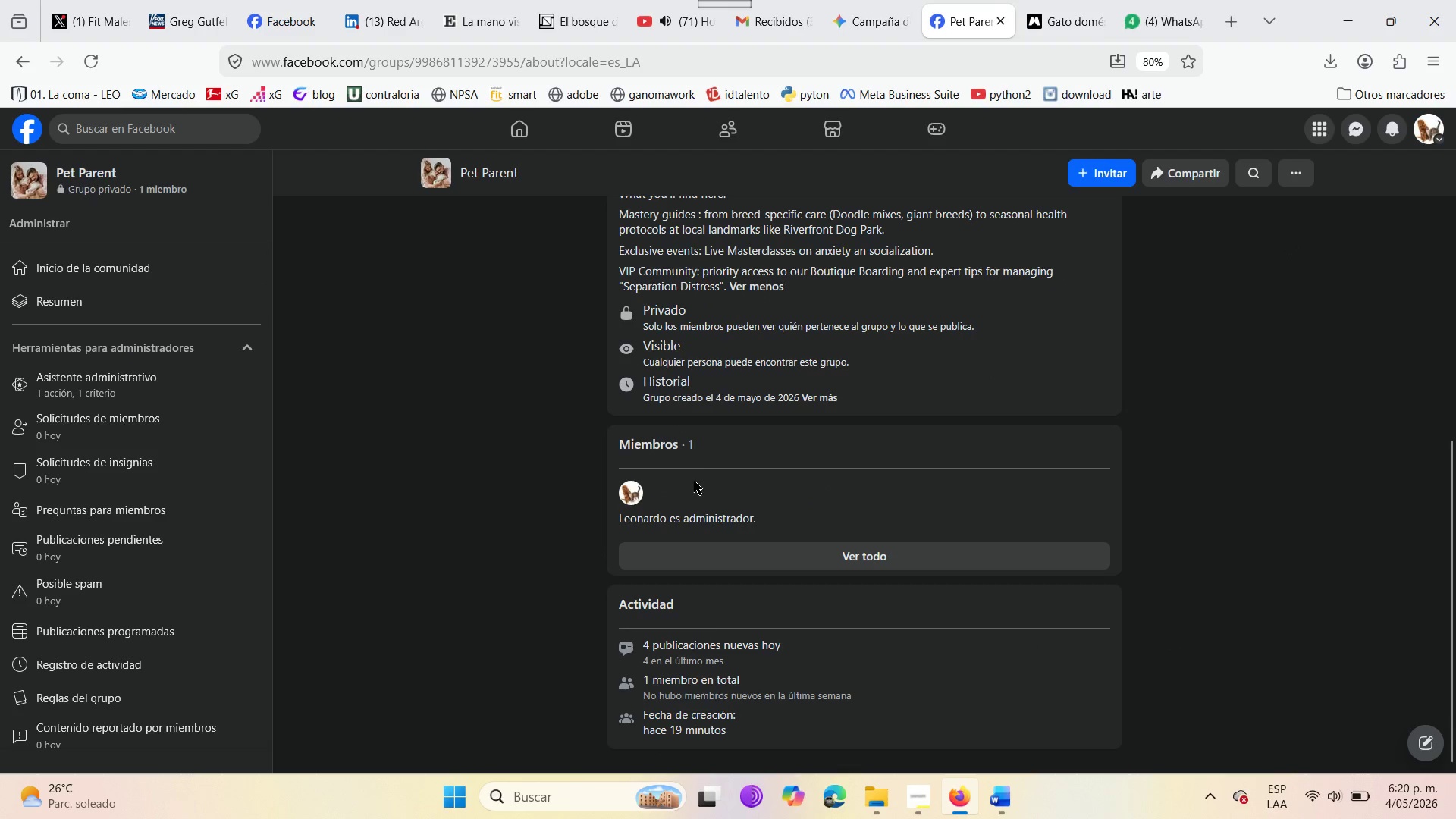 
scroll: coordinate [694, 481], scroll_direction: up, amount: 2.0
 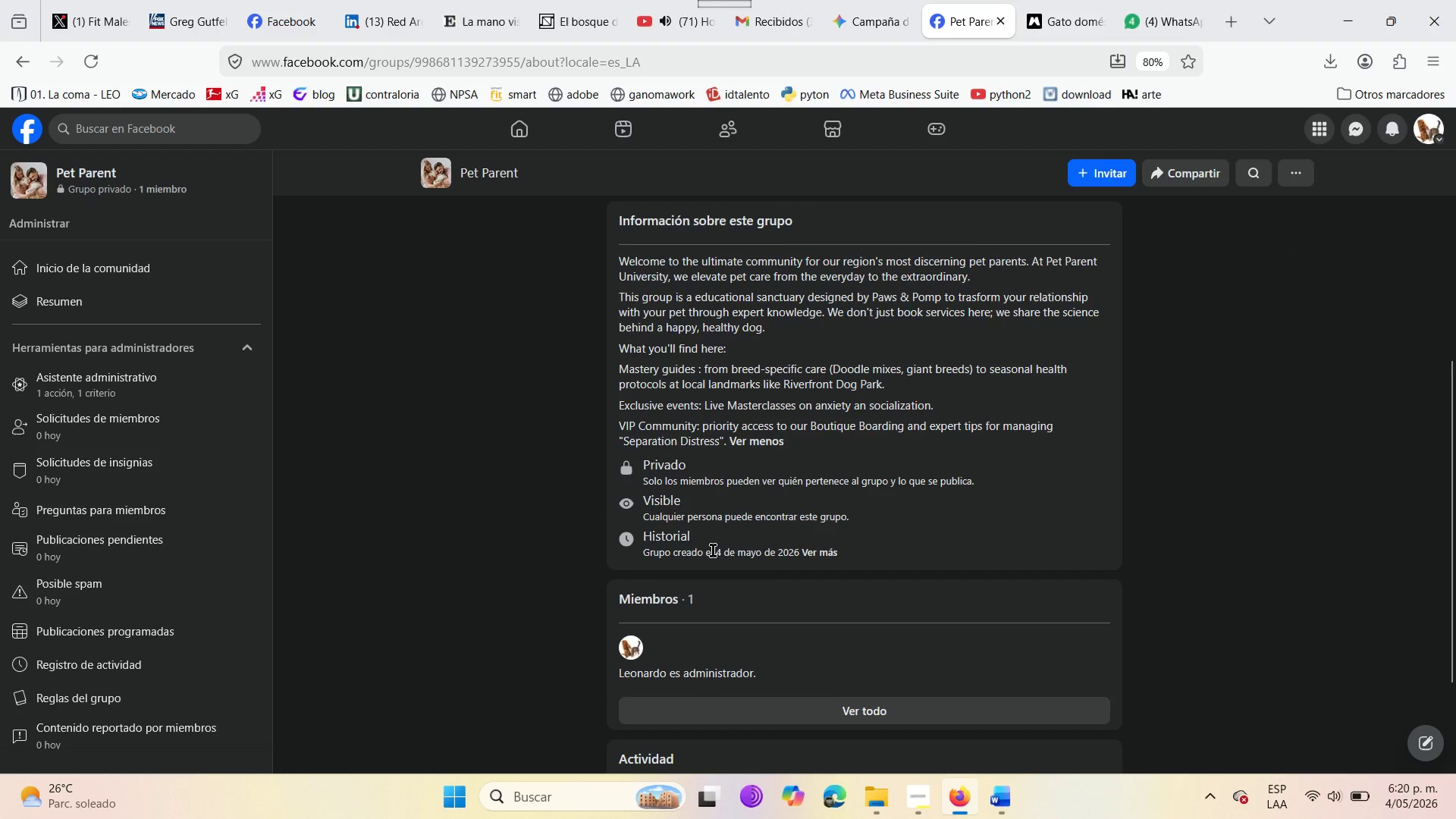 
scroll: coordinate [713, 563], scroll_direction: down, amount: 3.0
 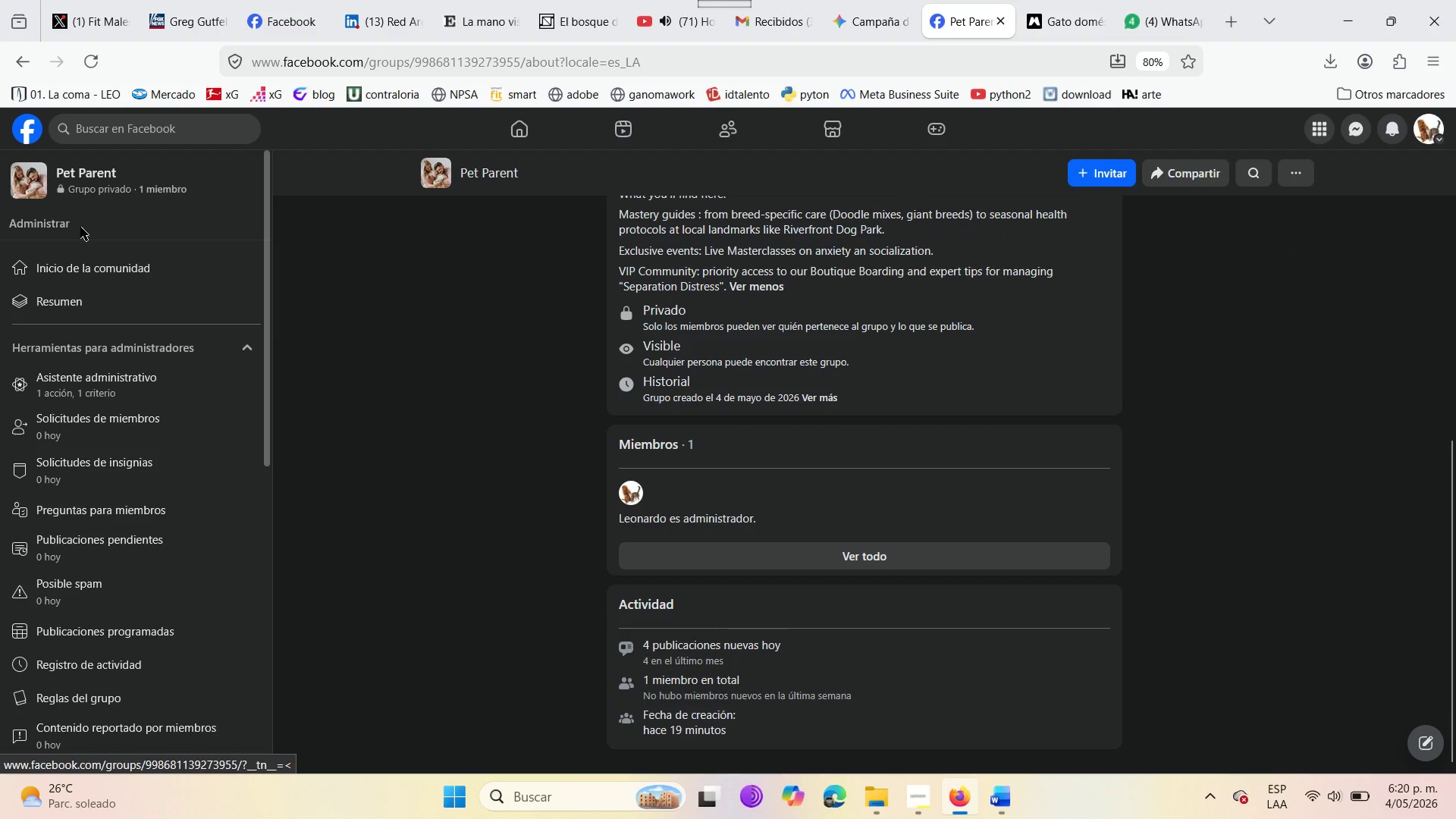 
left_click([114, 273])
 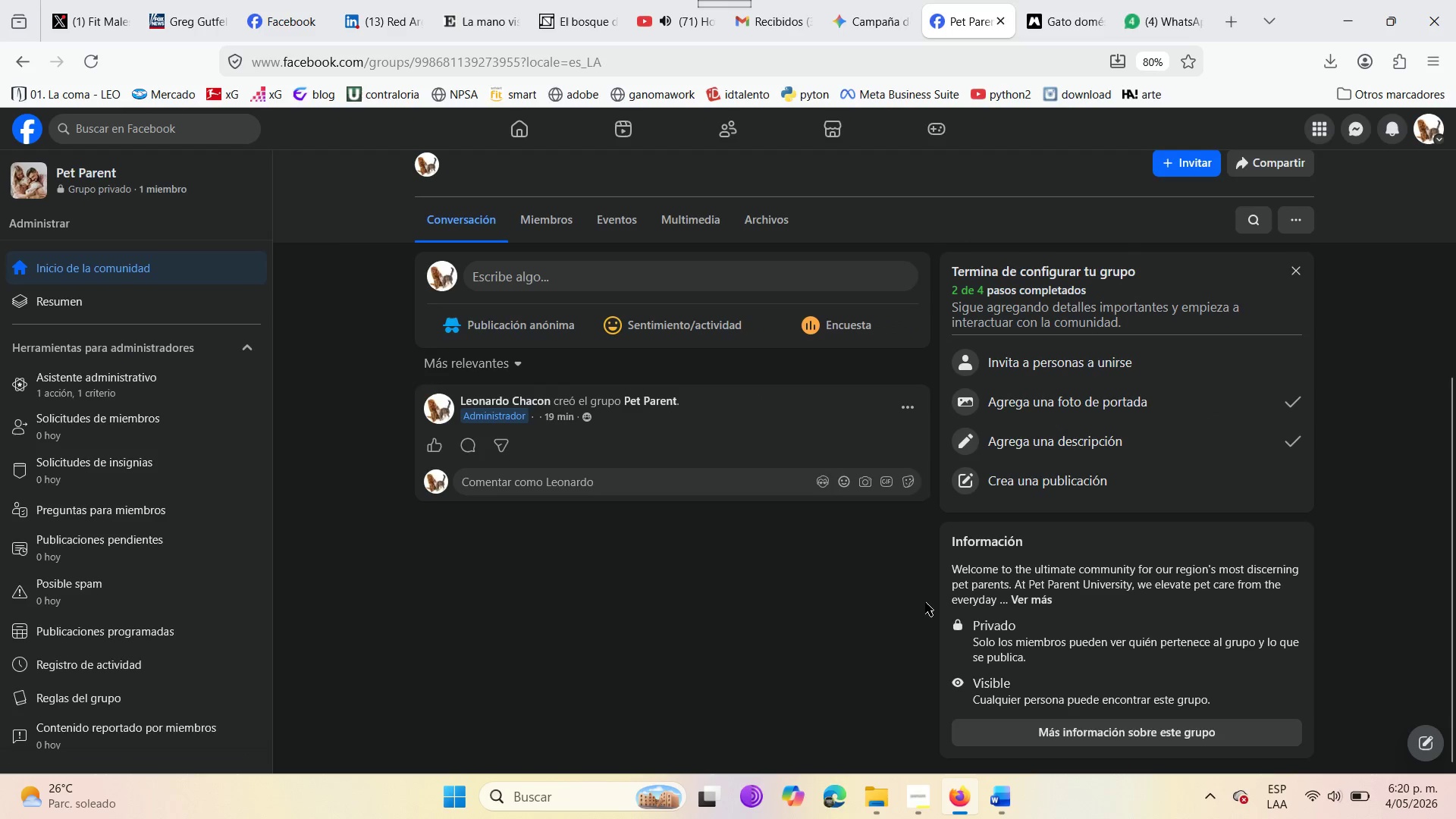 
left_click([641, 479])
 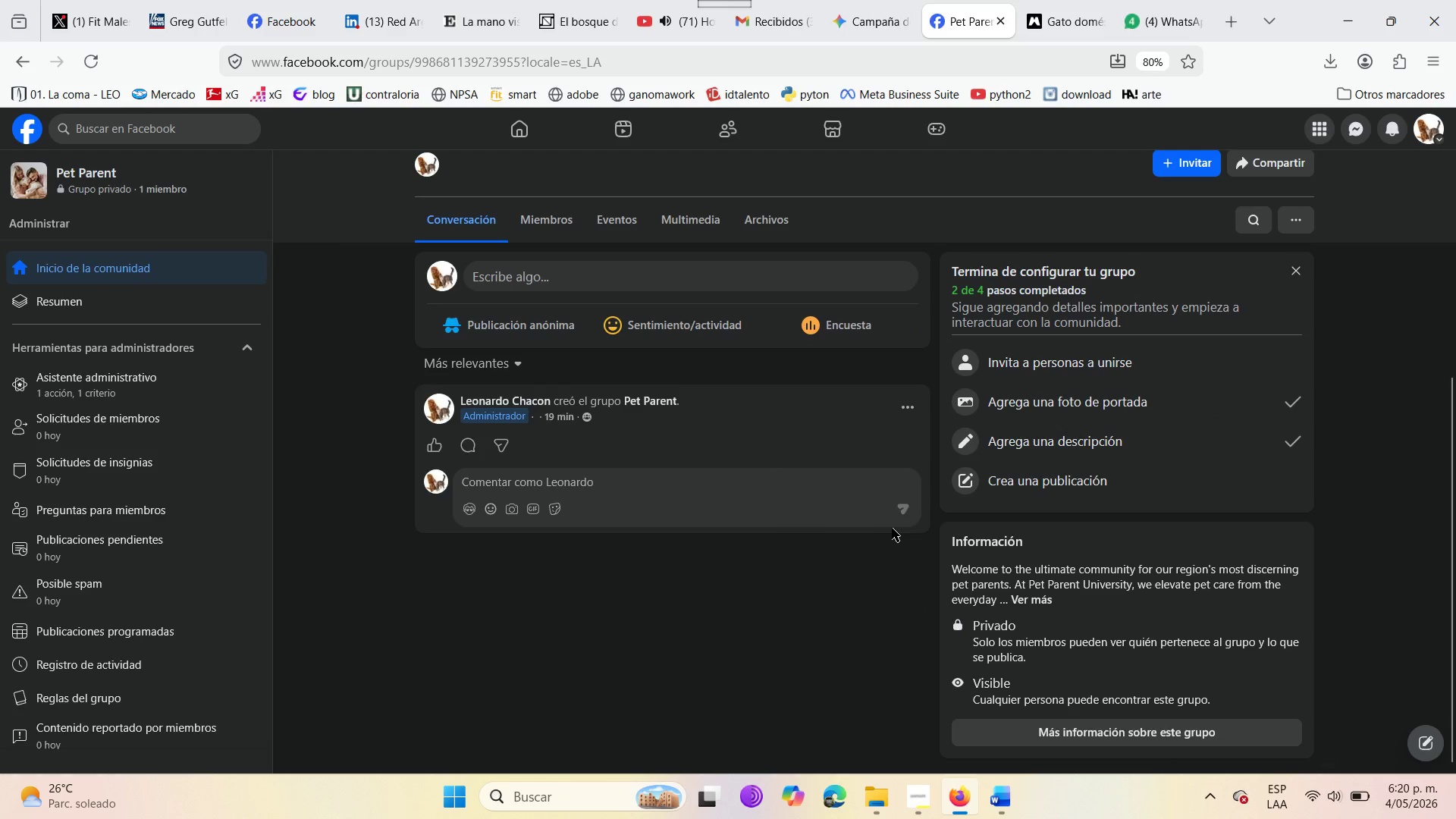 
left_click([903, 401])
 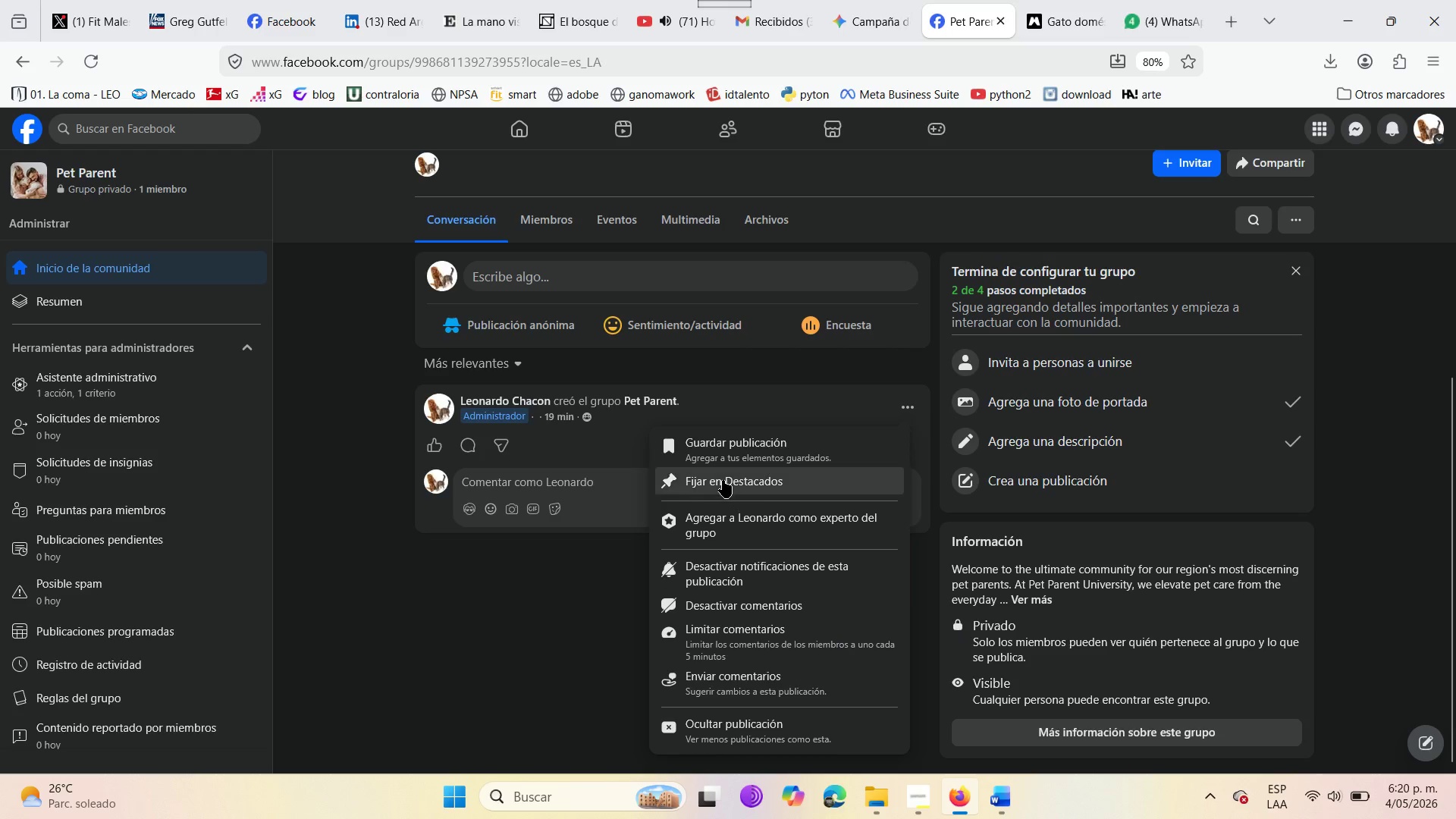 
wait(10.59)
 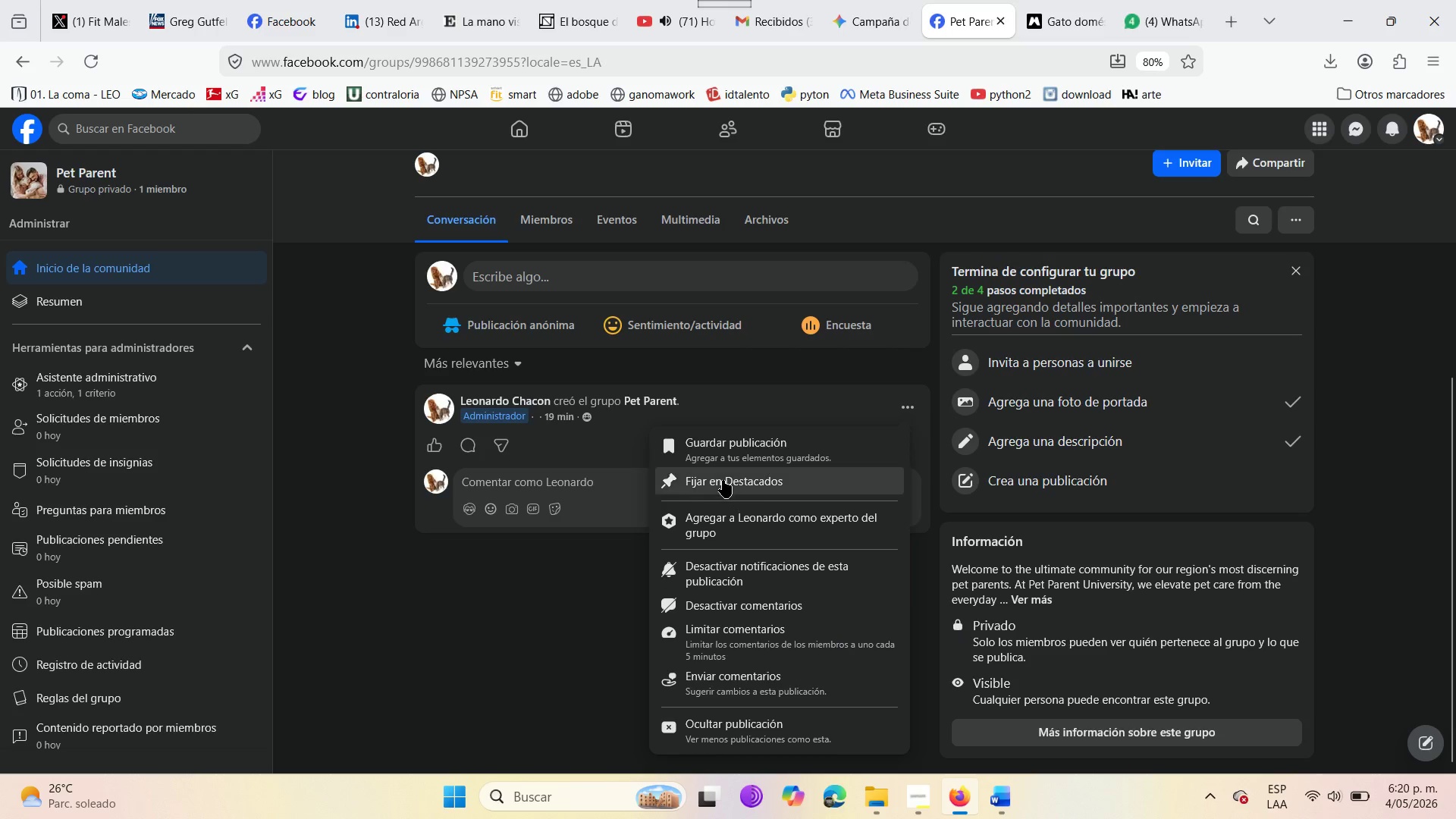 
left_click([720, 478])
 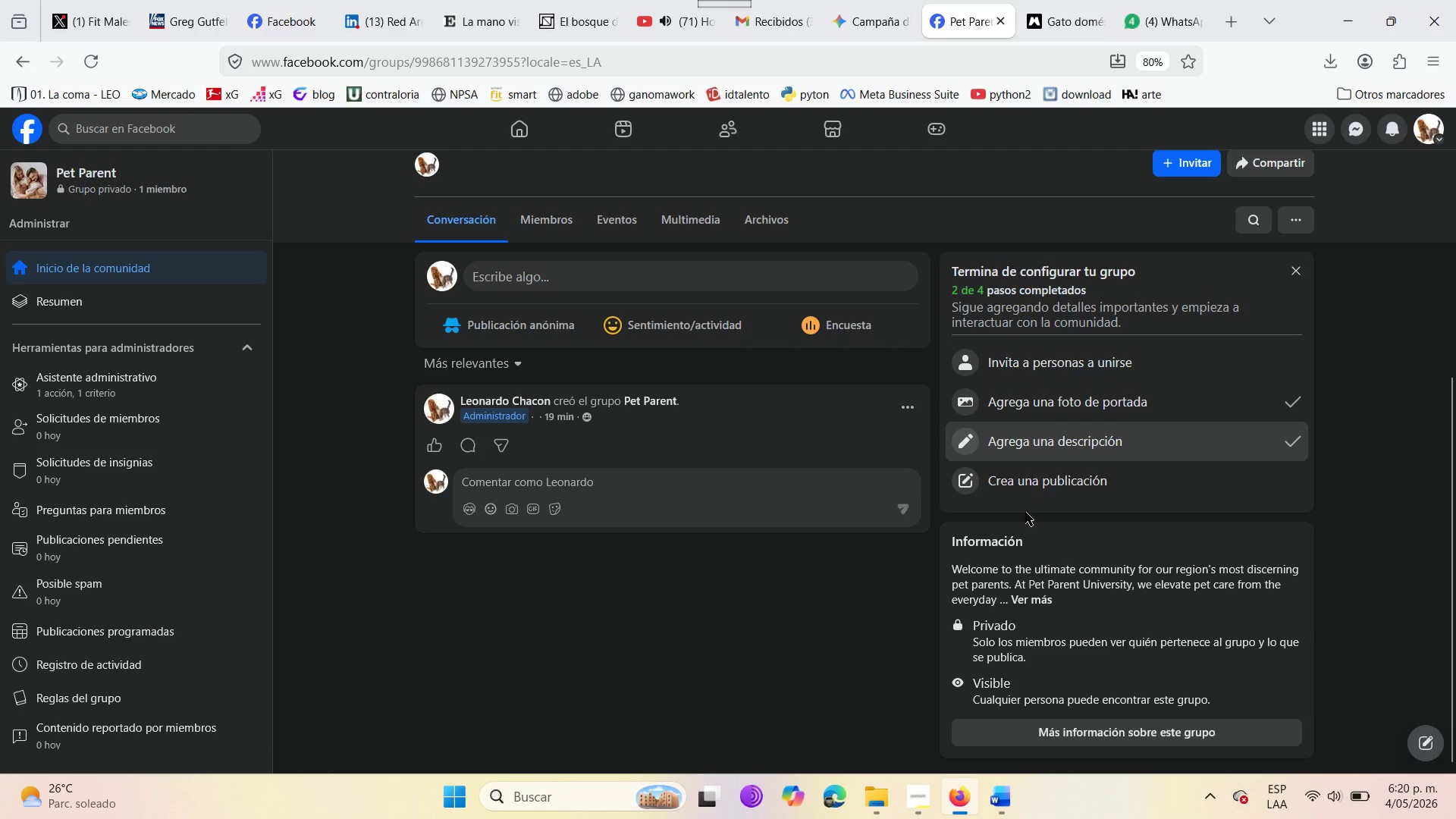 
wait(7.34)
 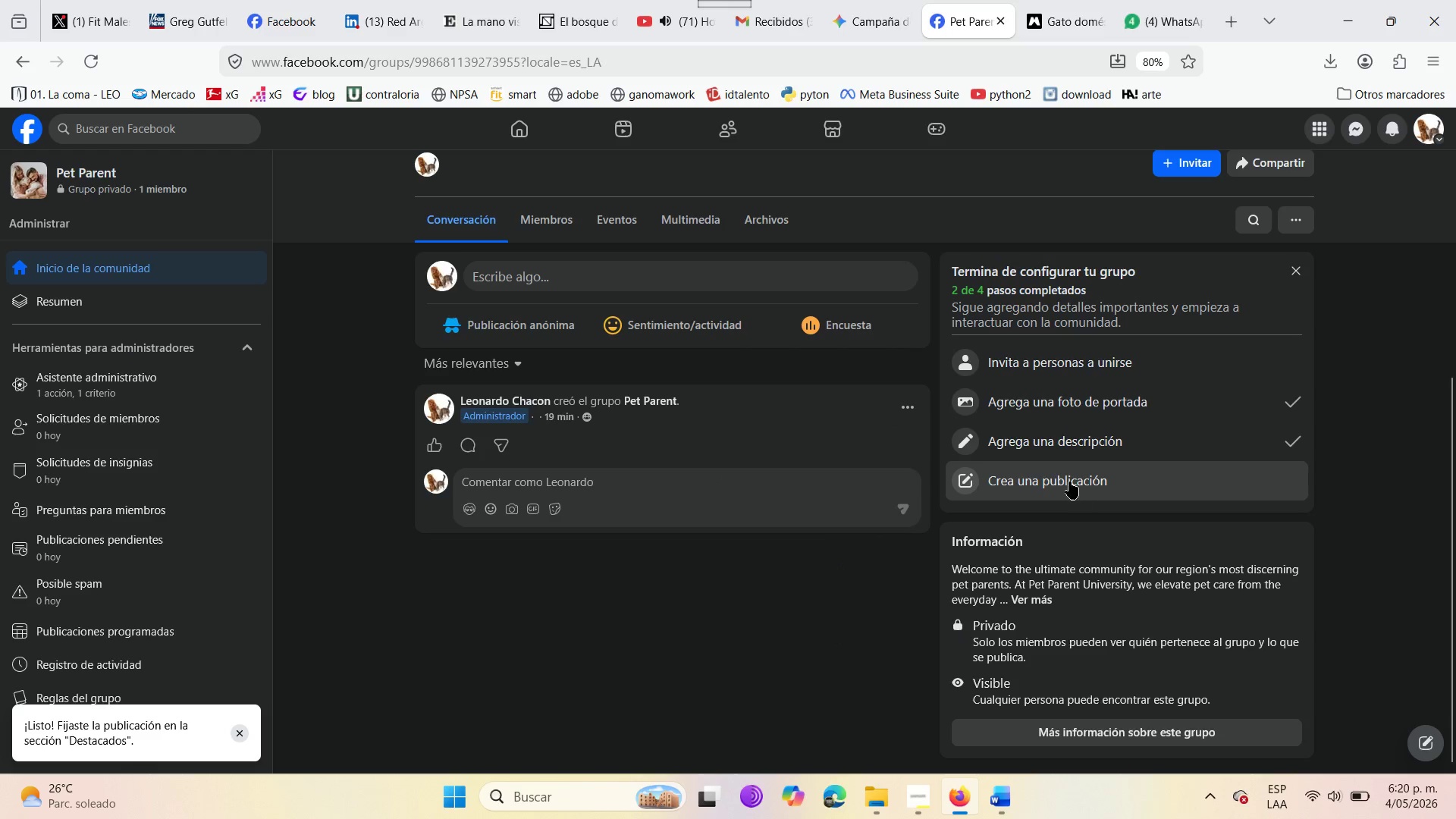 
left_click([1027, 587])
 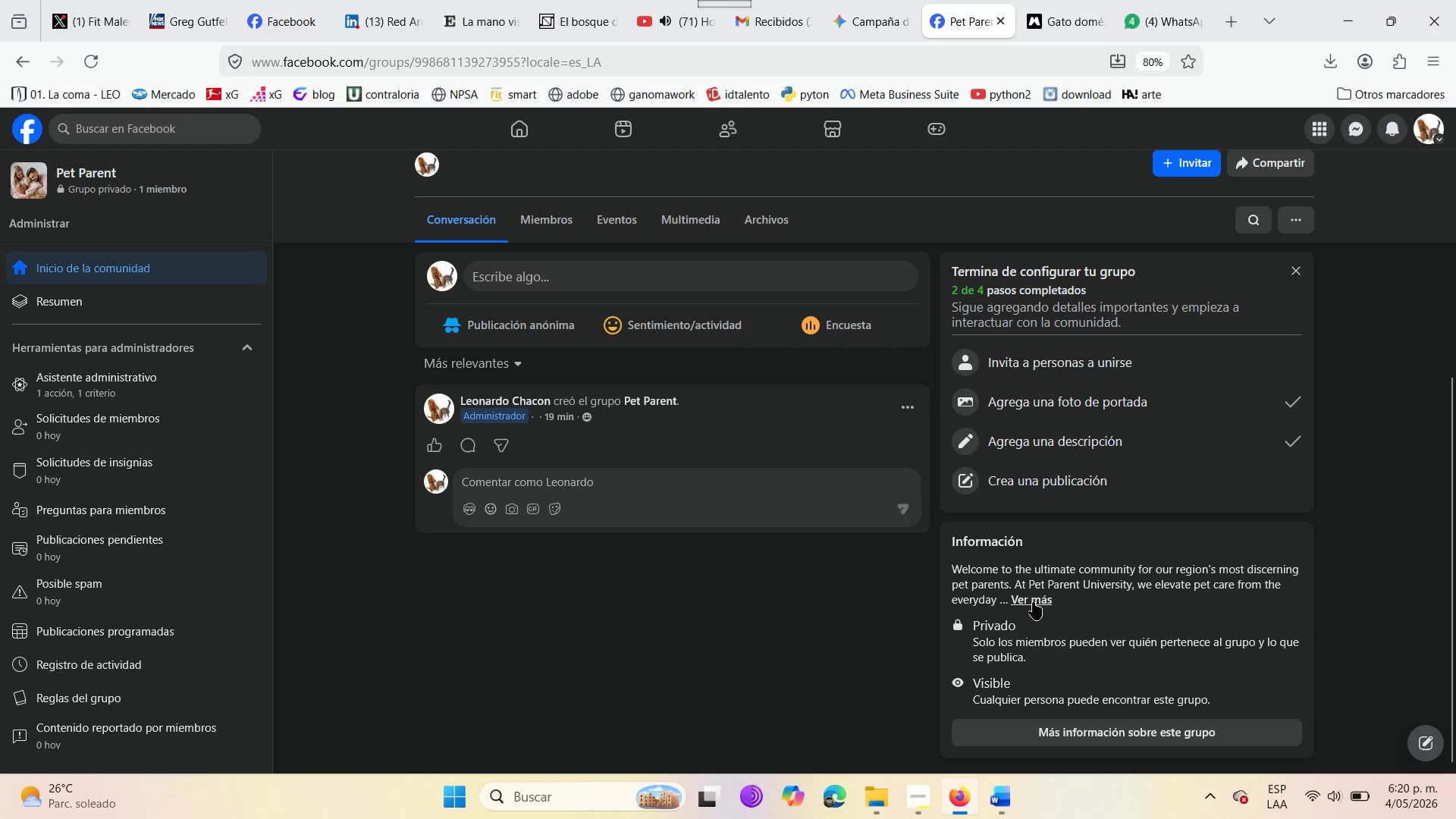 
left_click([1031, 607])
 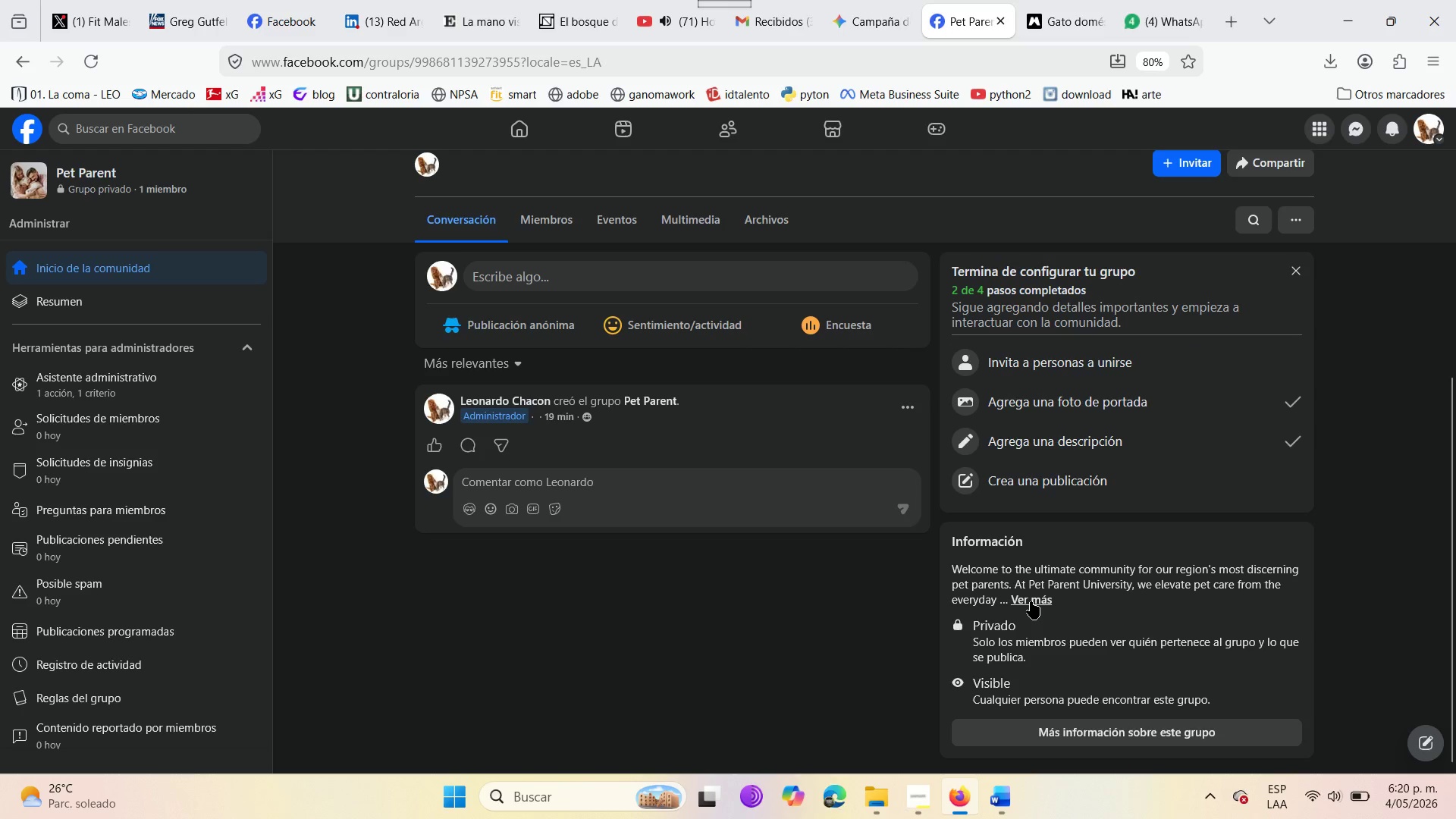 
left_click([1031, 601])
 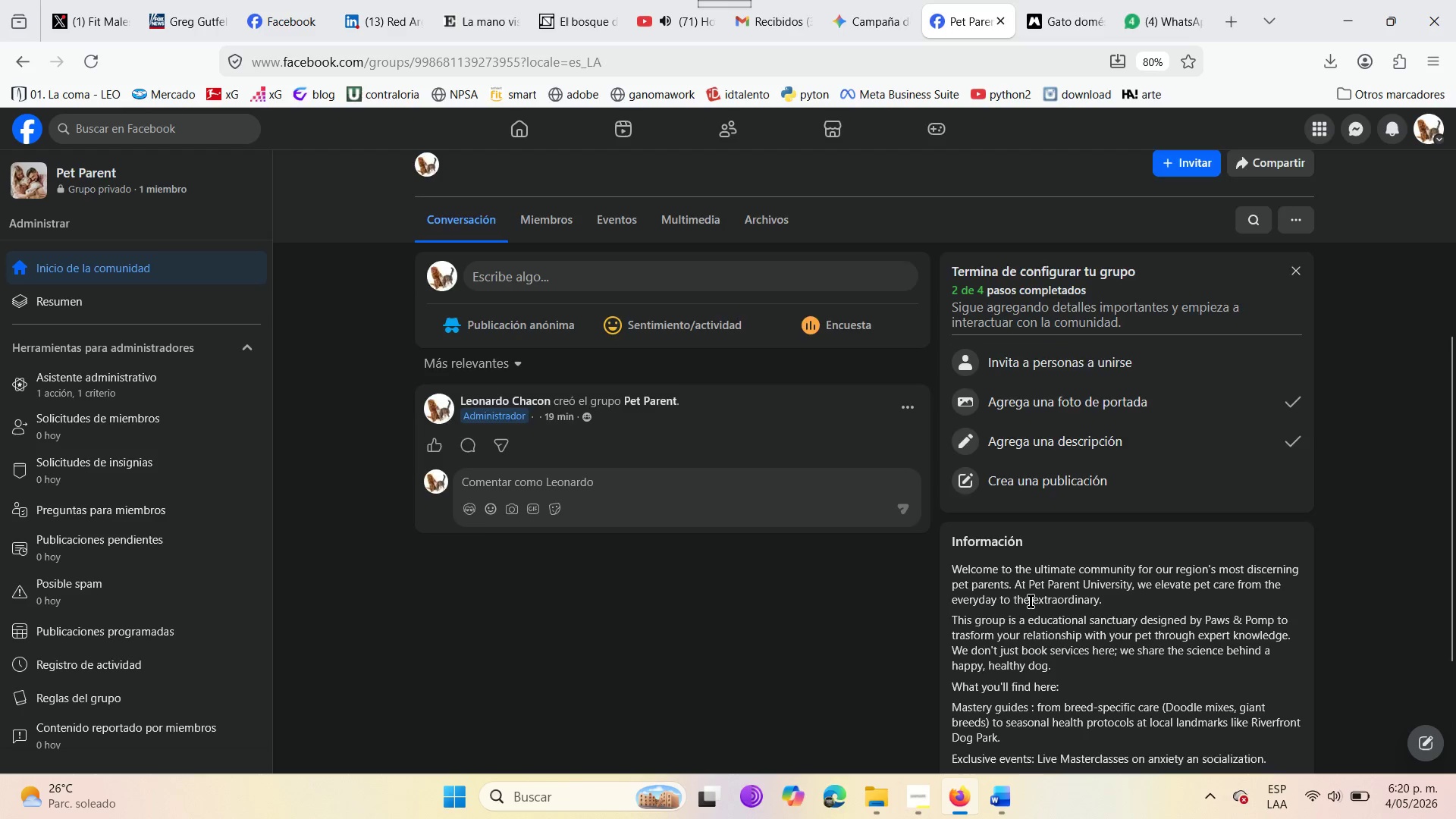 
scroll: coordinate [1026, 611], scroll_direction: down, amount: 9.0
 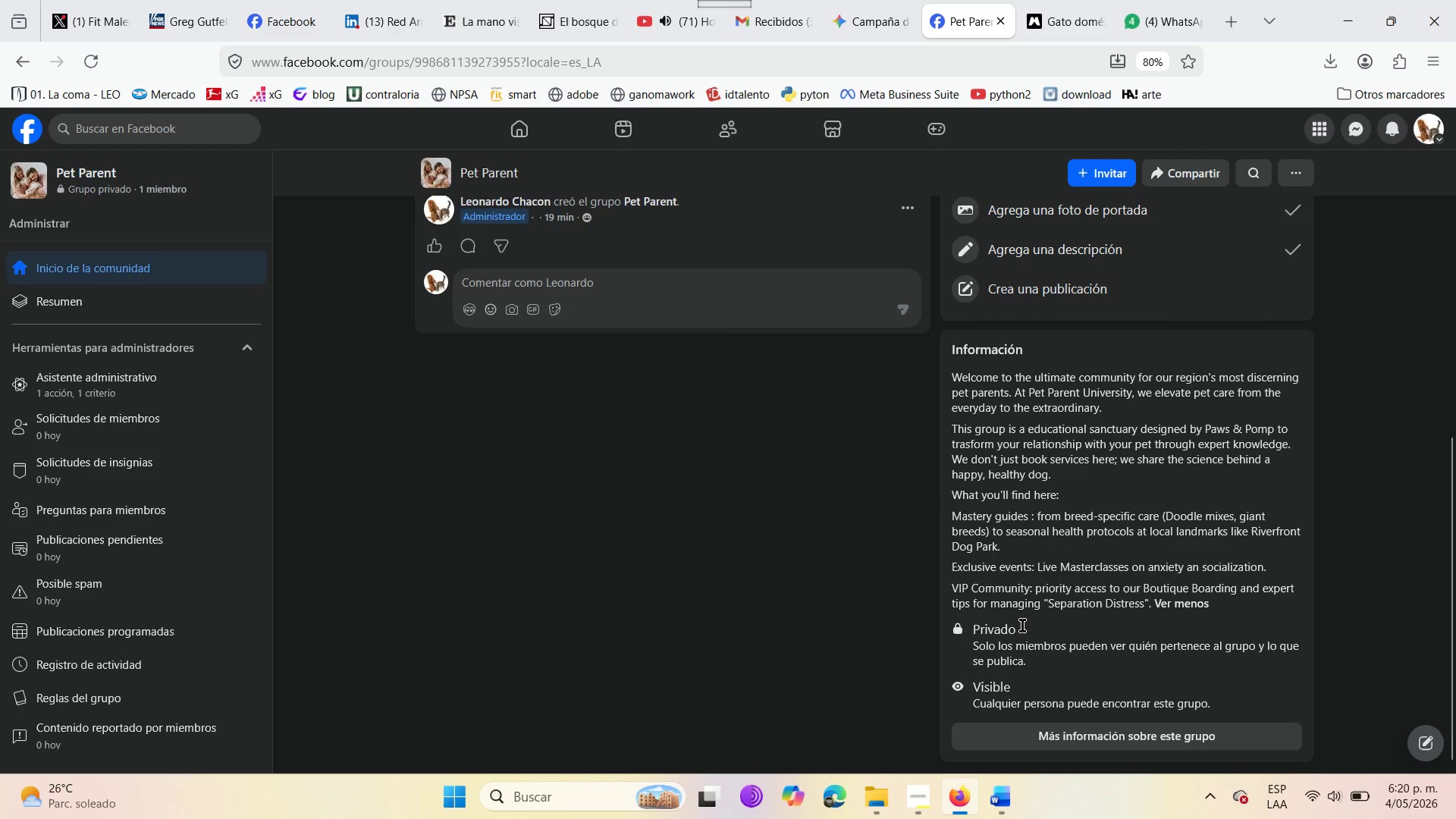 
scroll: coordinate [982, 579], scroll_direction: up, amount: 3.0
 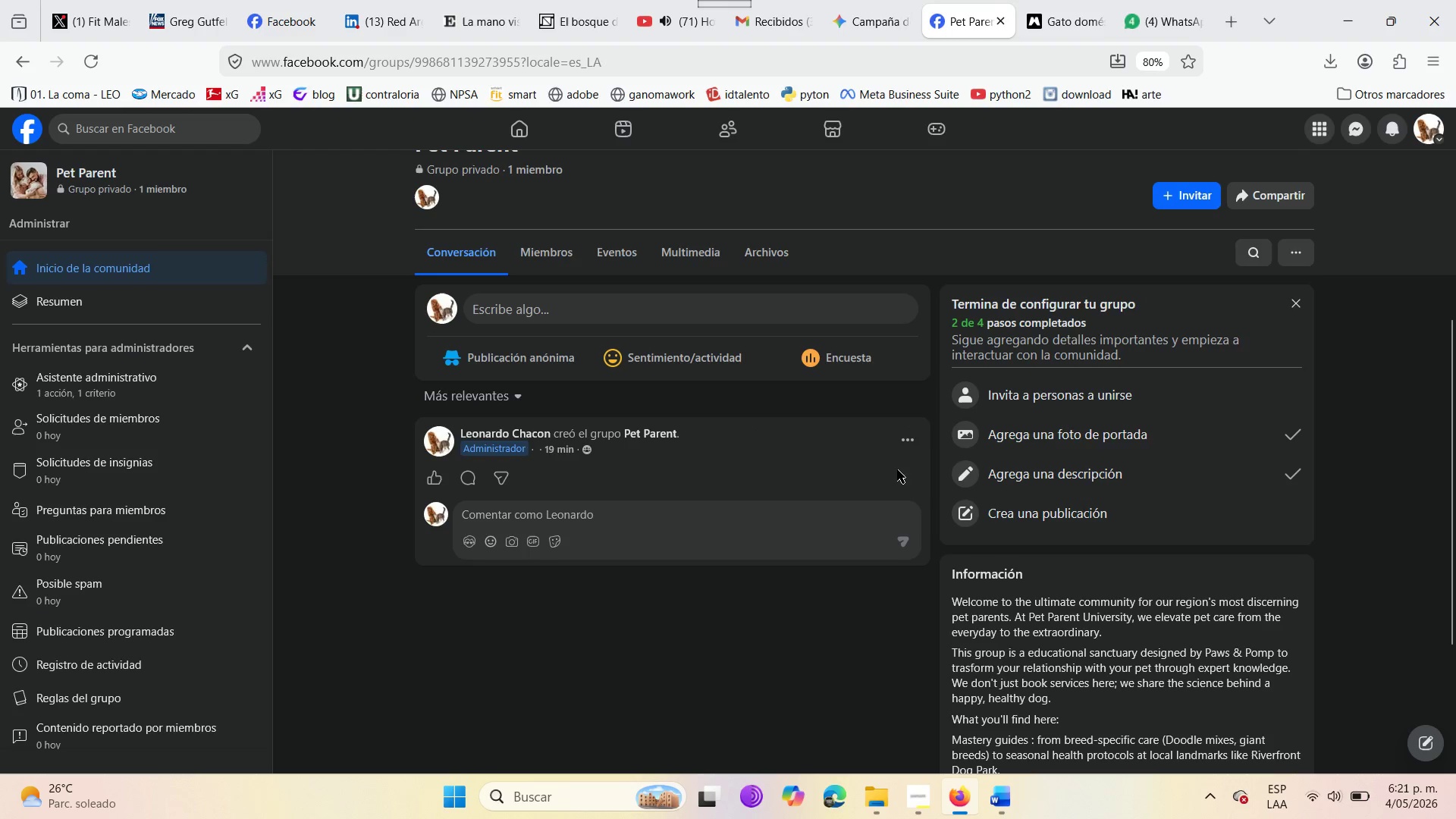 
left_click([902, 432])
 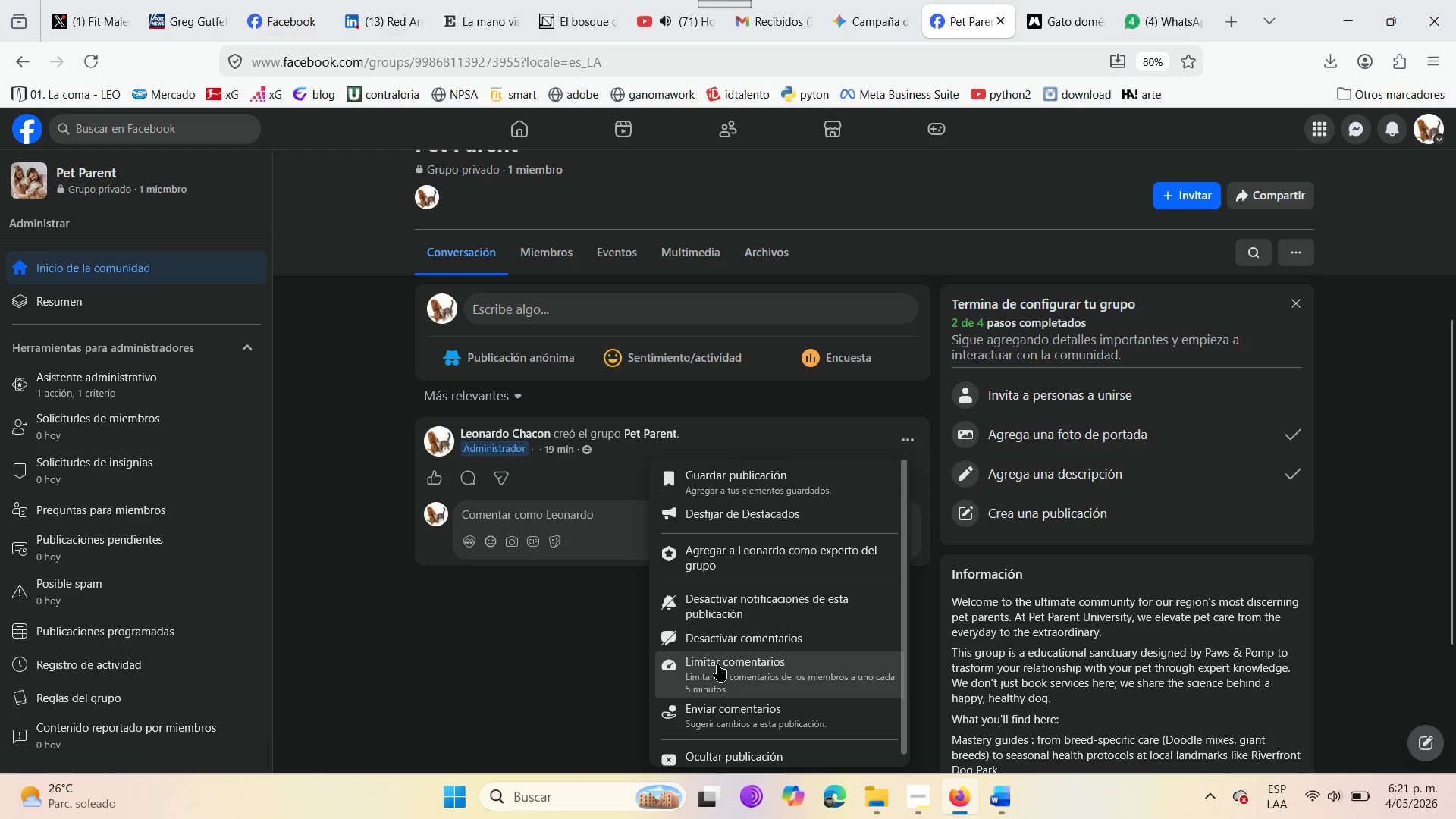 
wait(7.8)
 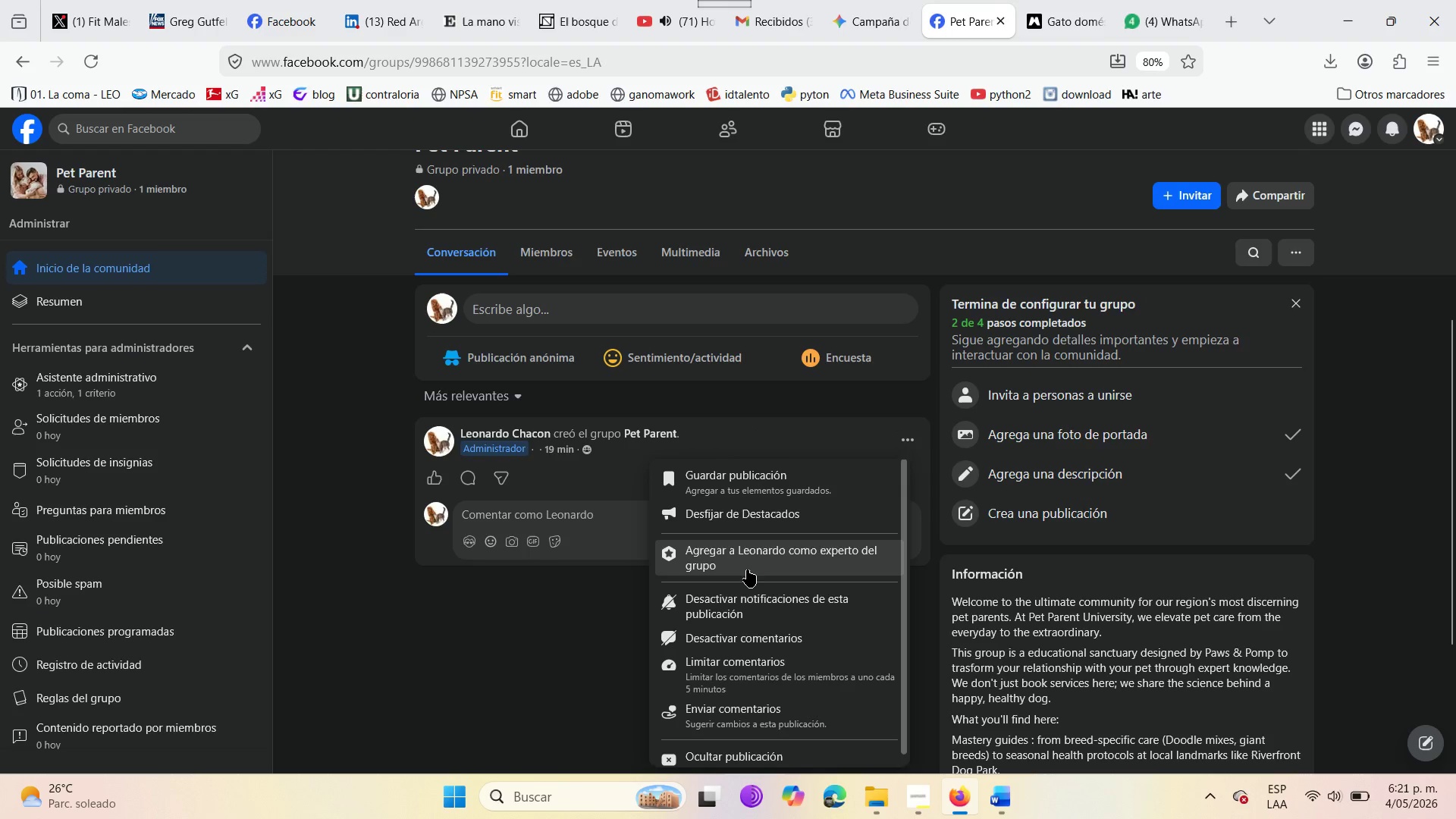 
left_click([96, 67])
 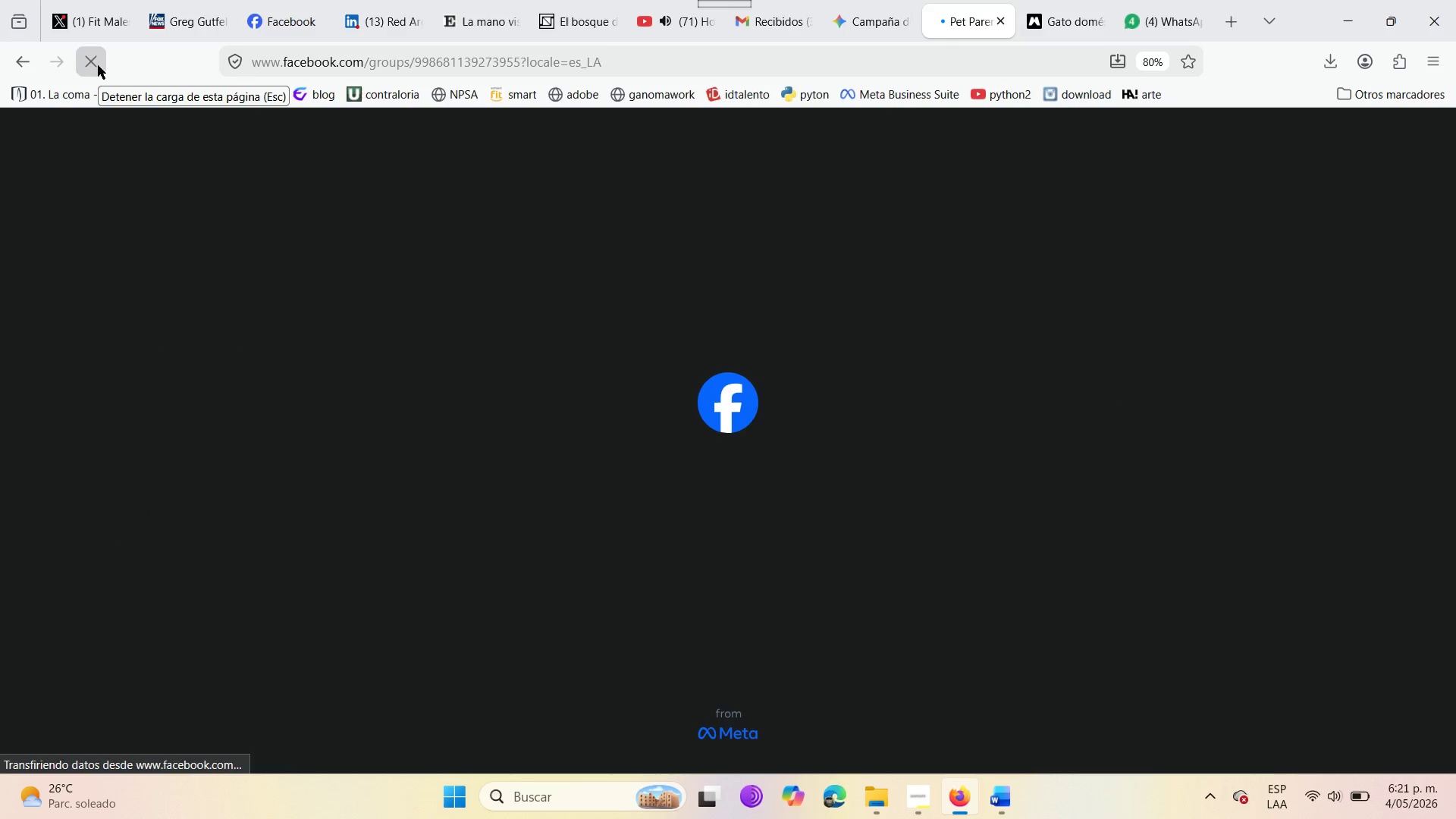 
wait(8.16)
 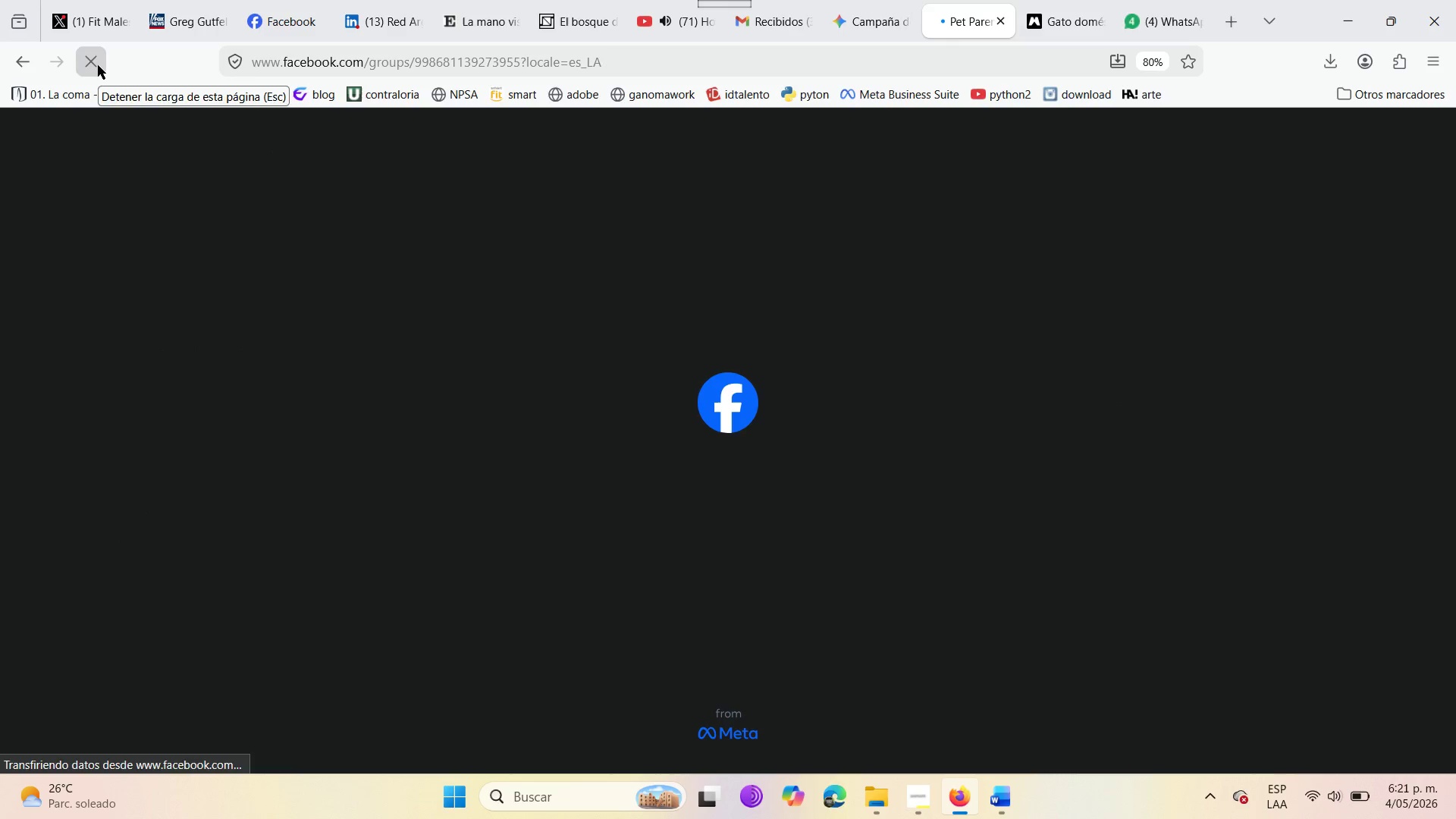 
scroll: coordinate [360, 300], scroll_direction: down, amount: 5.0
 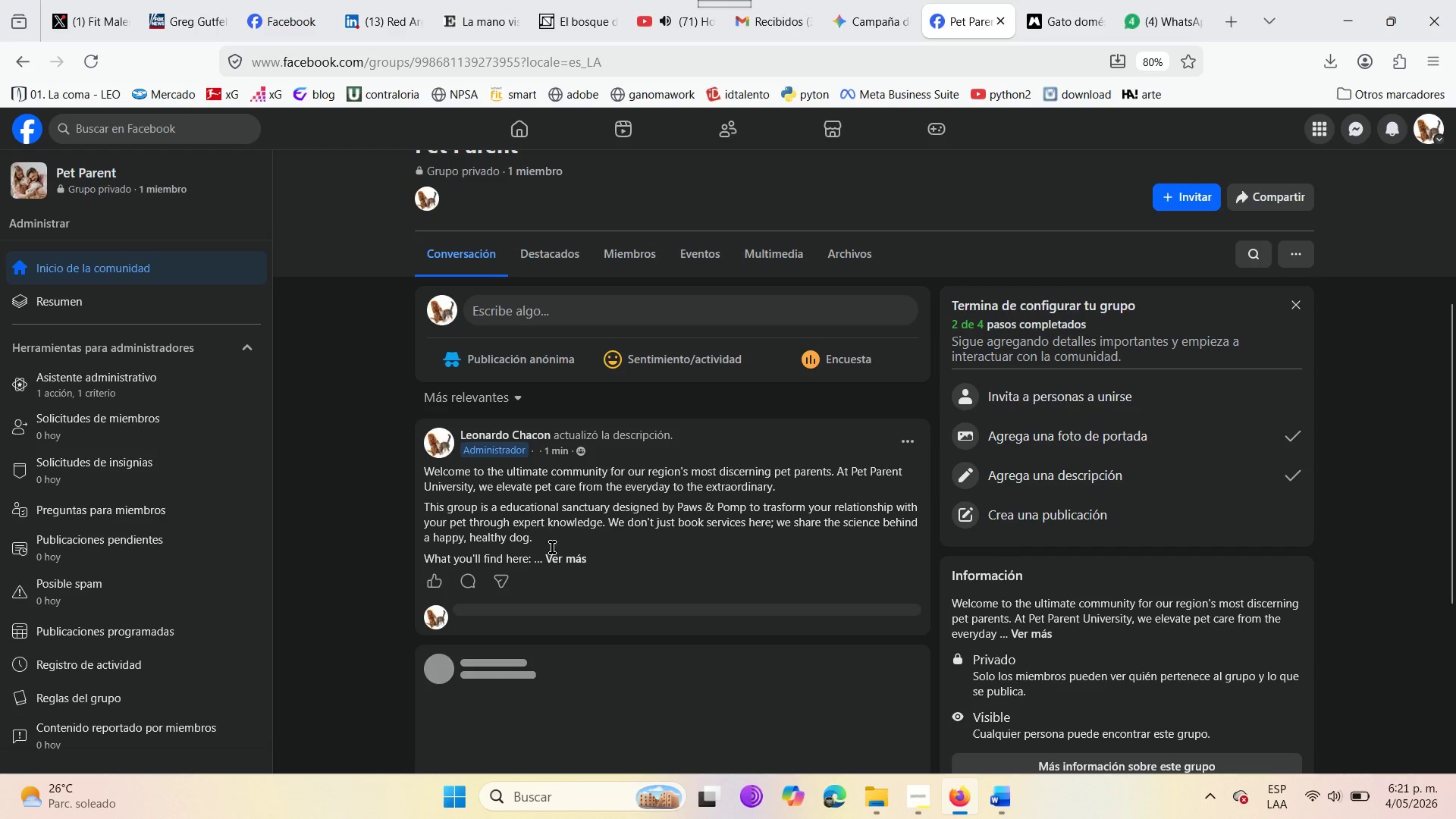 
left_click([573, 572])
 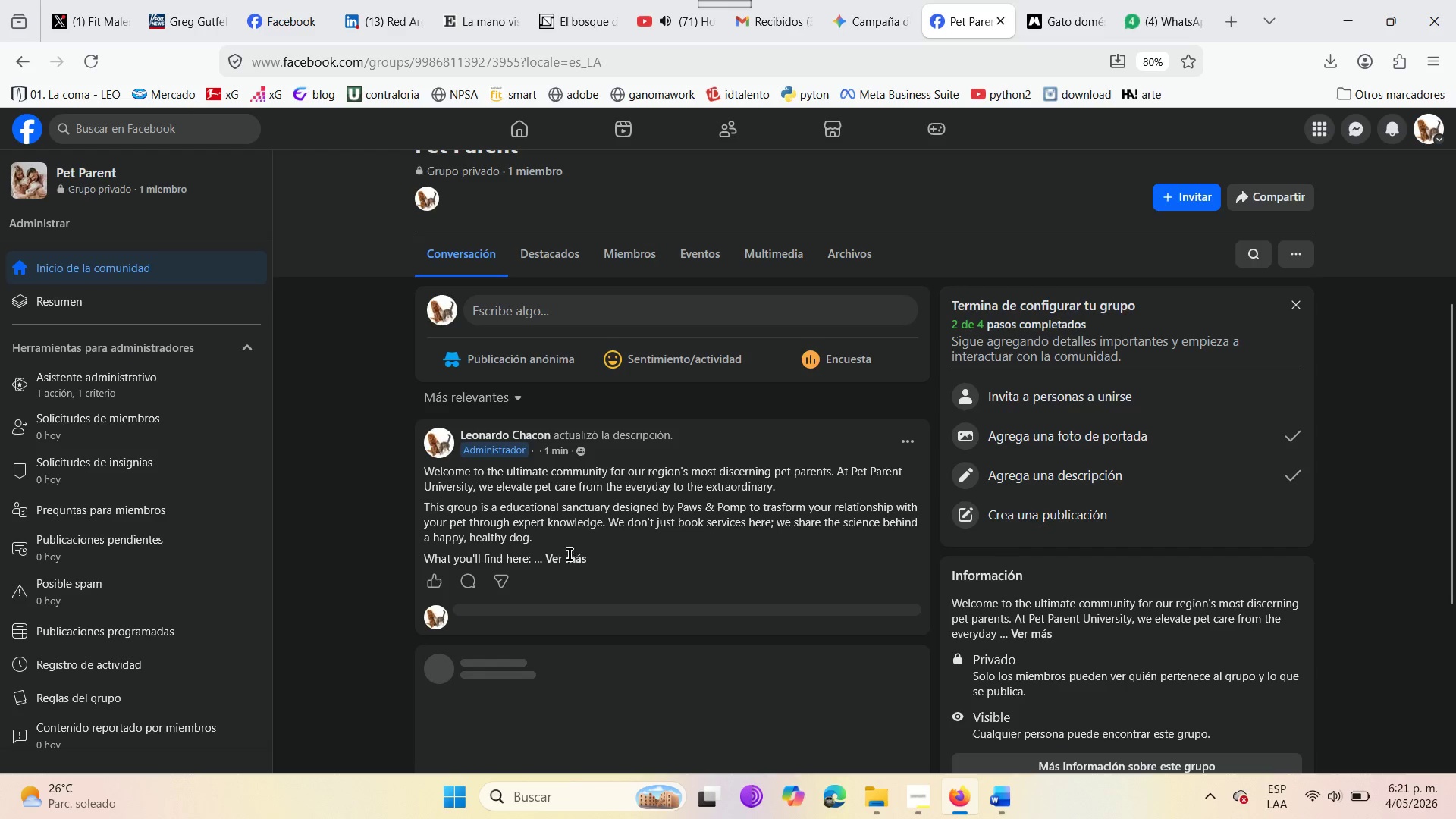 
left_click([569, 551])
 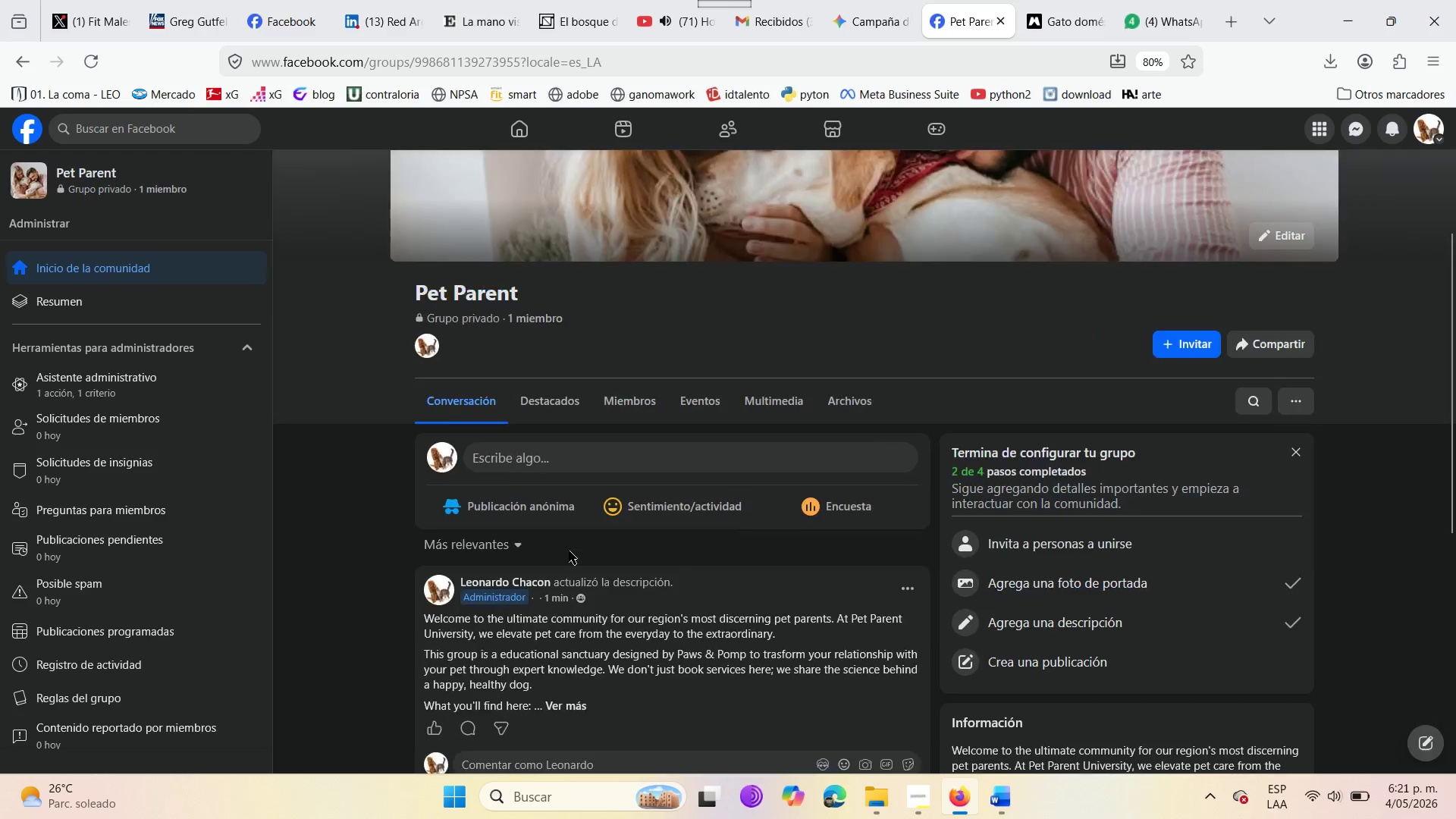 
left_click([567, 551])
 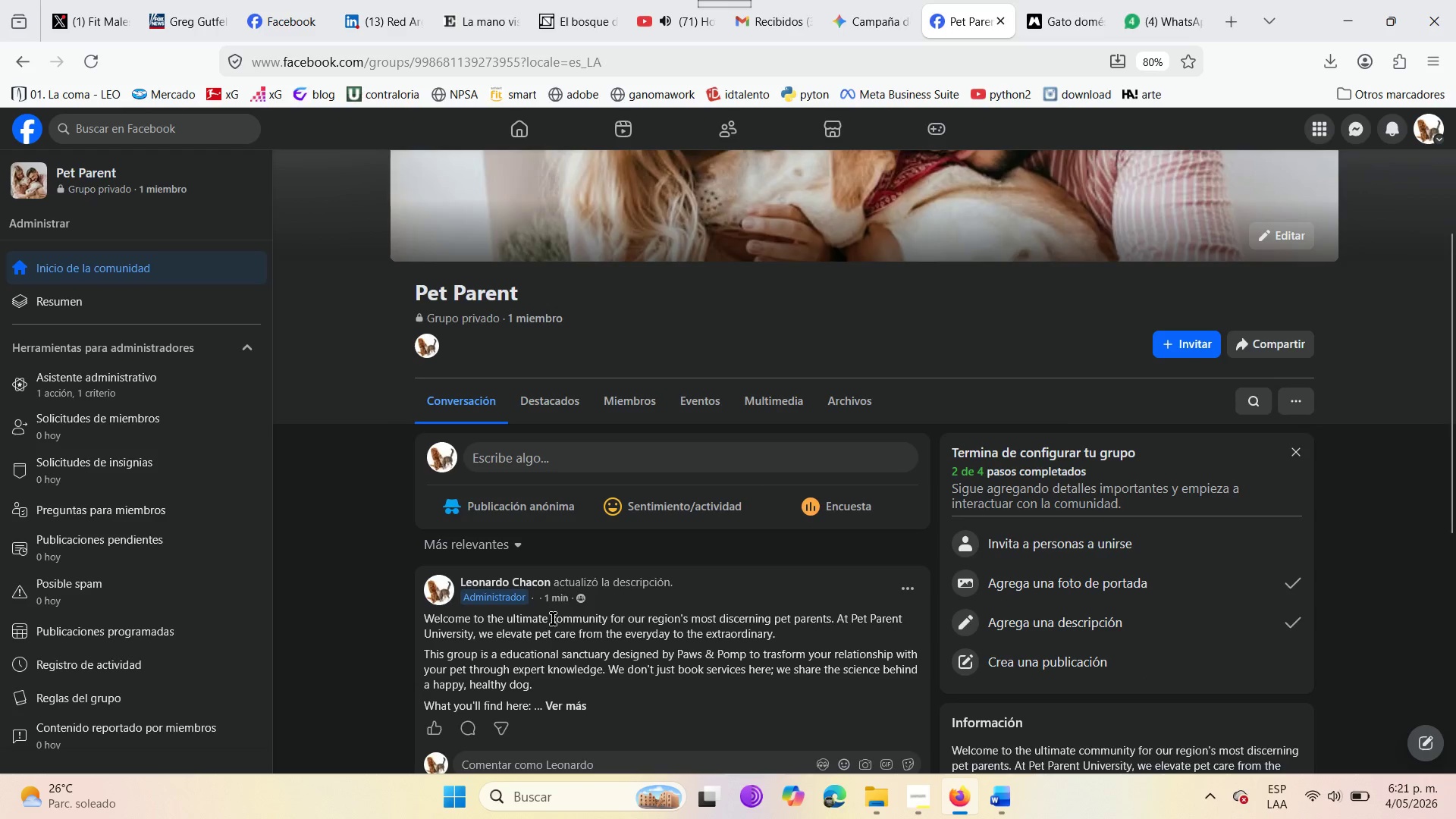 
scroll: coordinate [539, 644], scroll_direction: down, amount: 2.0
 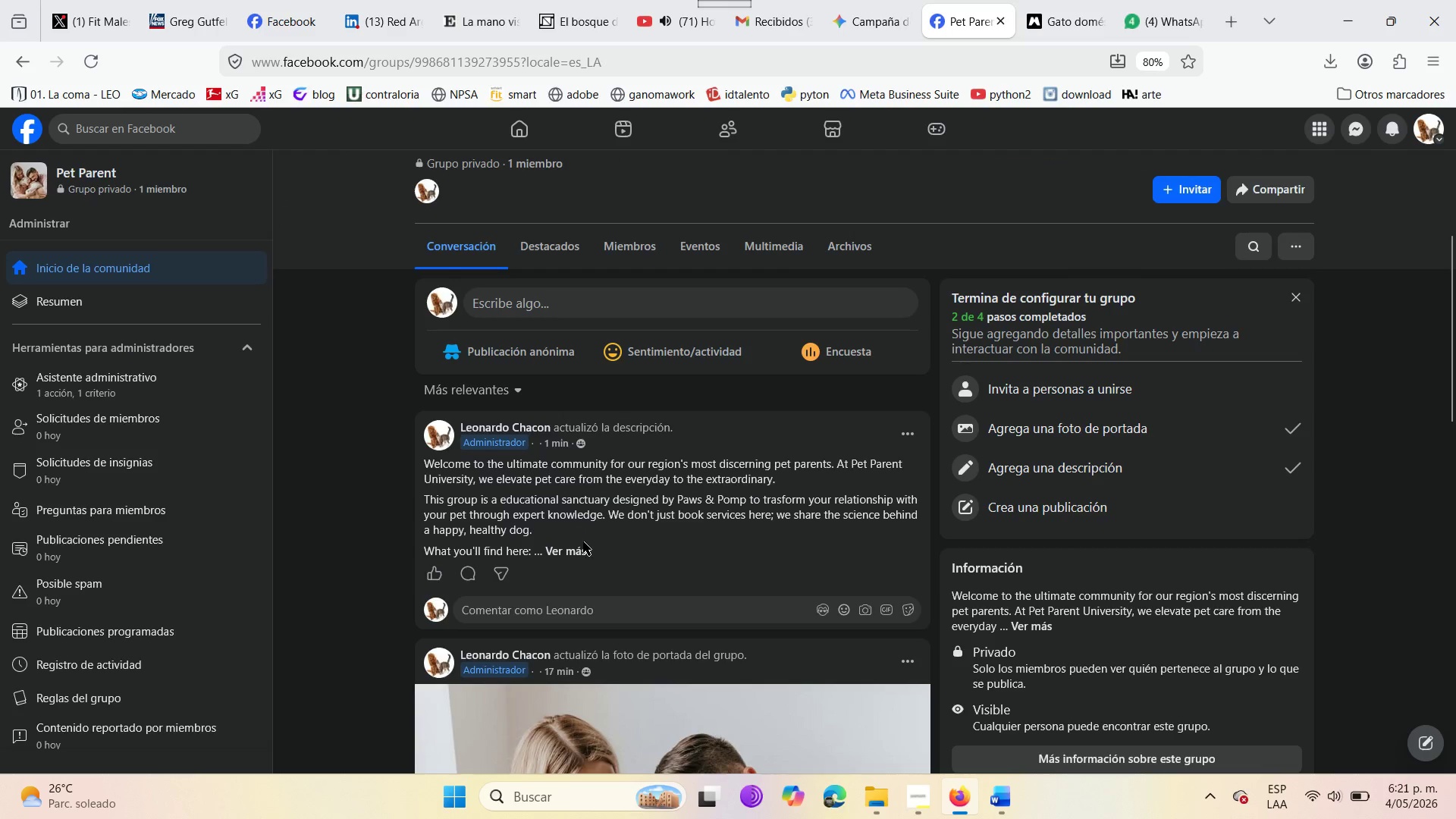 
left_click([573, 551])
 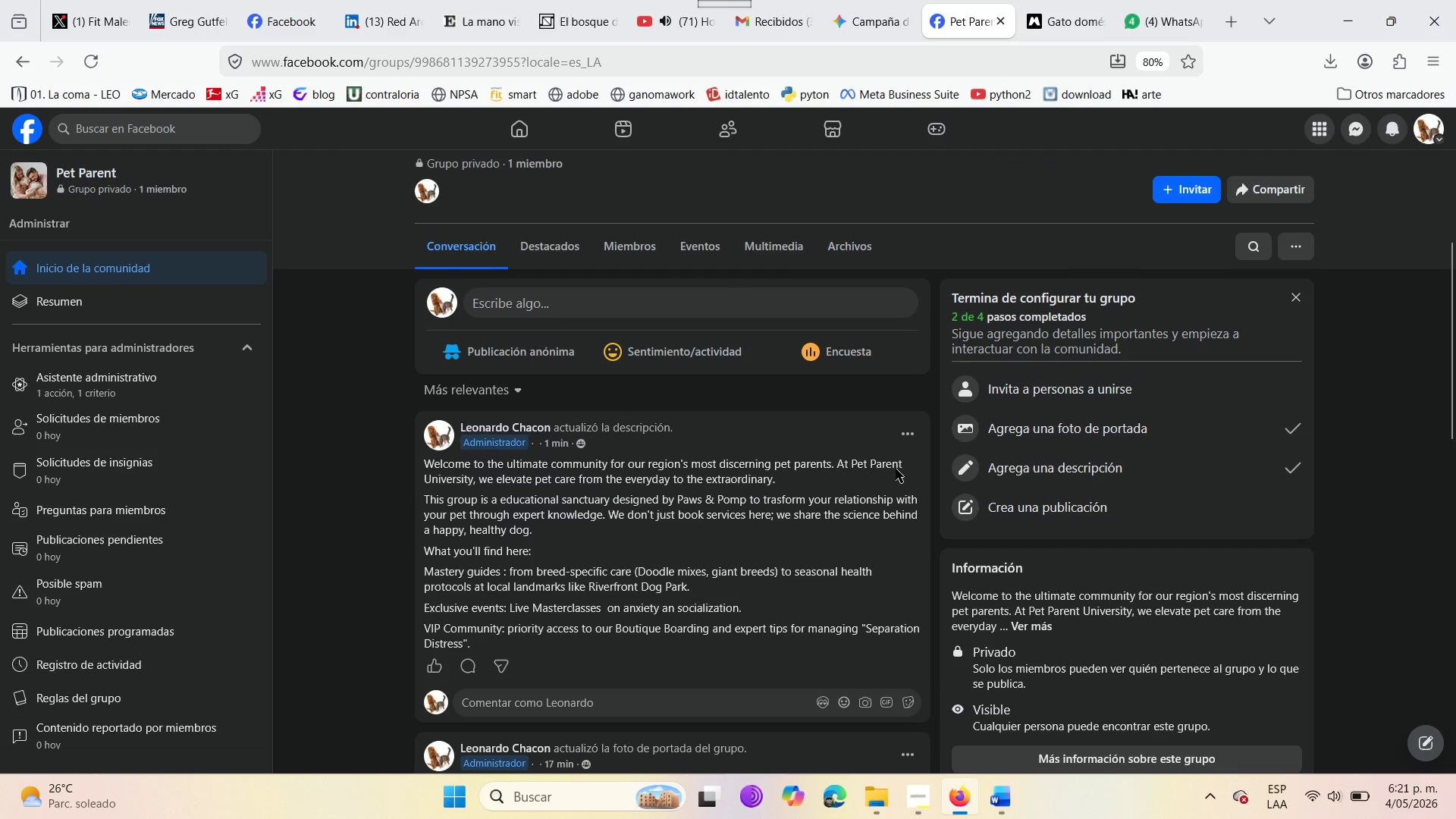 
left_click([902, 431])
 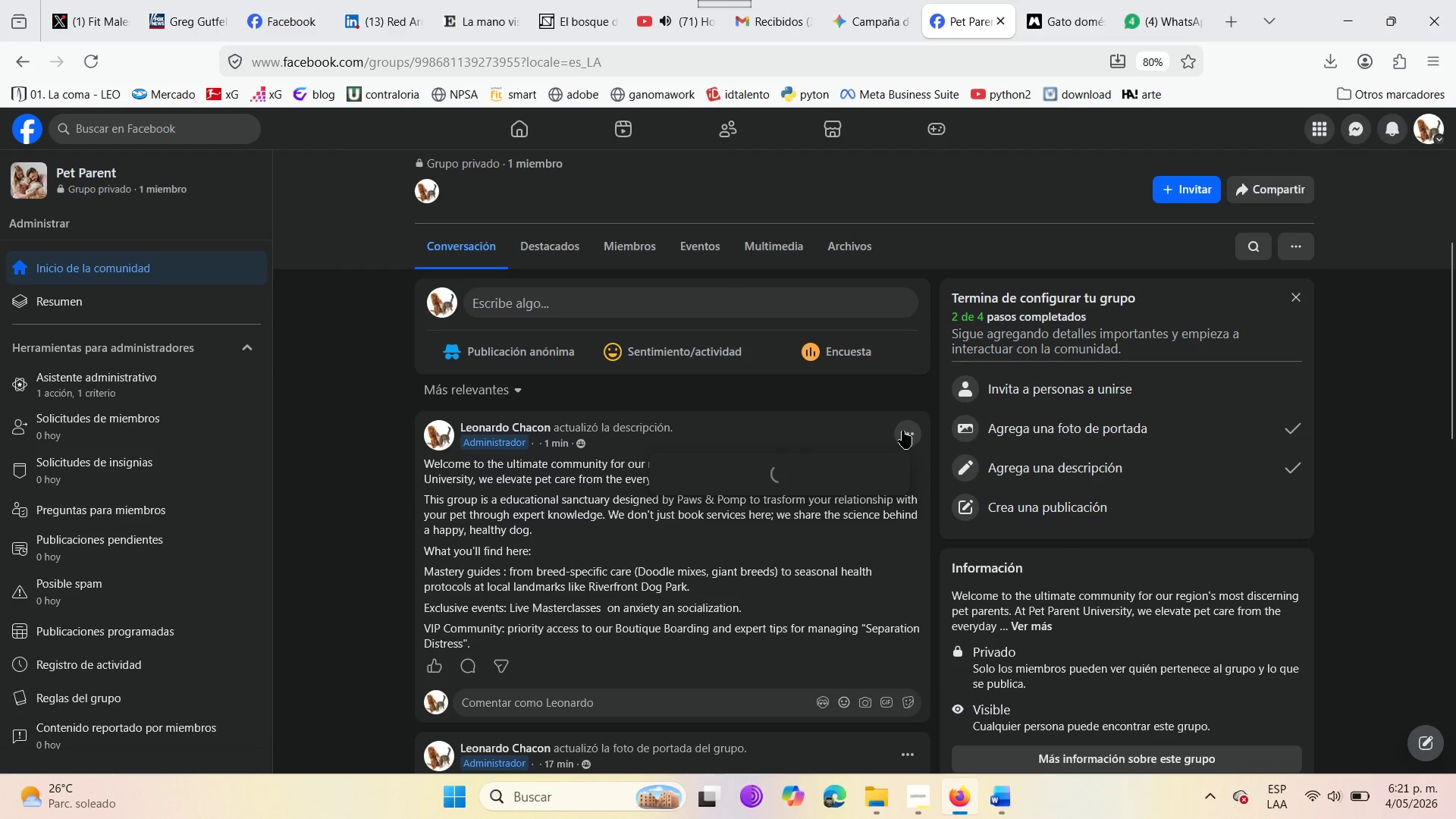 
mouse_move([880, 442])
 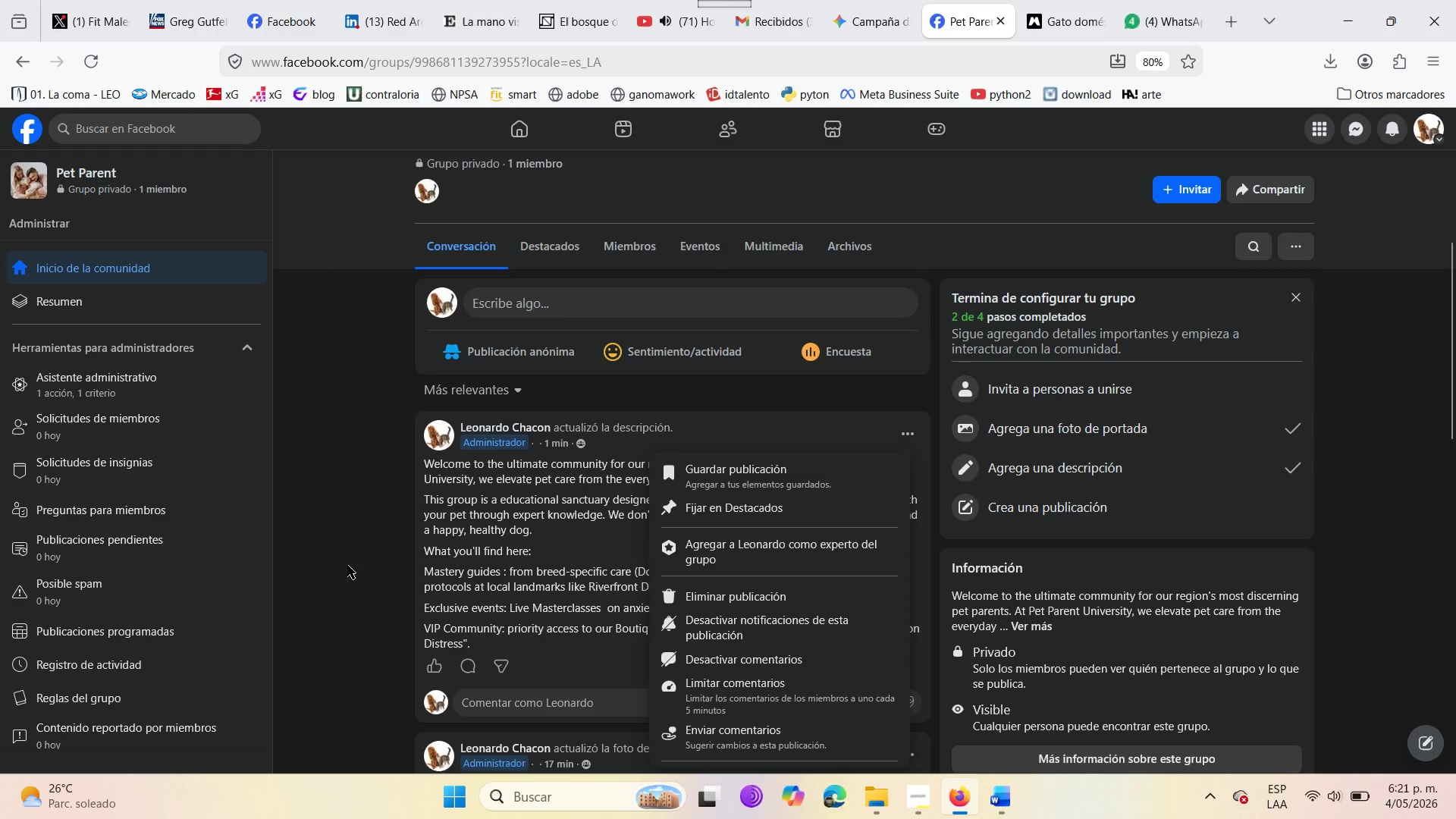 
wait(5.88)
 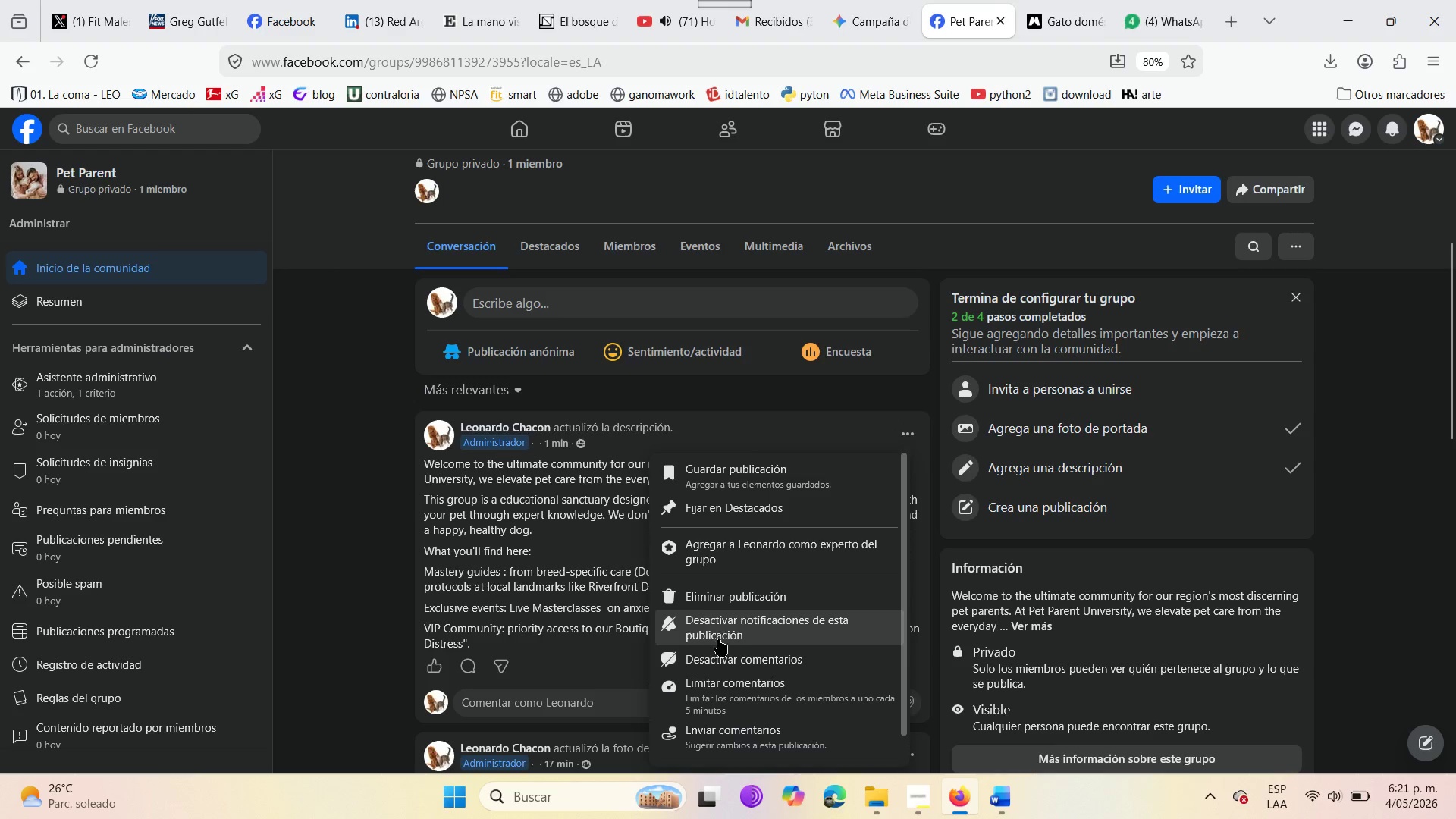 
scroll: coordinate [112, 639], scroll_direction: down, amount: 6.0
 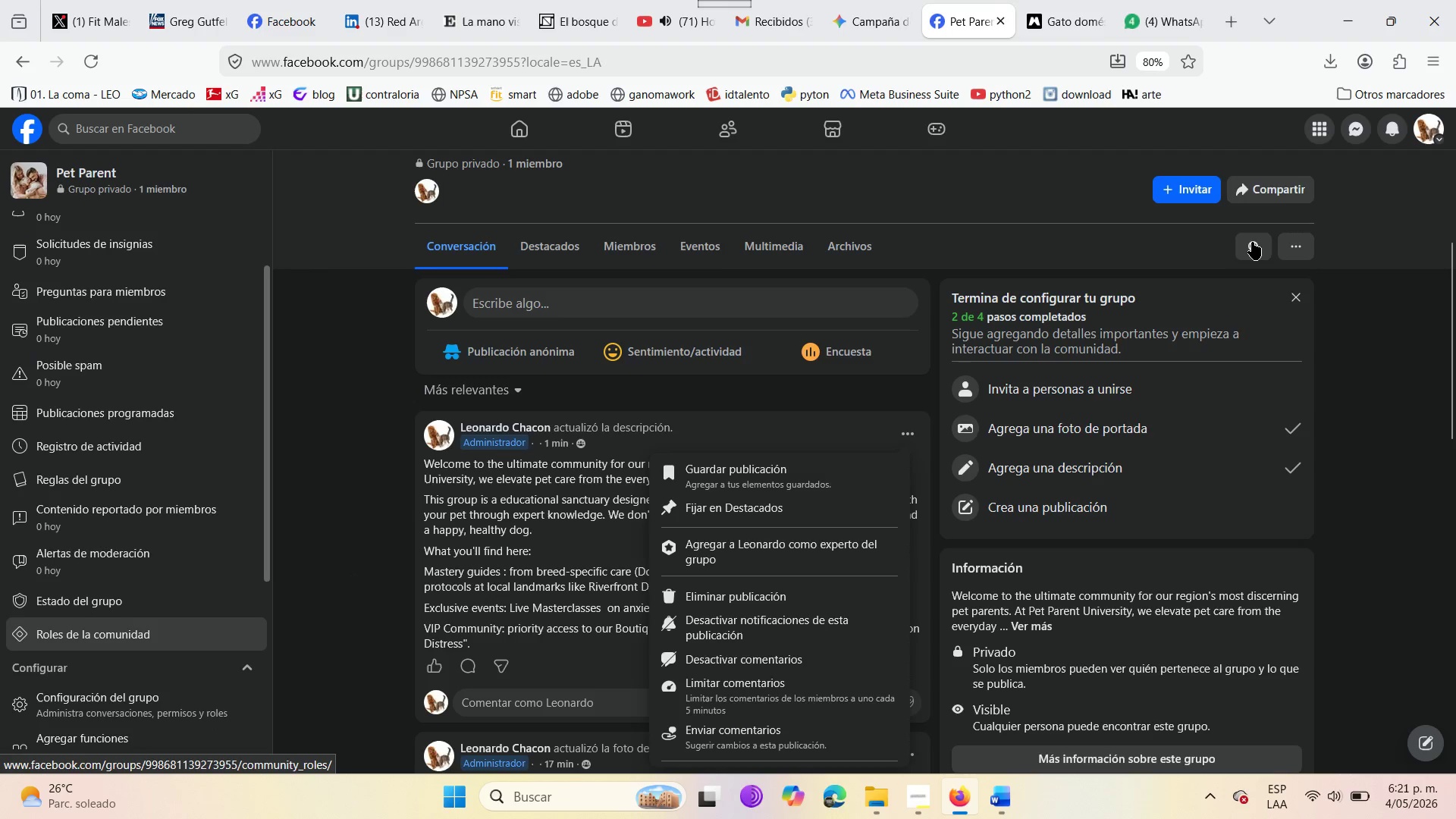 
left_click([1304, 246])
 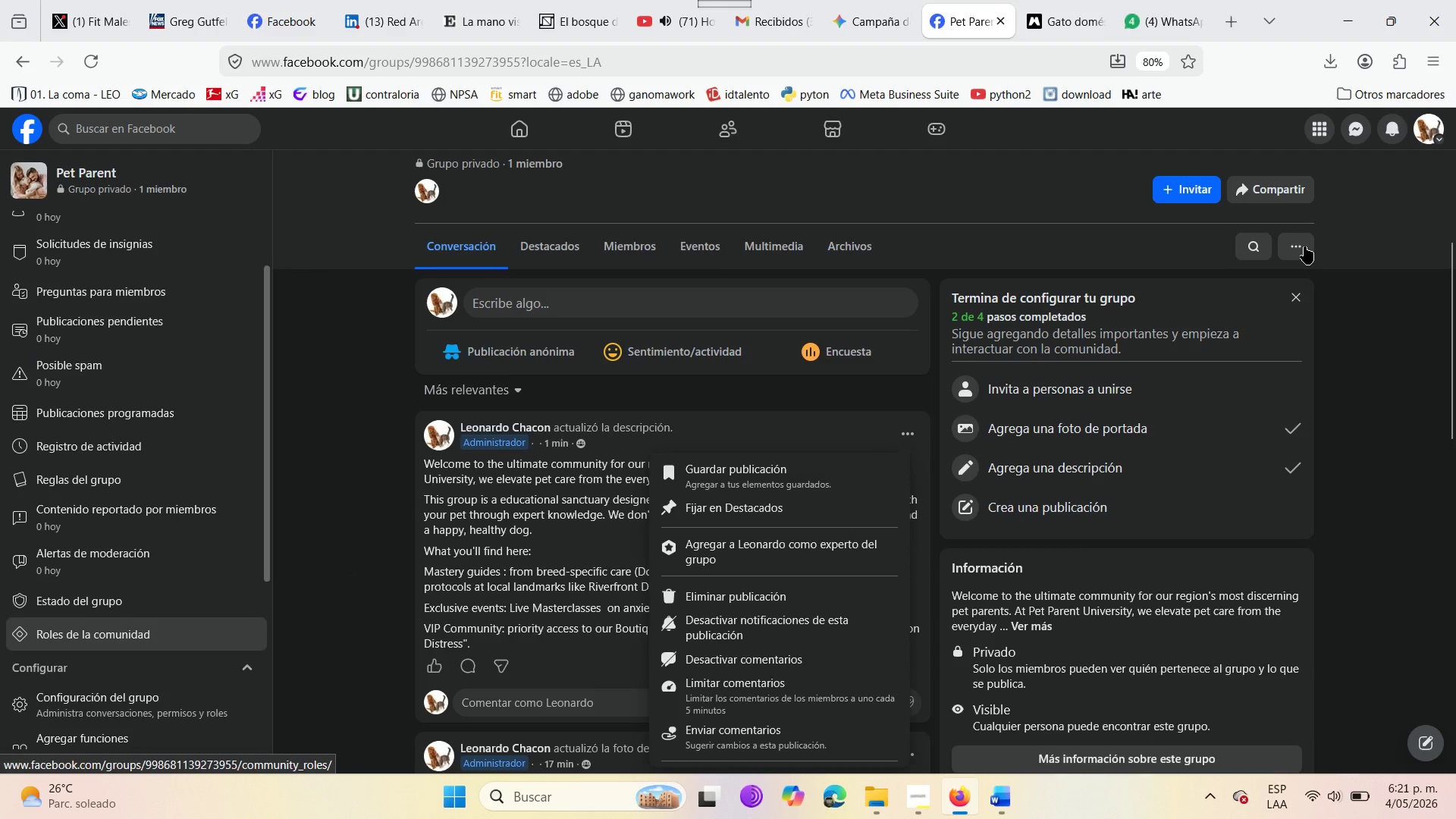 
left_click([1304, 246])
 